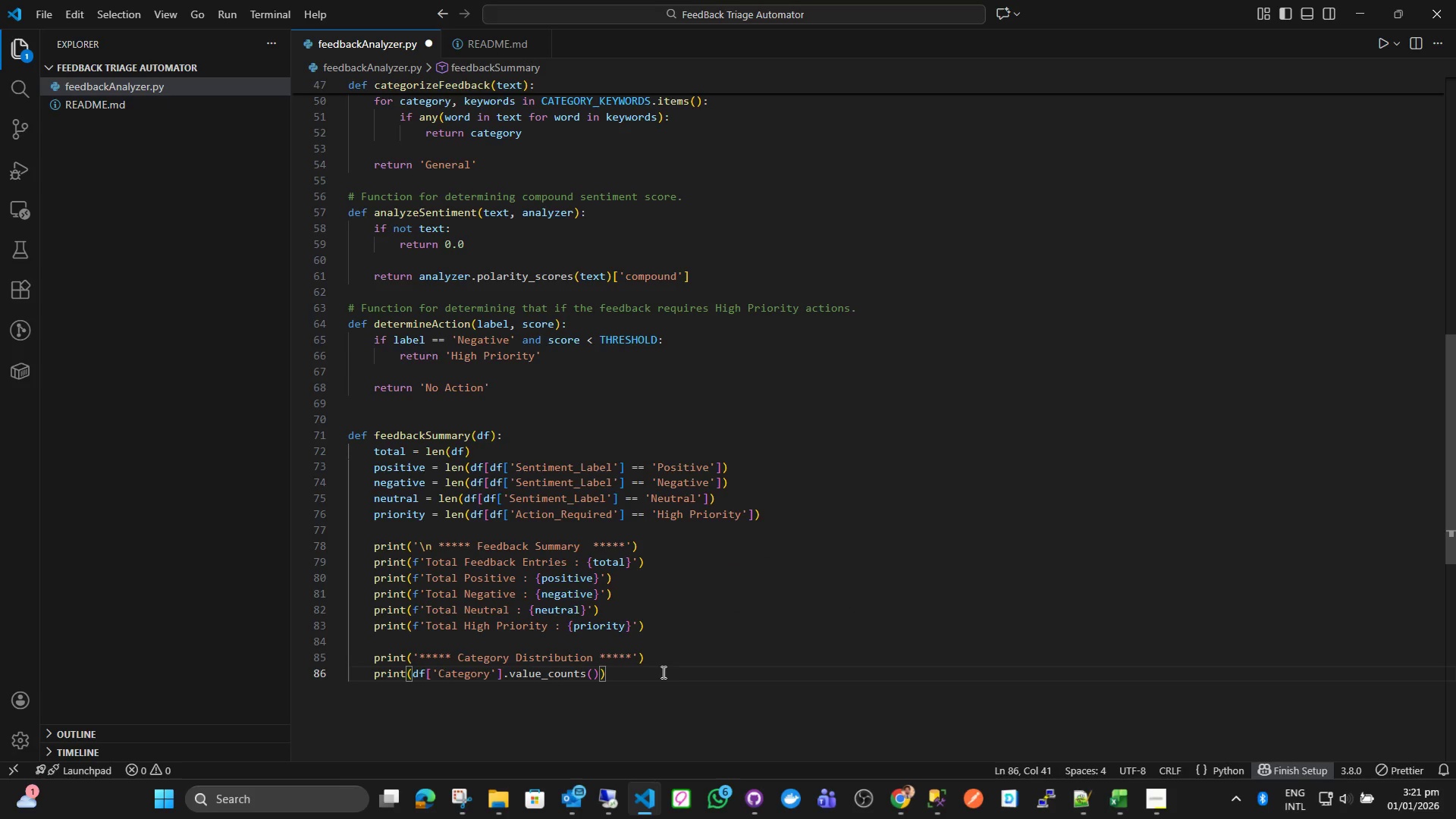 
key(Enter)
 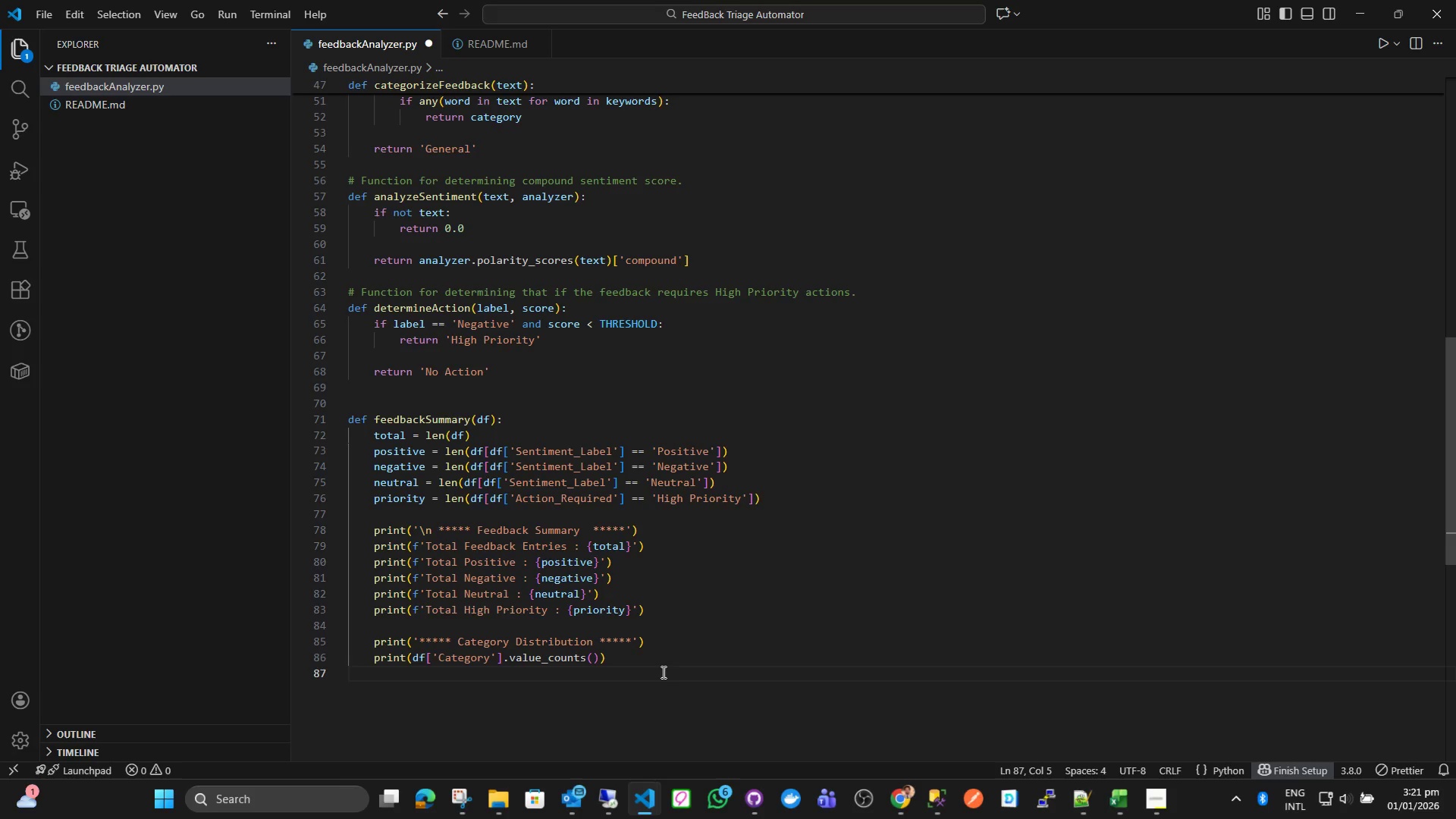 
wait(7.53)
 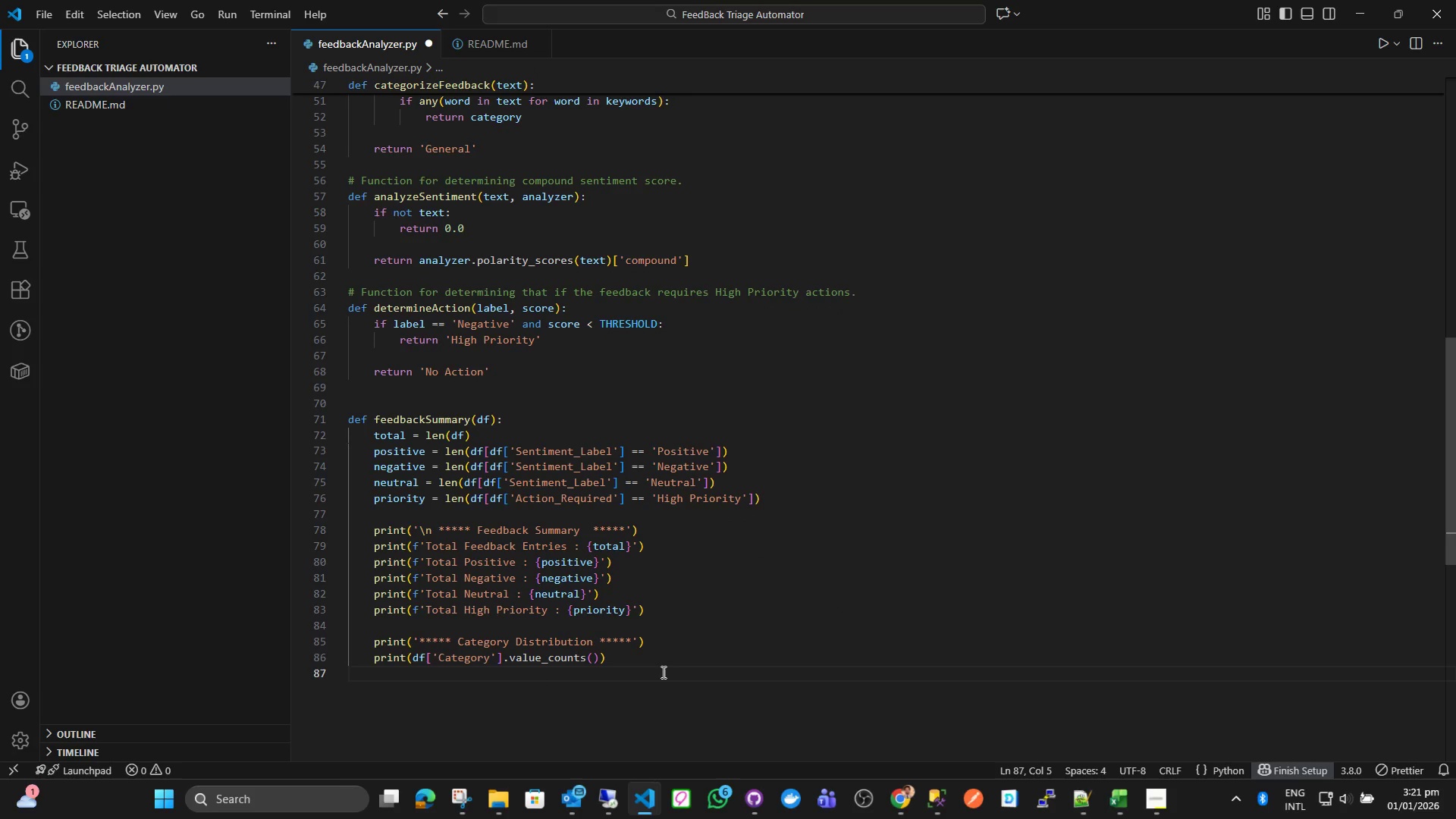 
left_click([515, 394])
 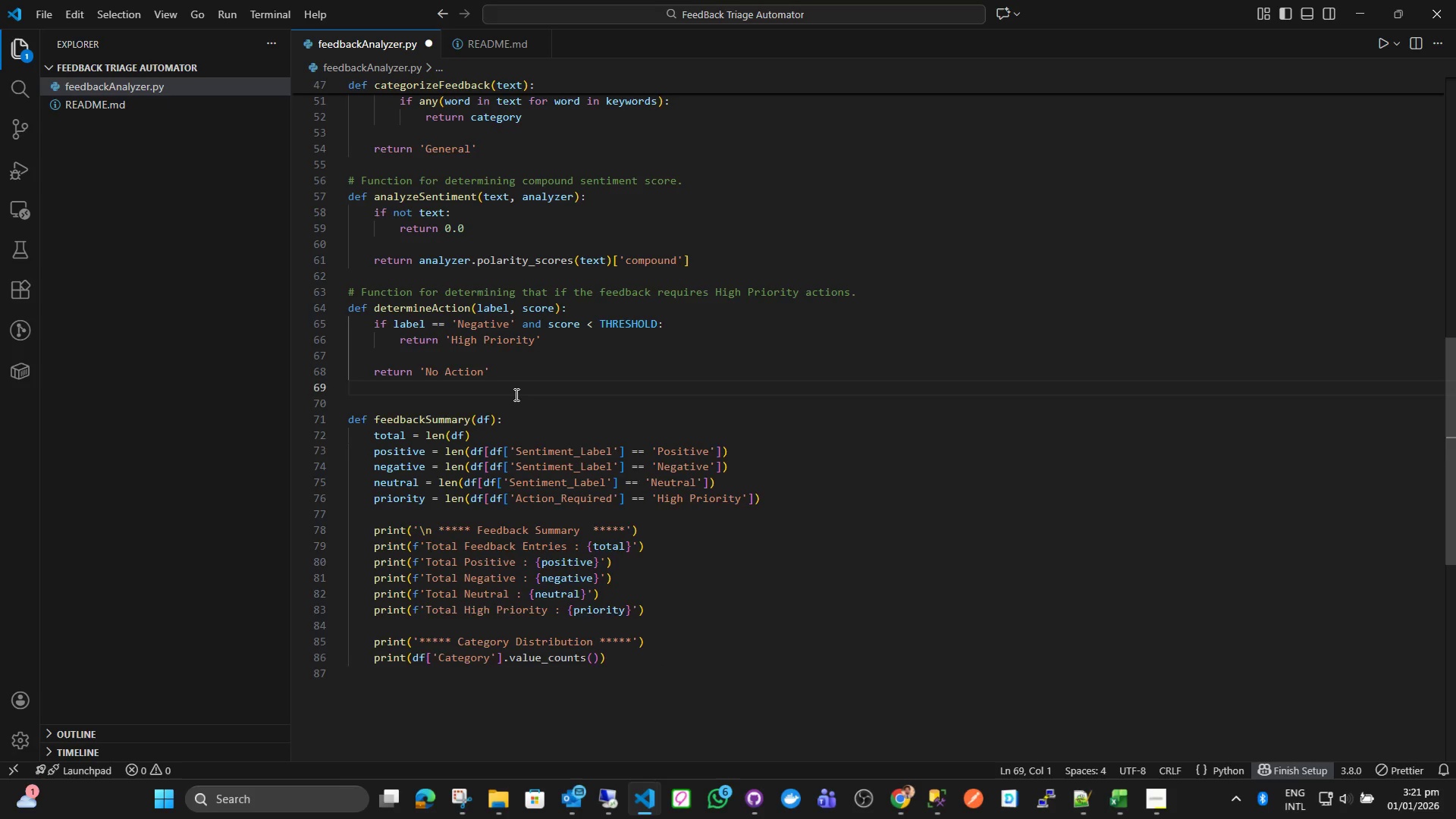 
key(Enter)
 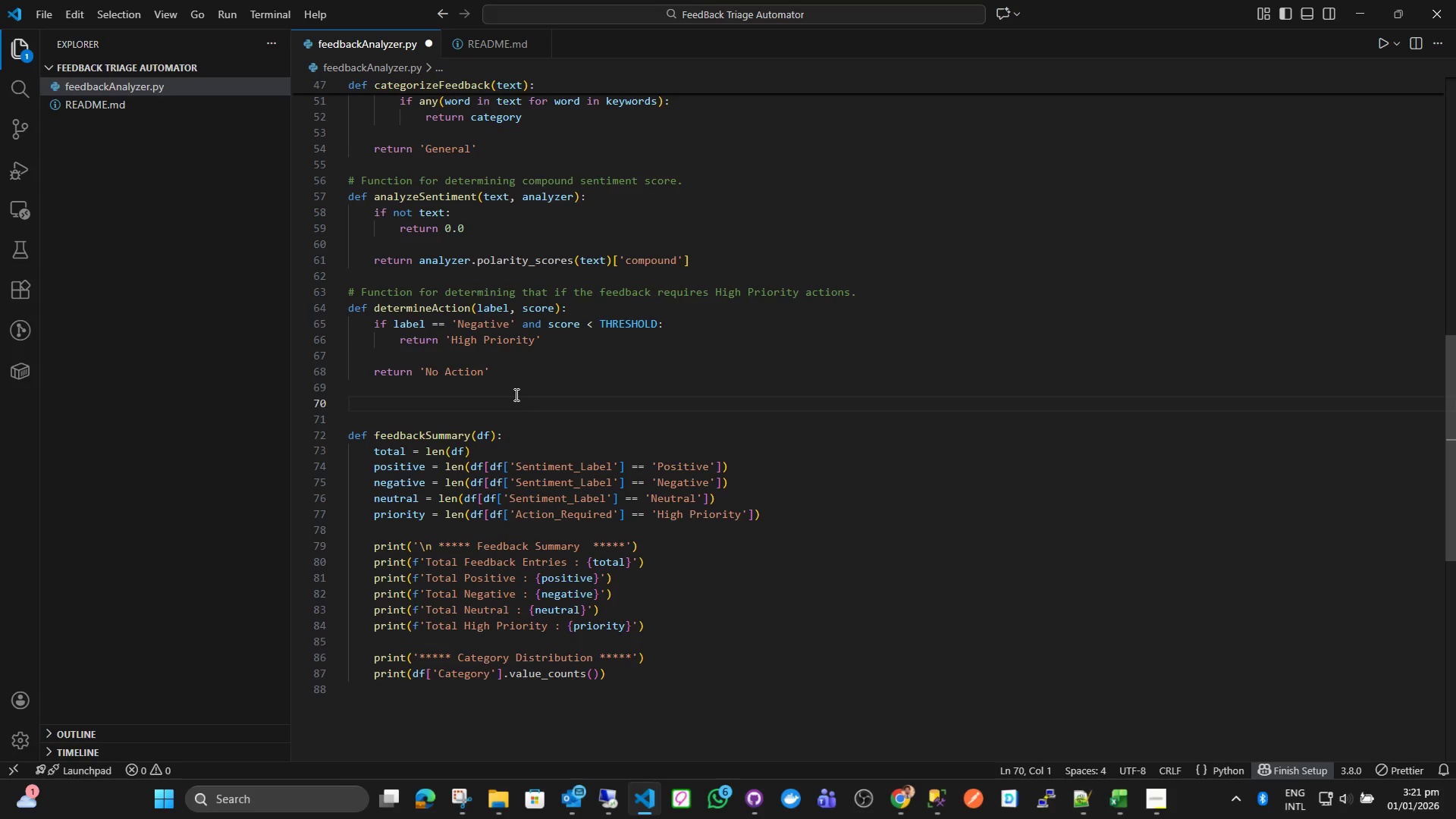 
key(ArrowDown)
 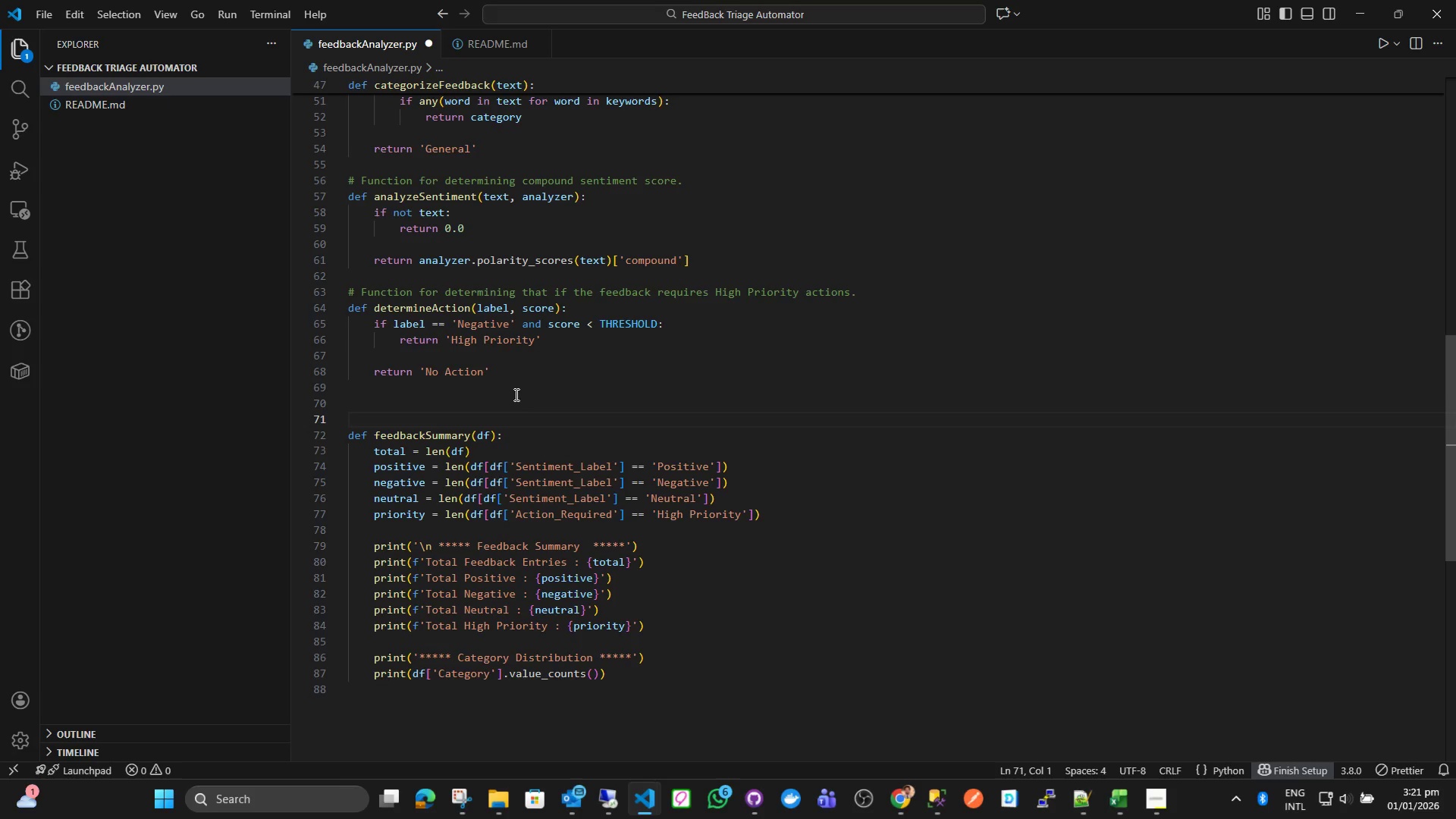 
key(Backspace)
type(# Functions)
key(Backspace)
type( fo )
key(Backspace)
type(r Summary Stats)
 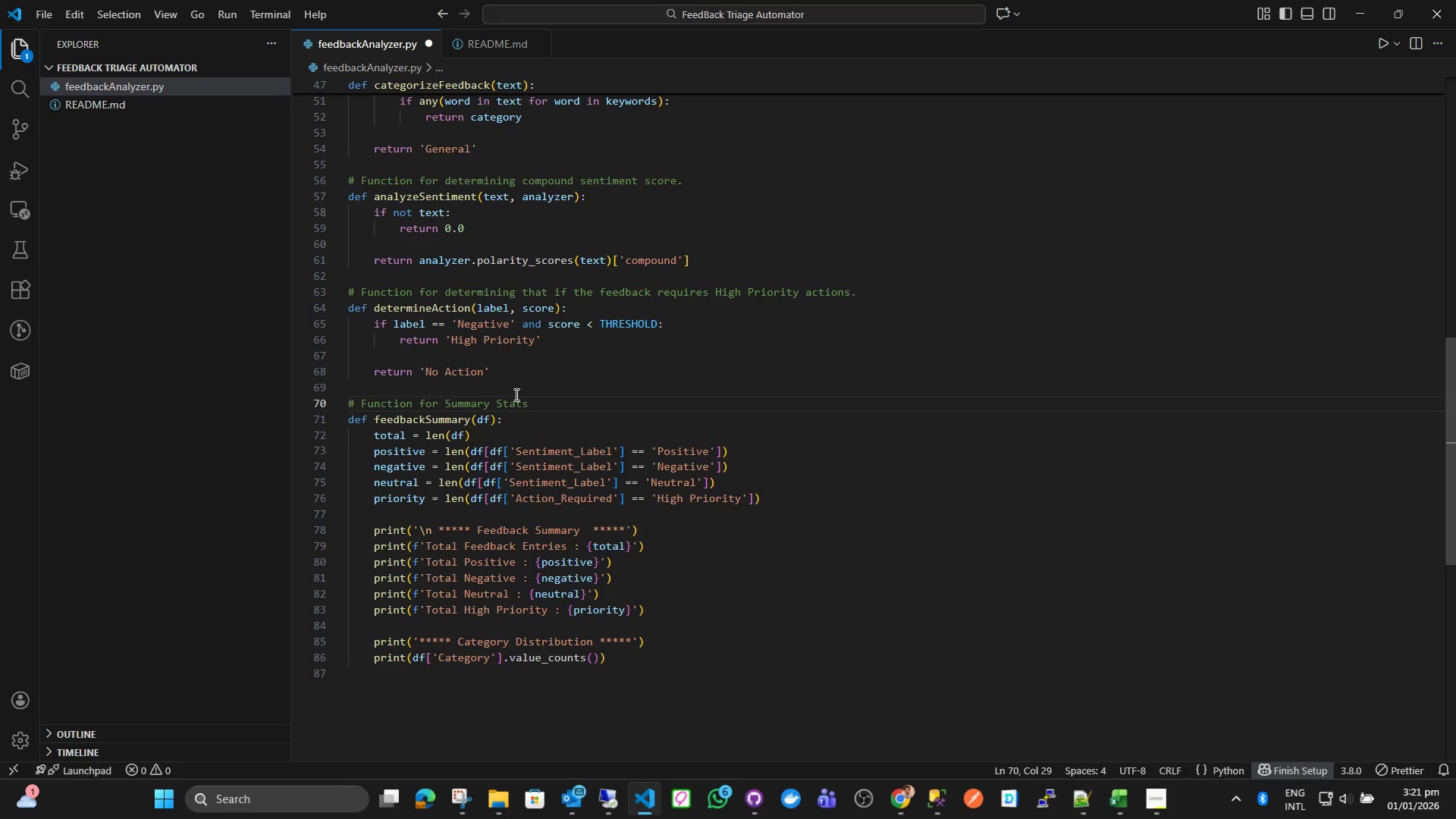 
key(ArrowDown)
 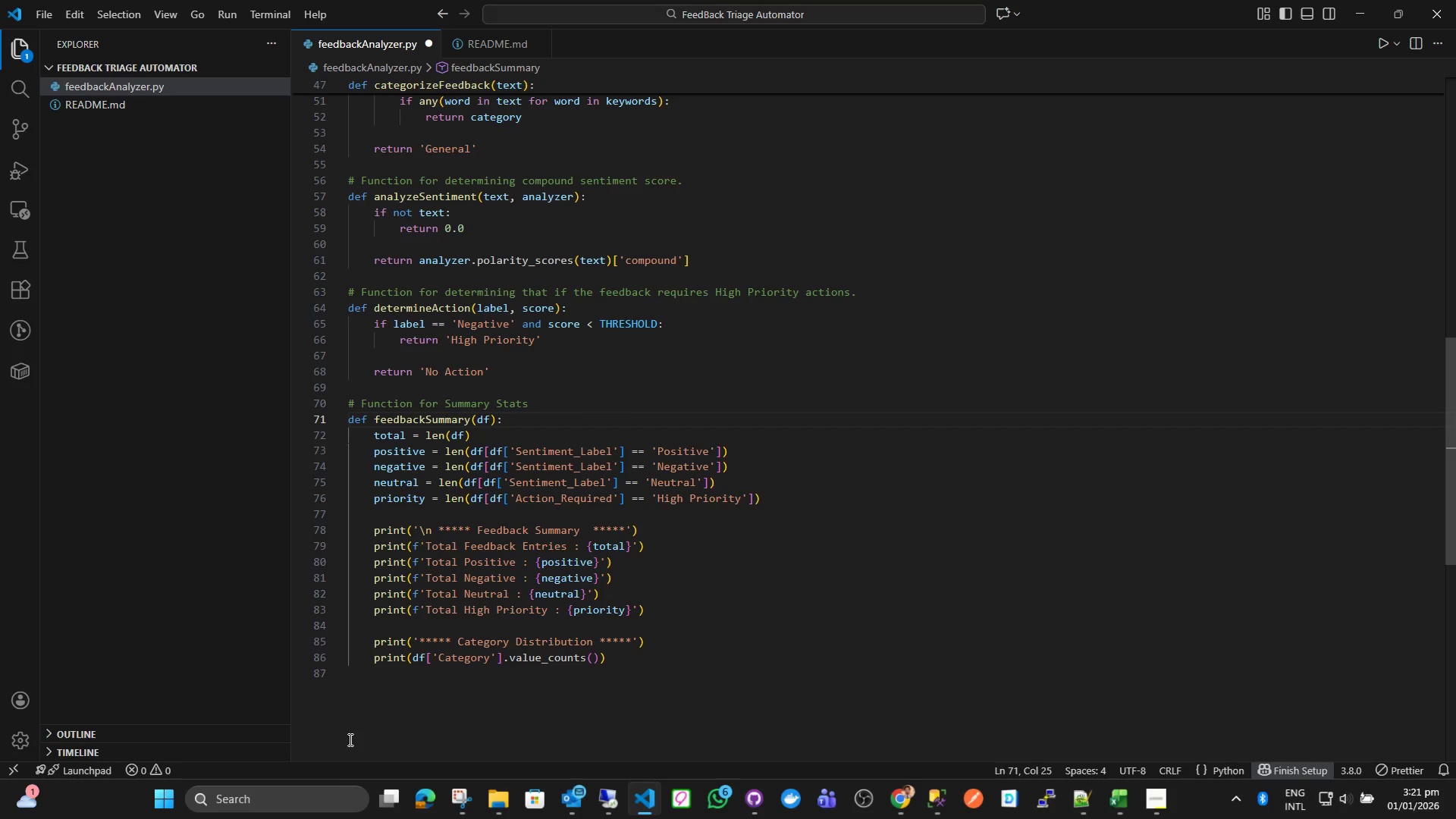 
left_click([368, 716])
 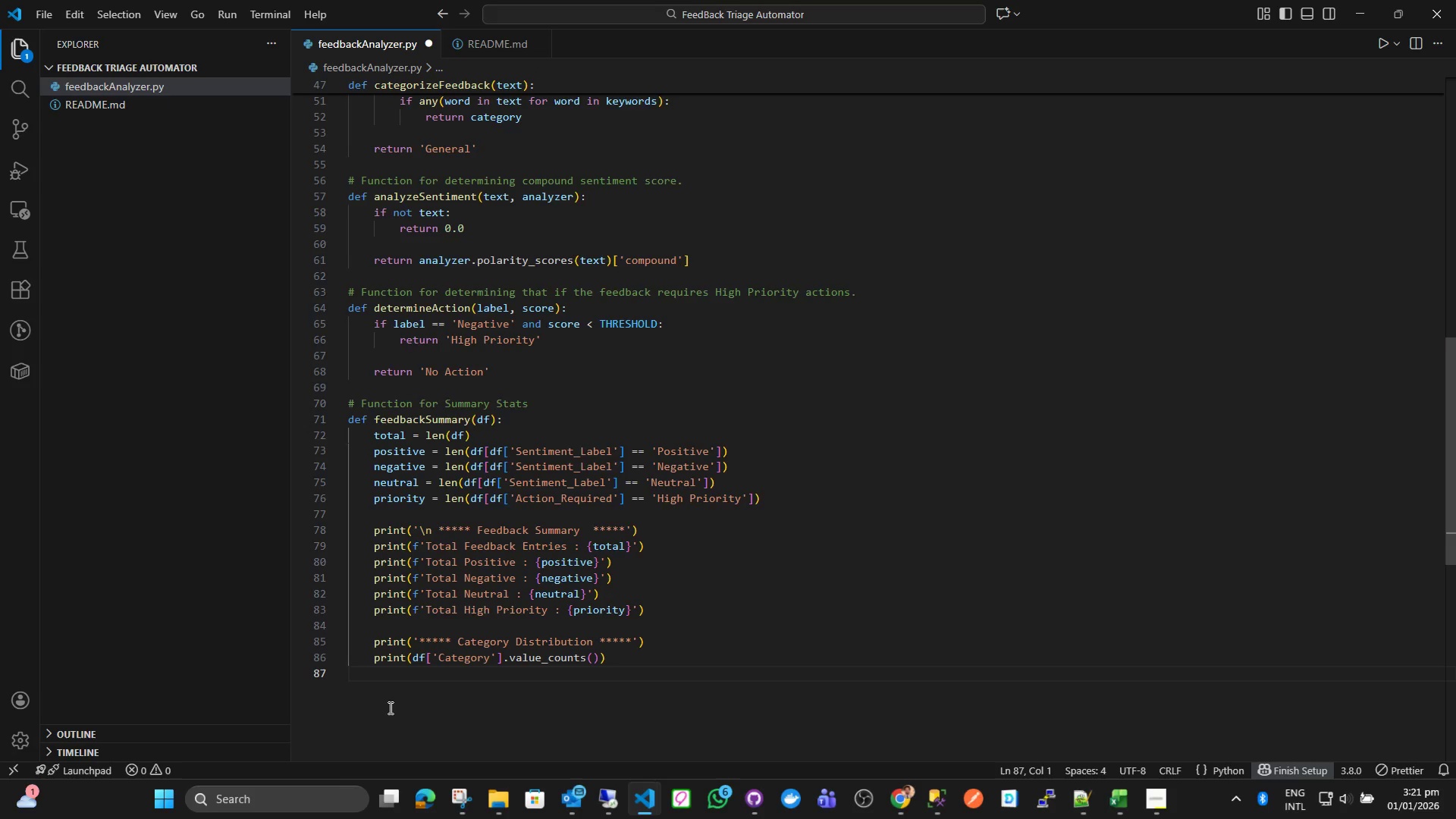 
key(Enter)
 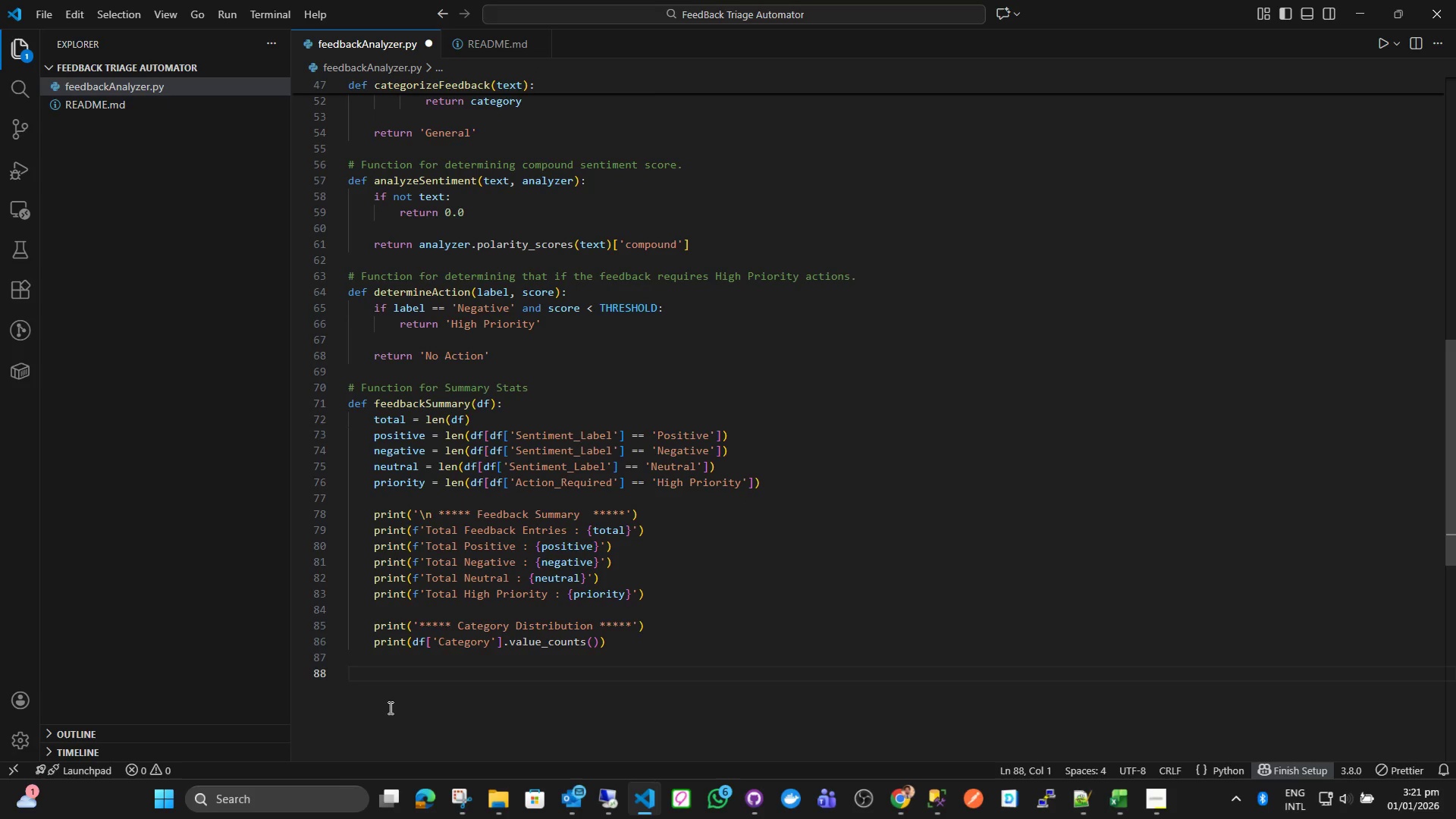 
key(Enter)
 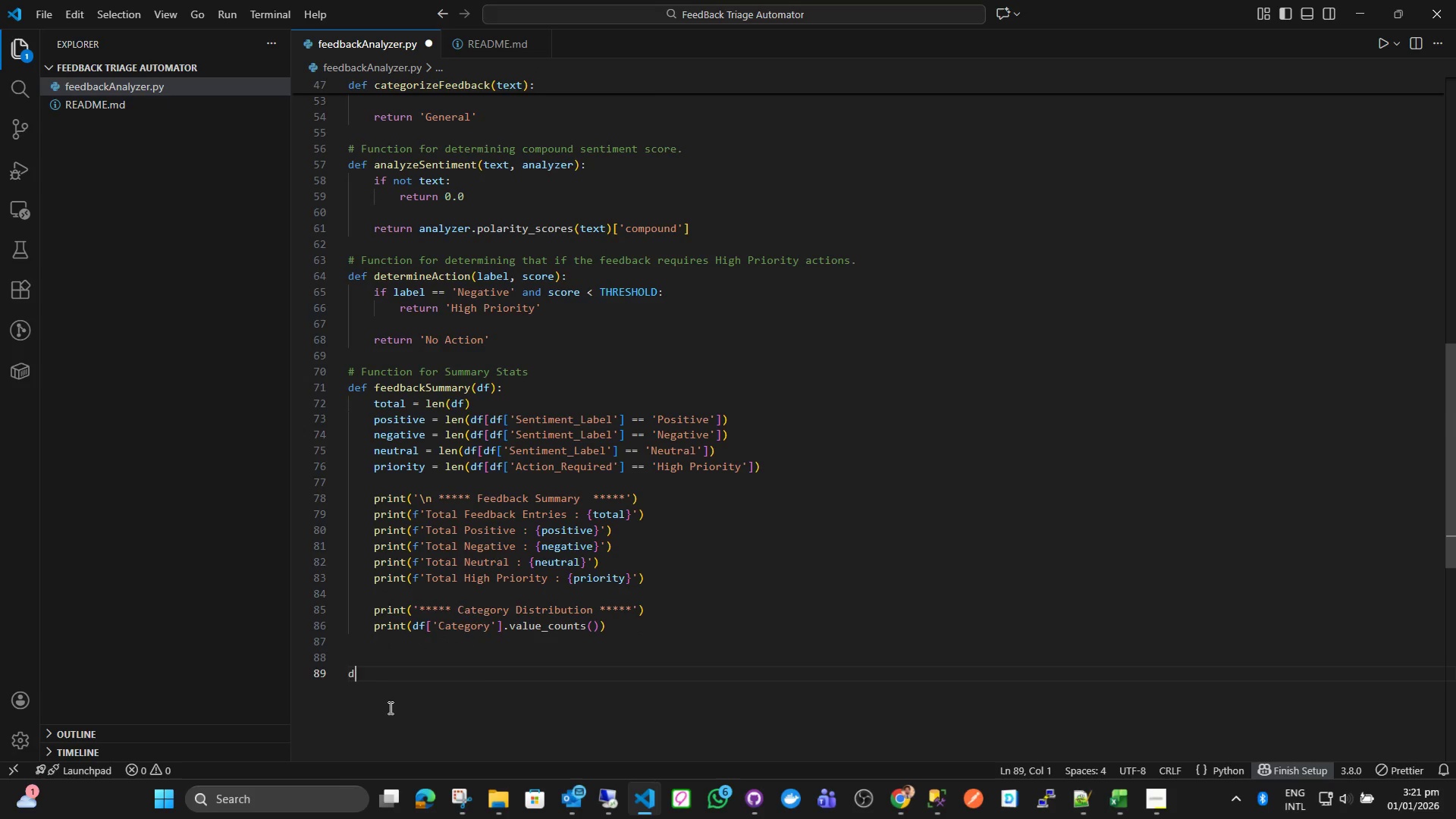 
type(def topKeywords(df, top_n = 10)
 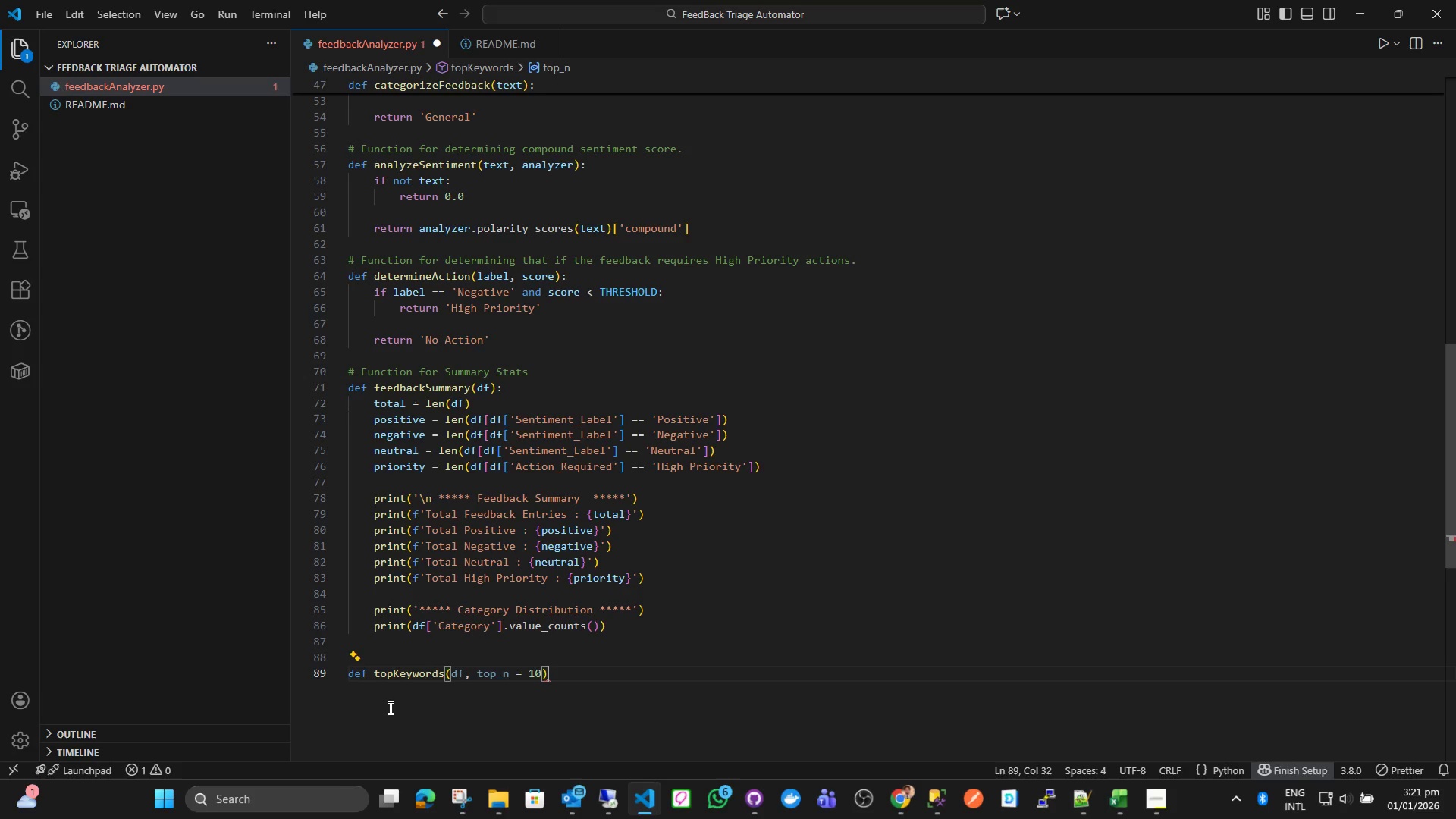 
 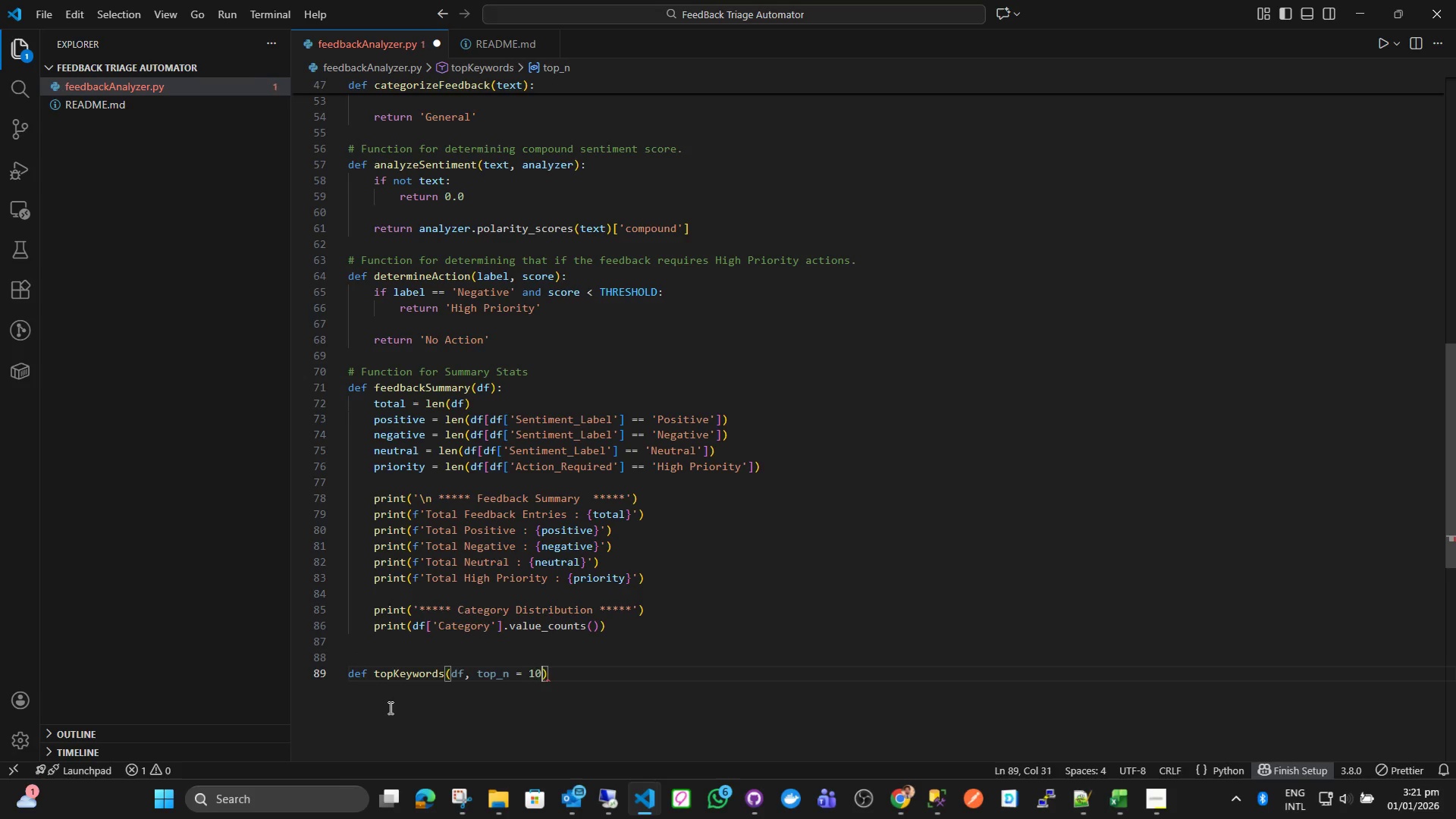 
key(ArrowRight)
 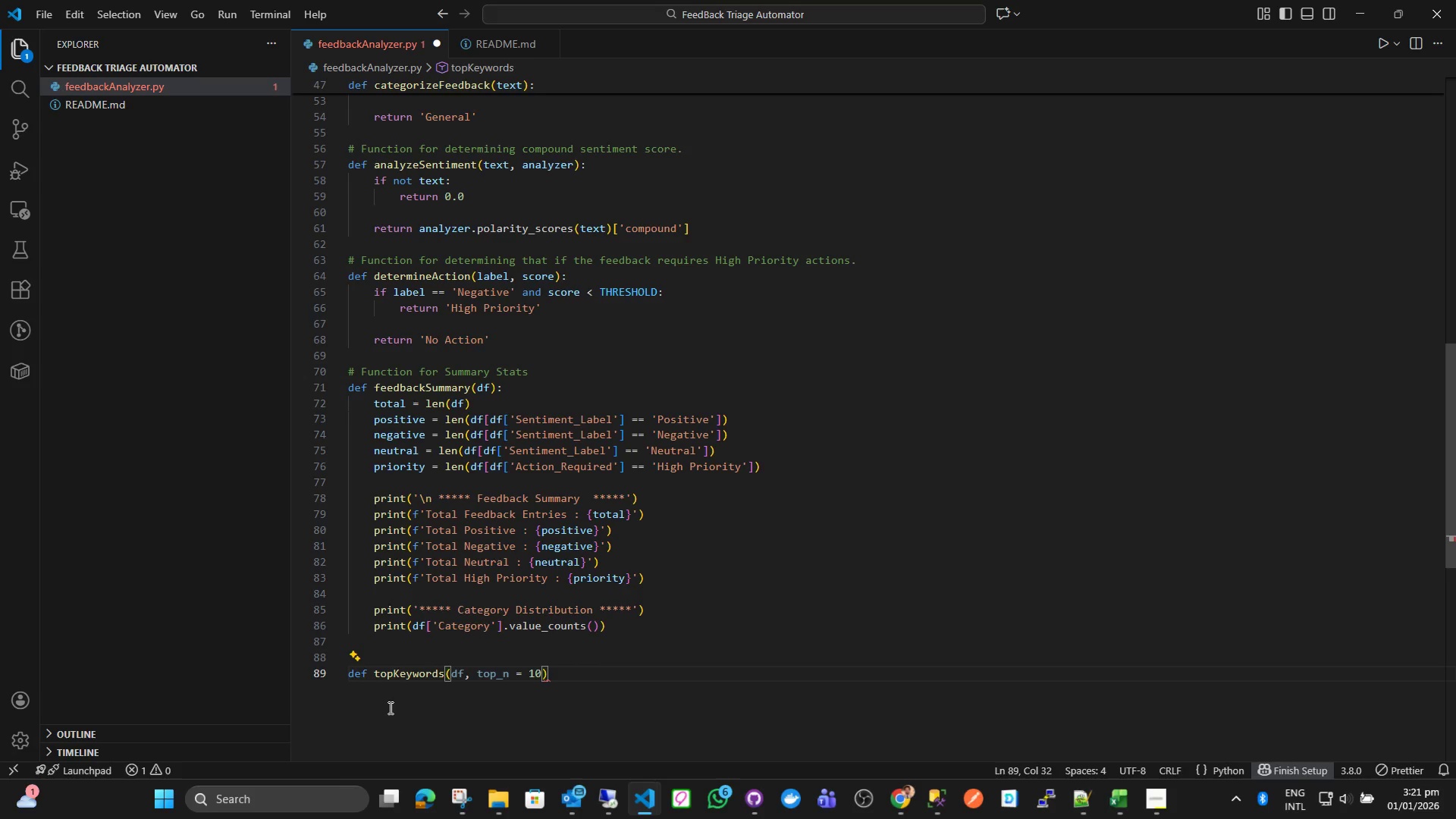 
key(Shift+Semicolon)
 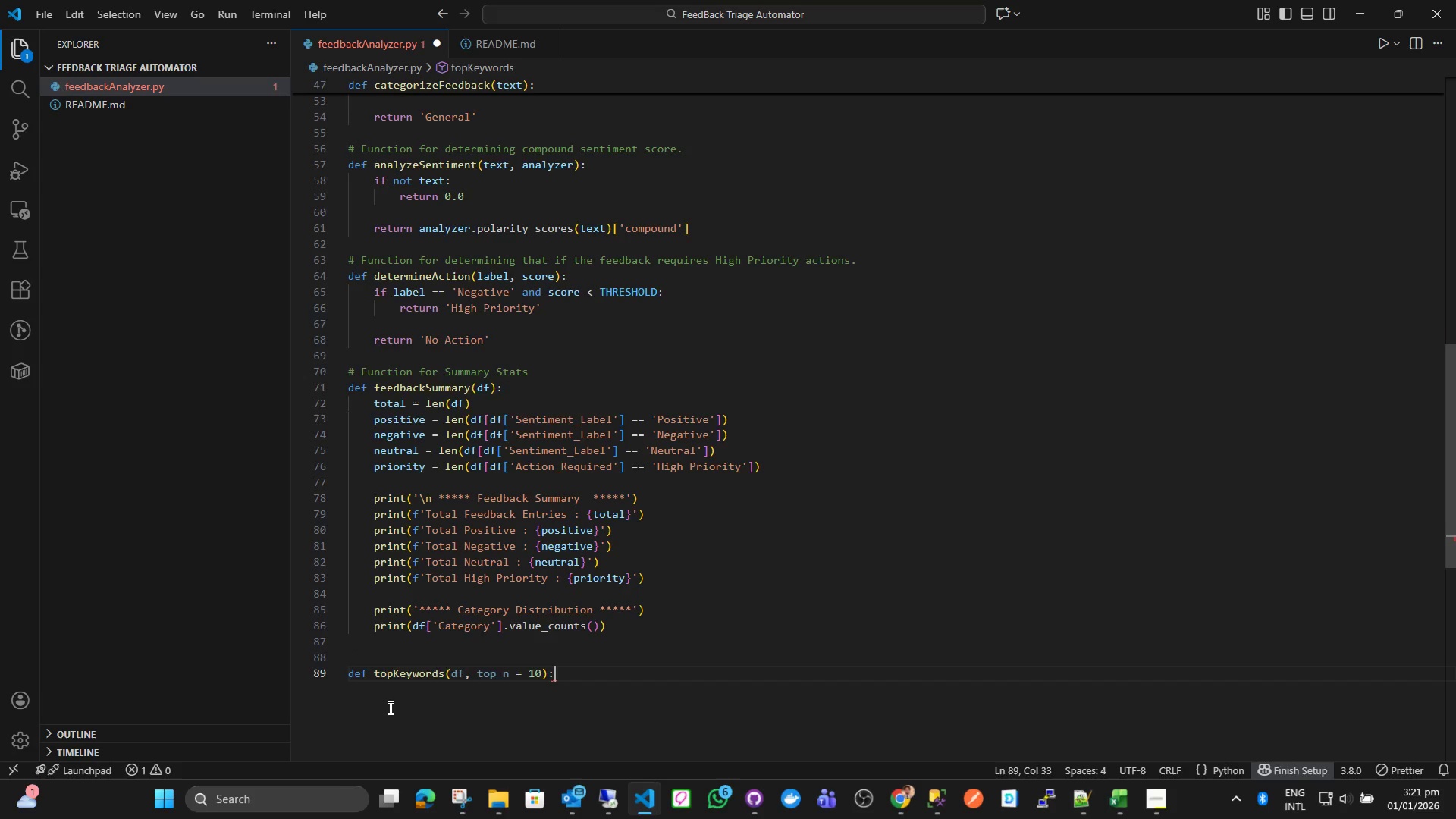 
key(Enter)
 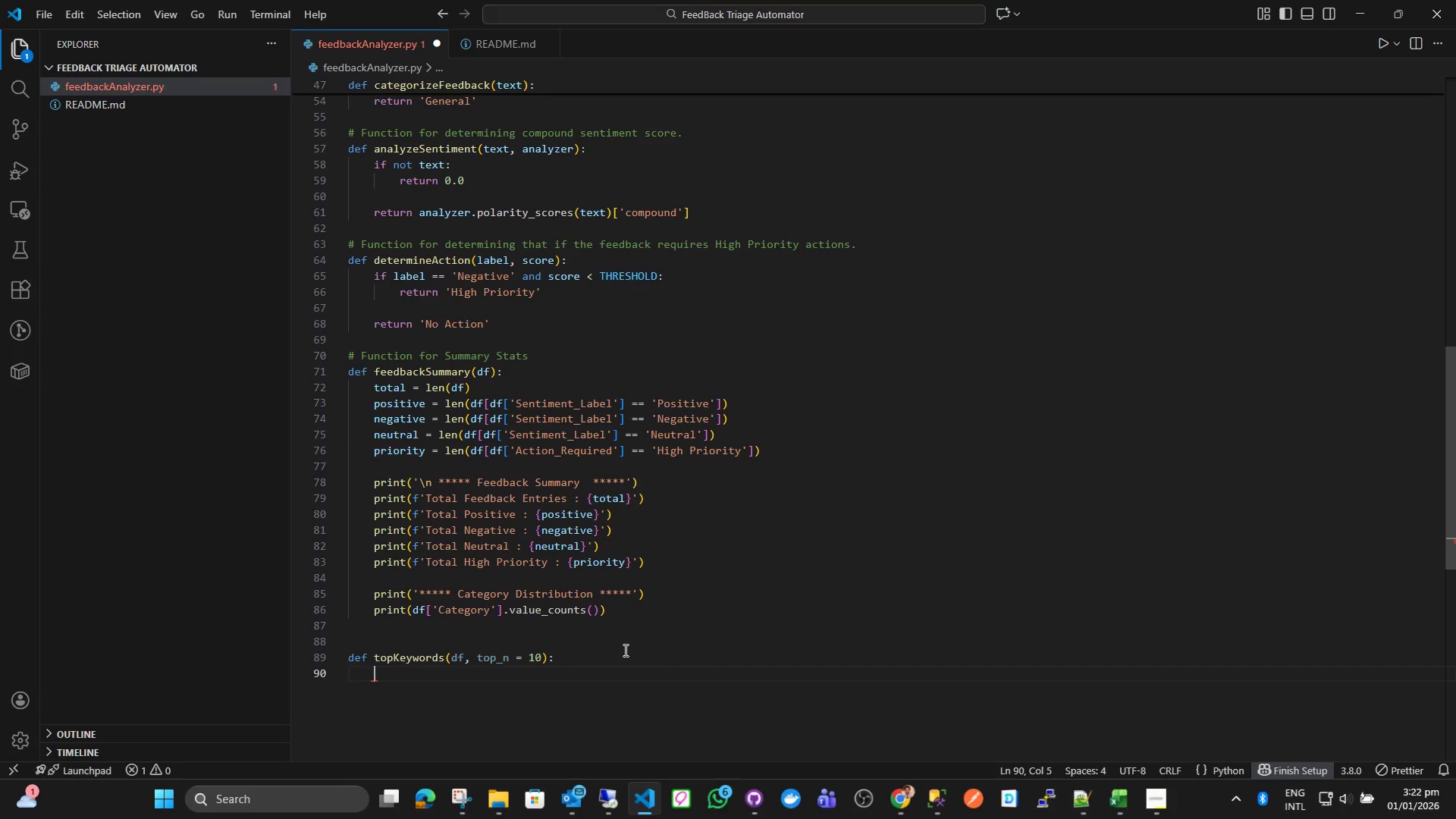 
wait(12.97)
 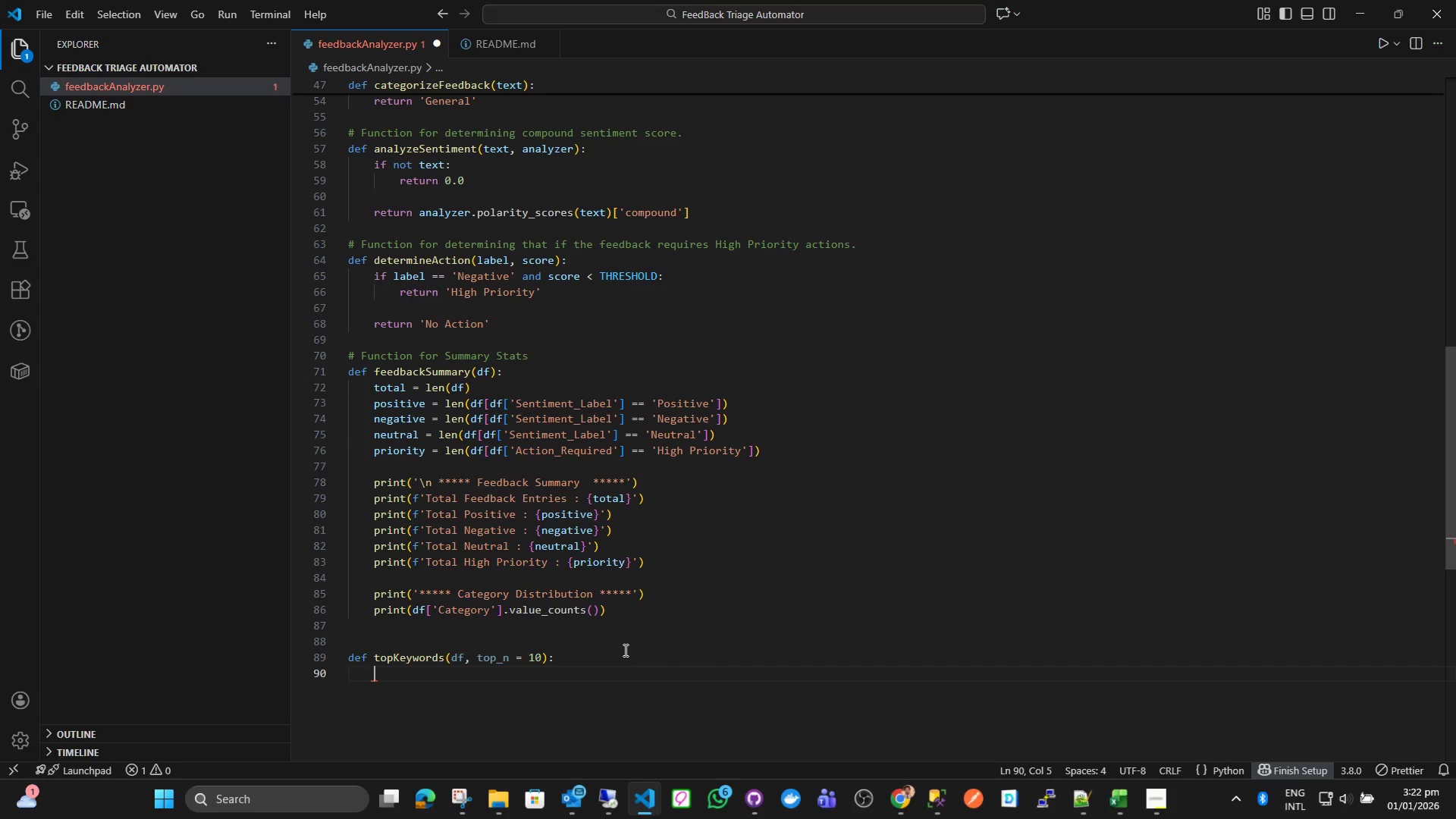 
left_click([537, 657])
 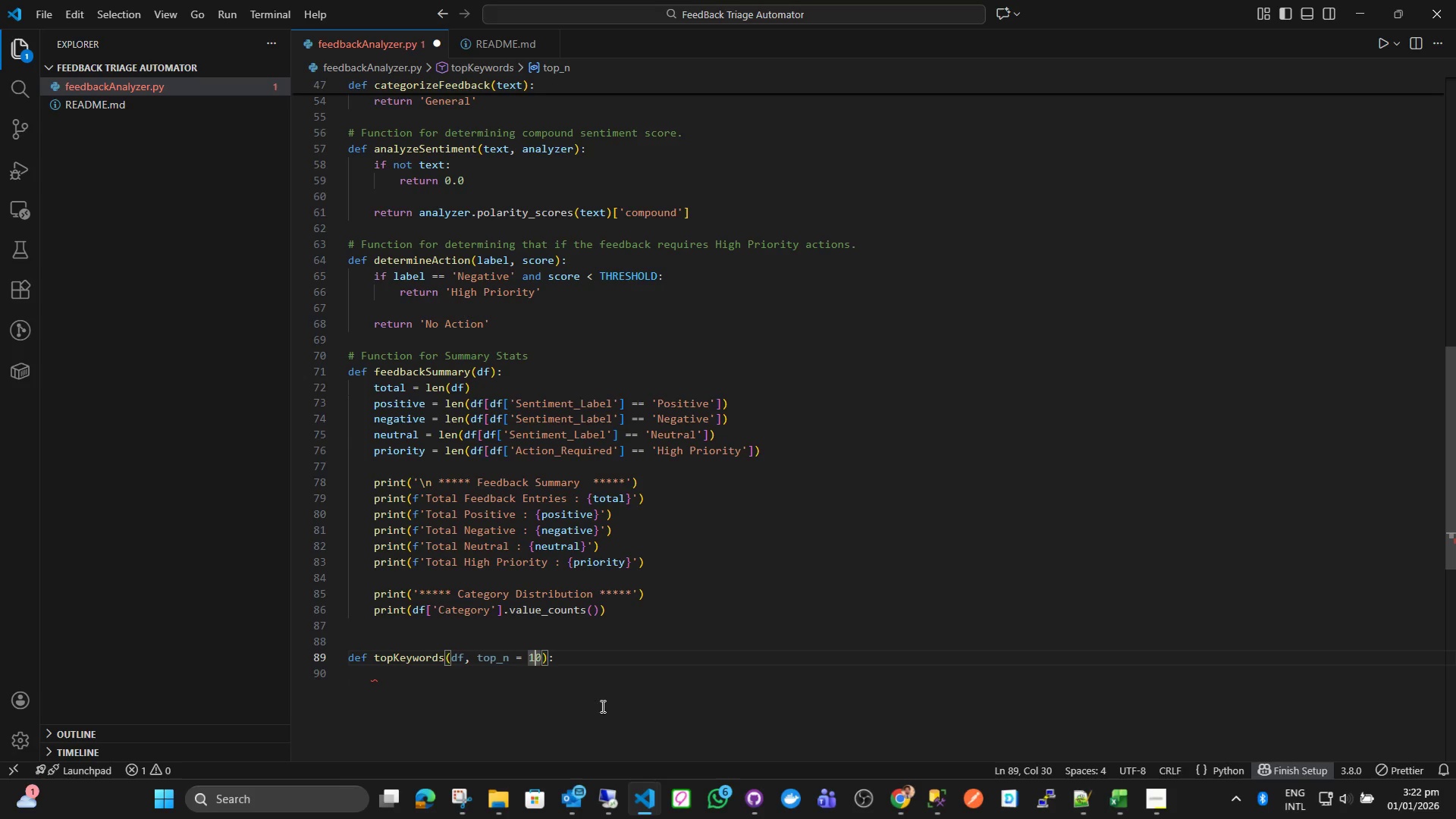 
key(Shift+ArrowRight)
 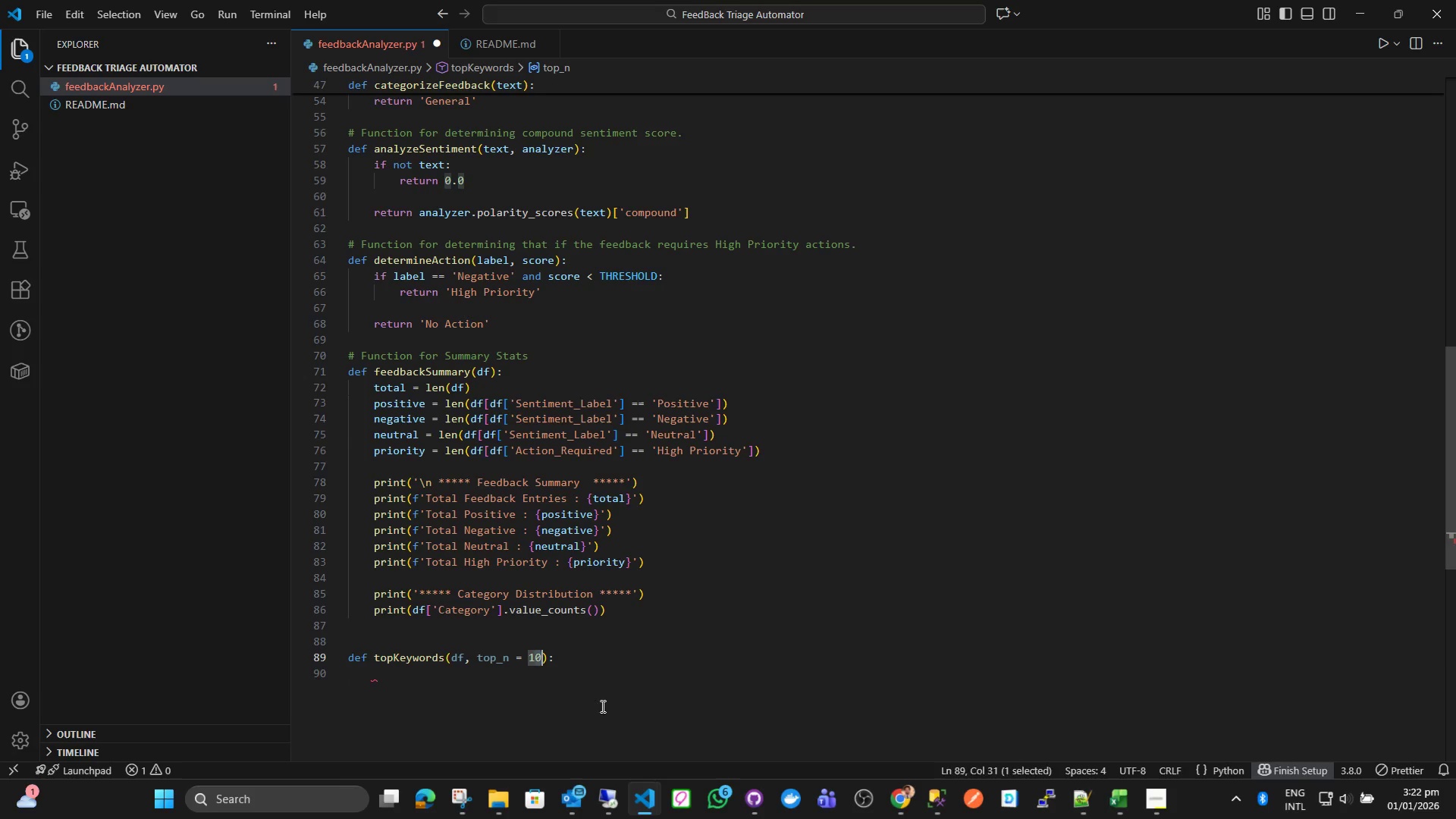 
key(Numpad5)
 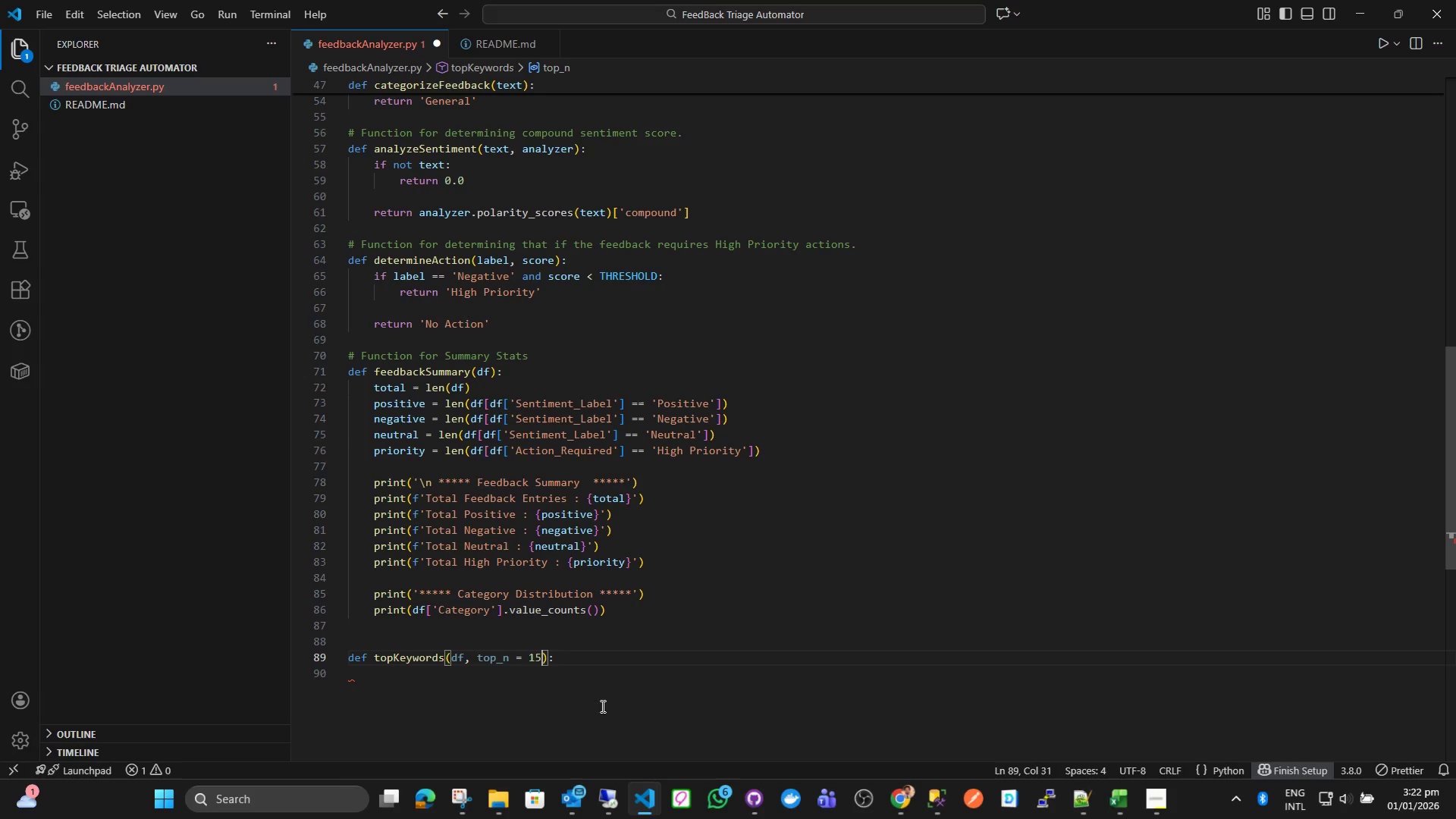 
key(ArrowRight)
 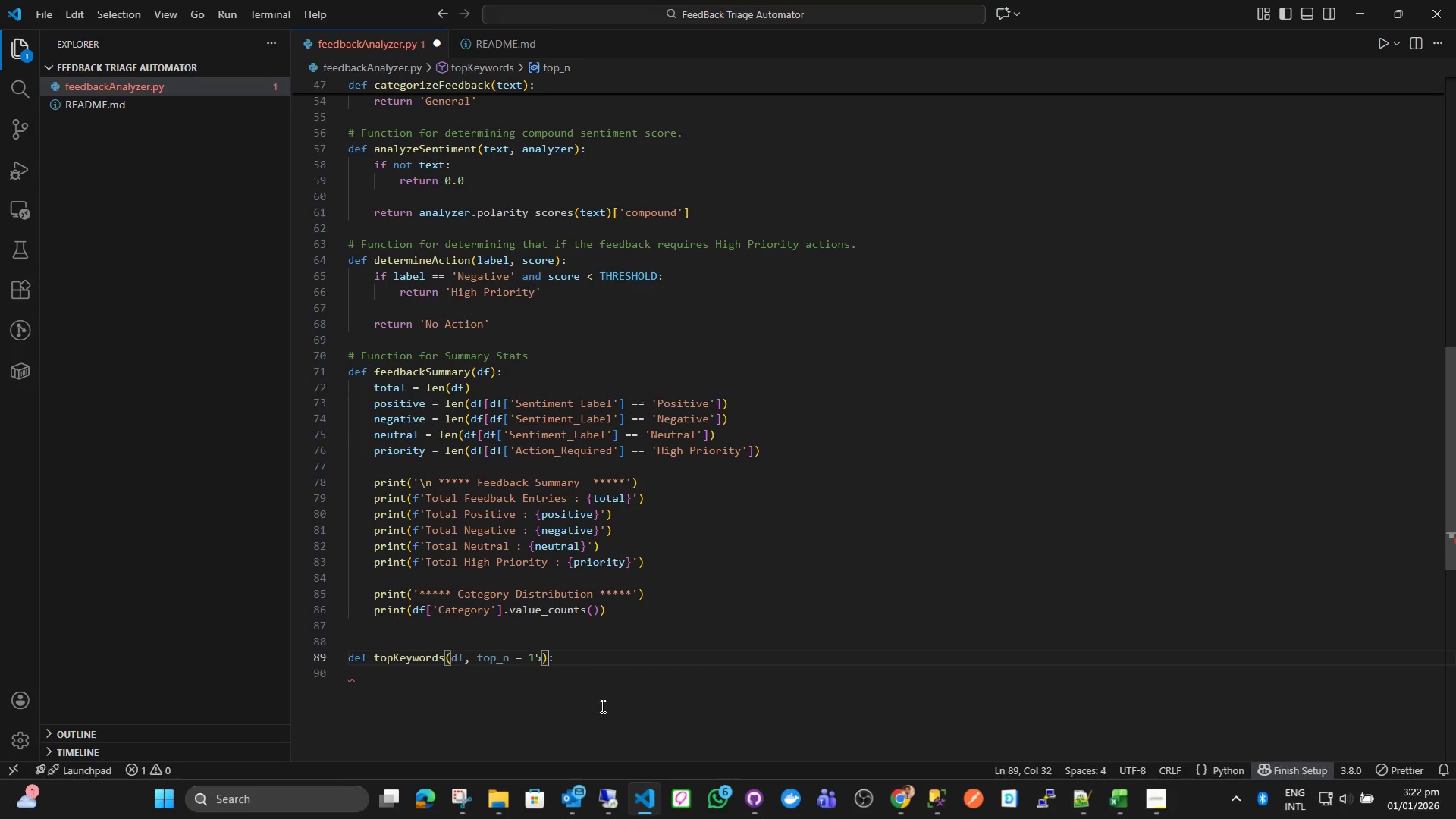 
key(ArrowDown)
 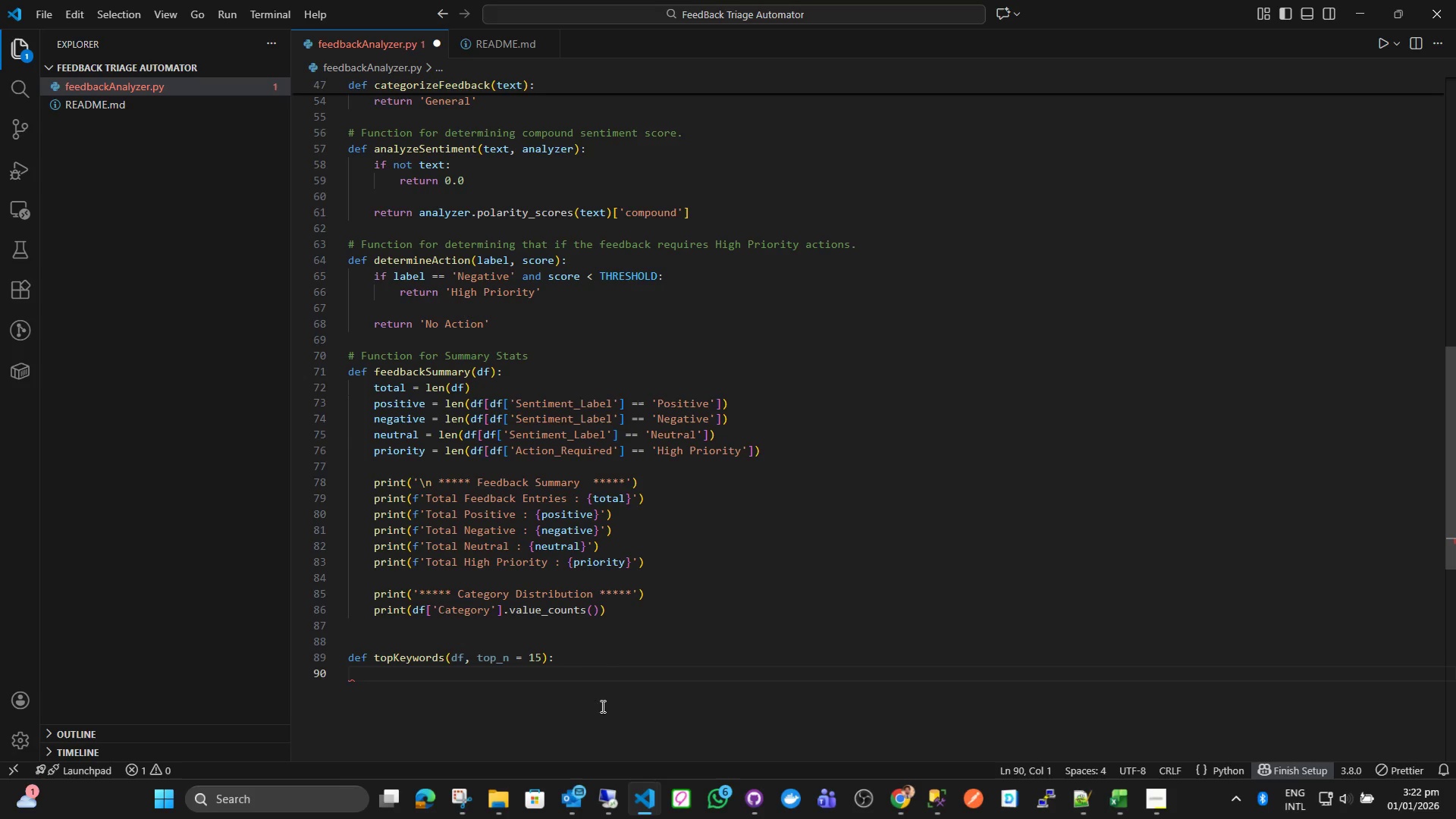 
key(Tab)
 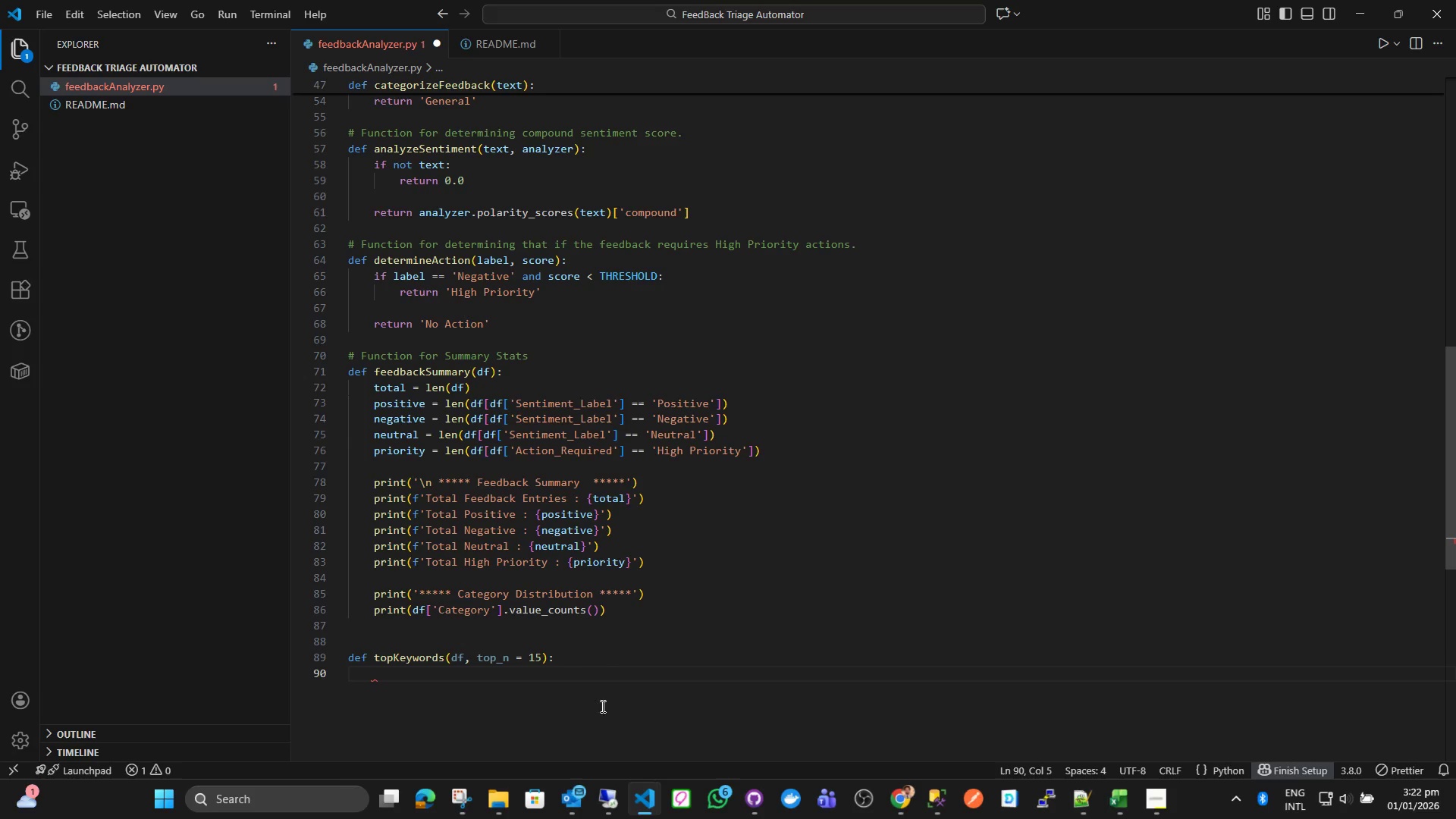 
key(Backspace)
 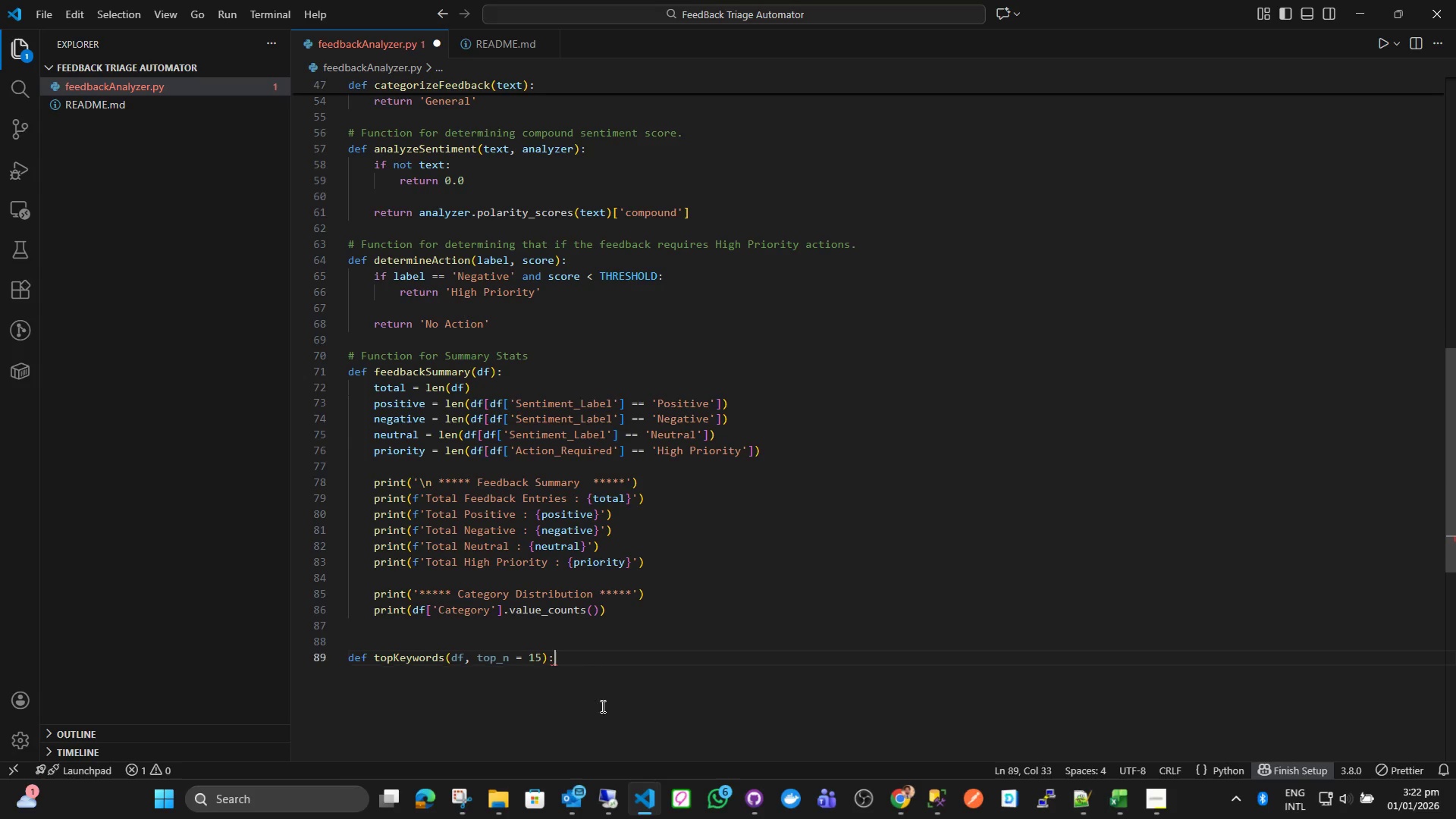 
key(Backspace)
 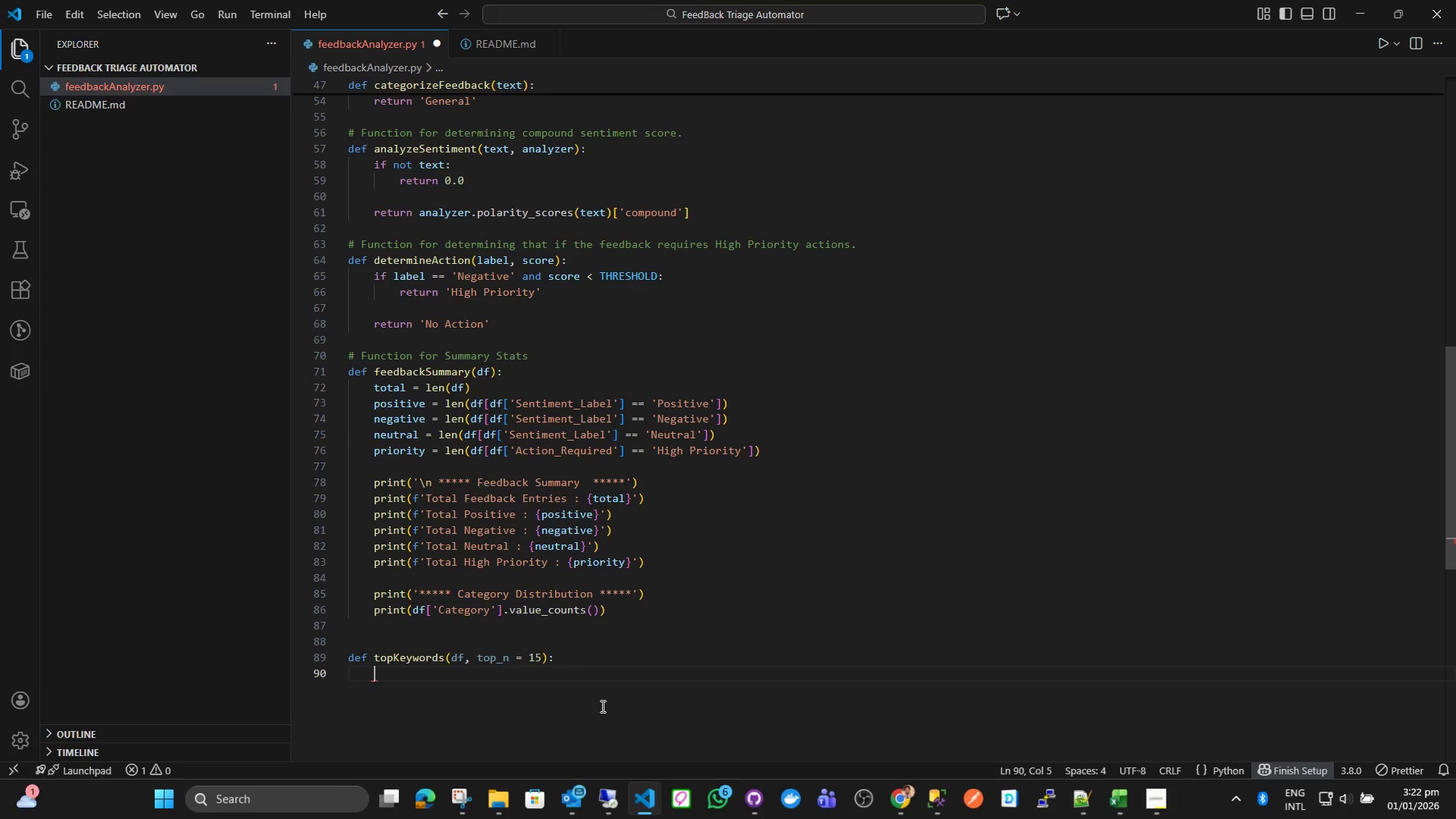 
key(Enter)
 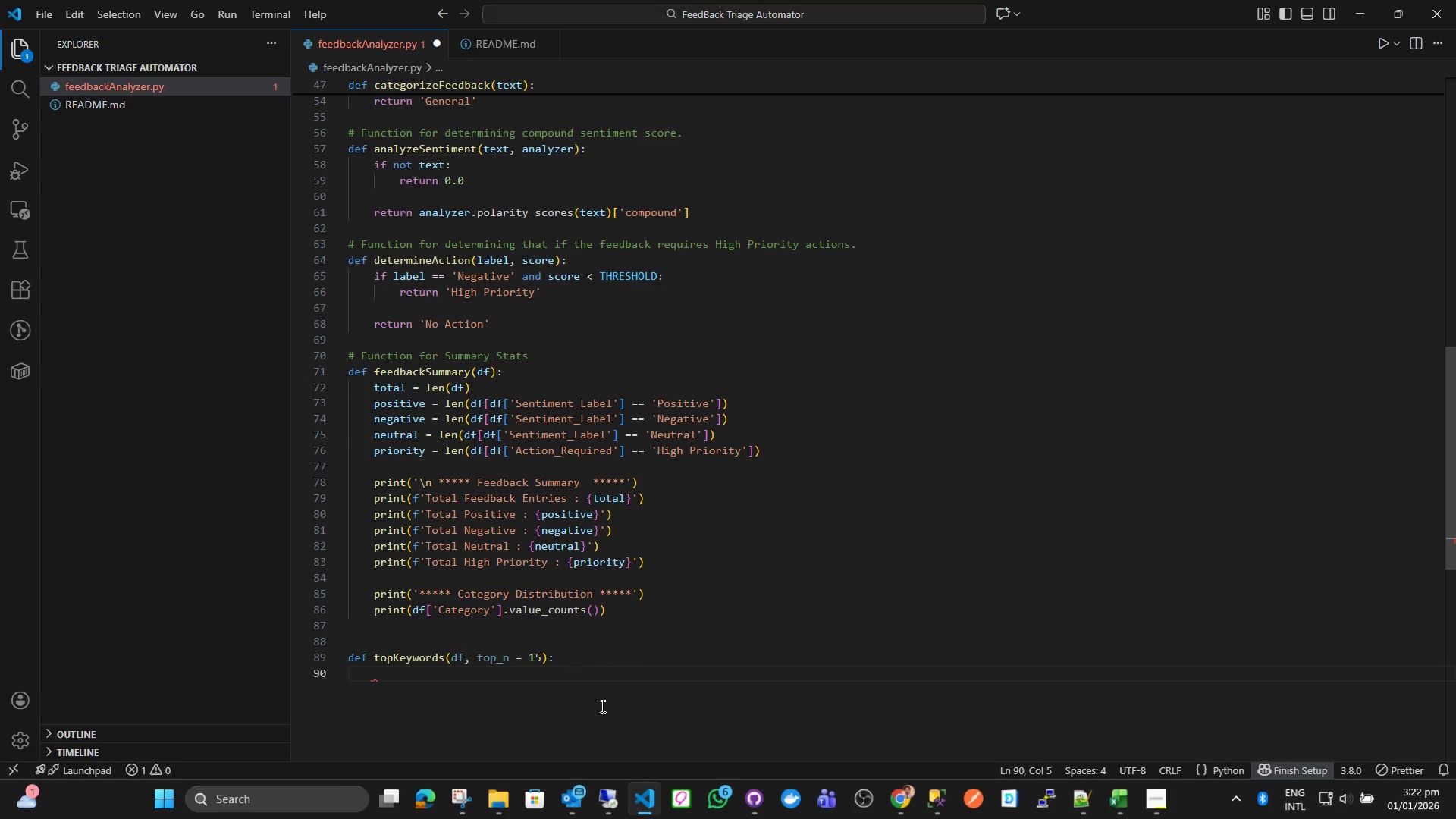 
type(nagat)
key(Backspace)
key(Backspace)
key(Backspace)
key(Backspace)
type(egatice)
key(Backspace)
key(Backspace)
type(ve_feedback = df[df['')
 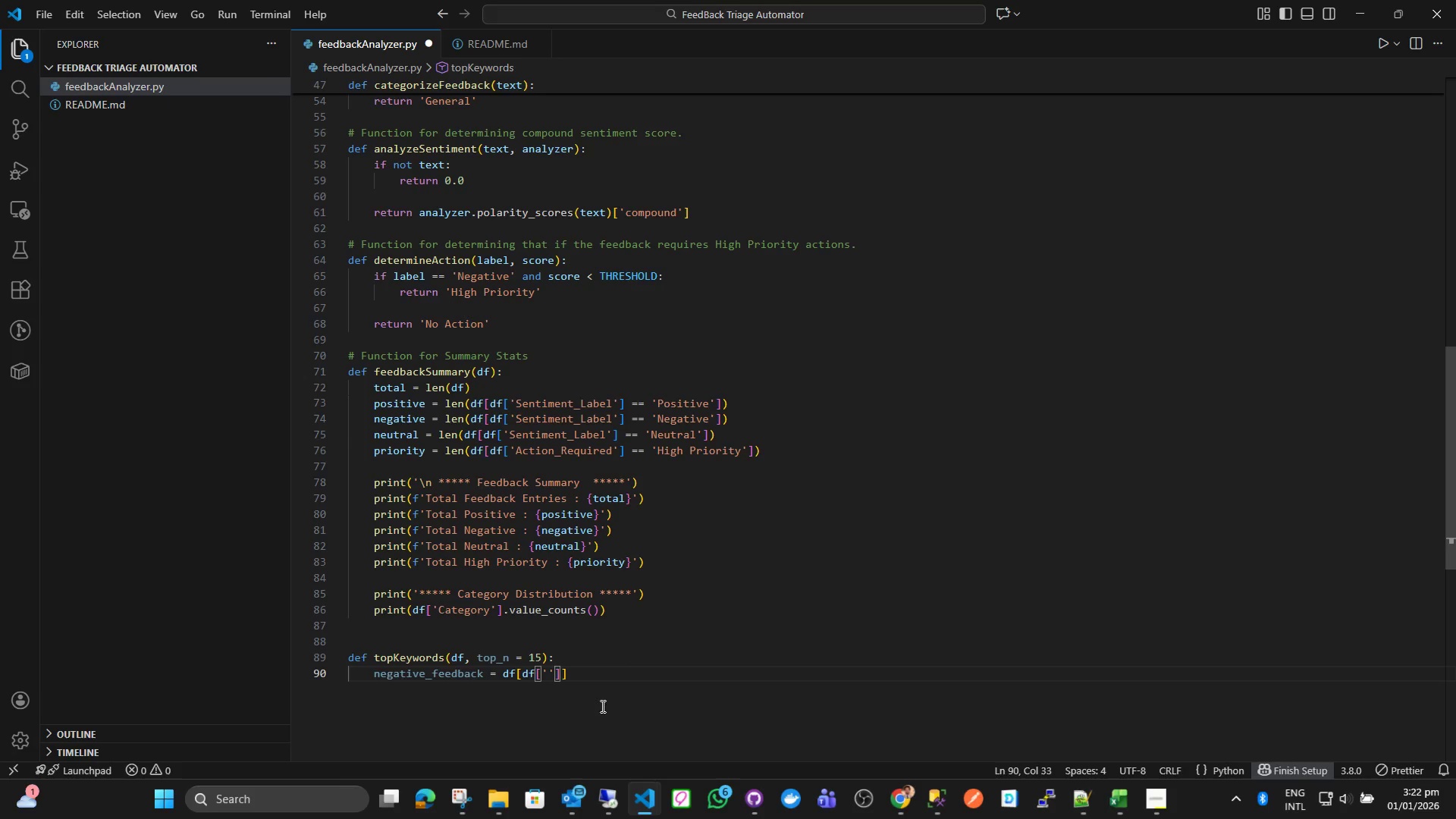 
 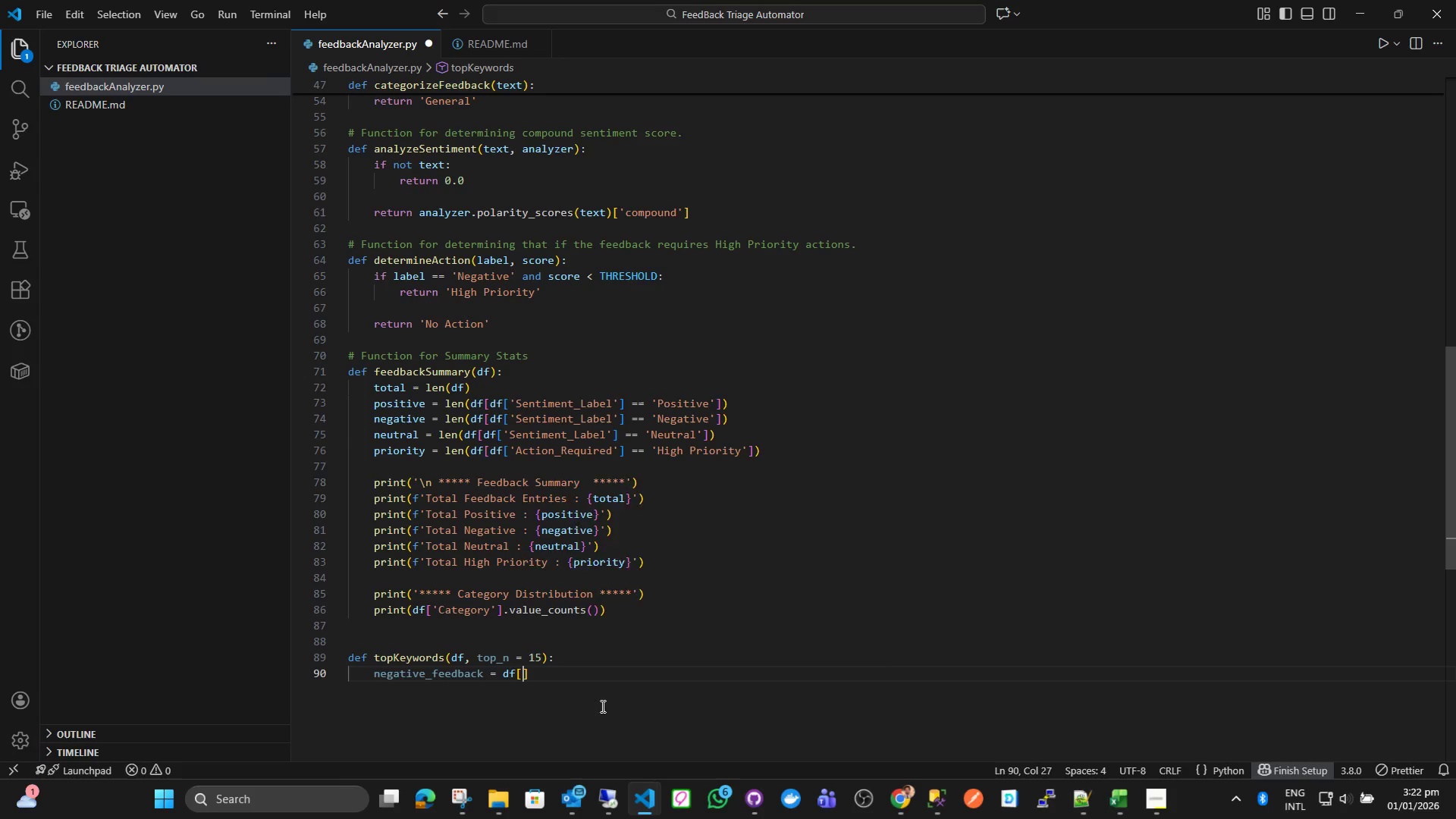 
key(ArrowLeft)
 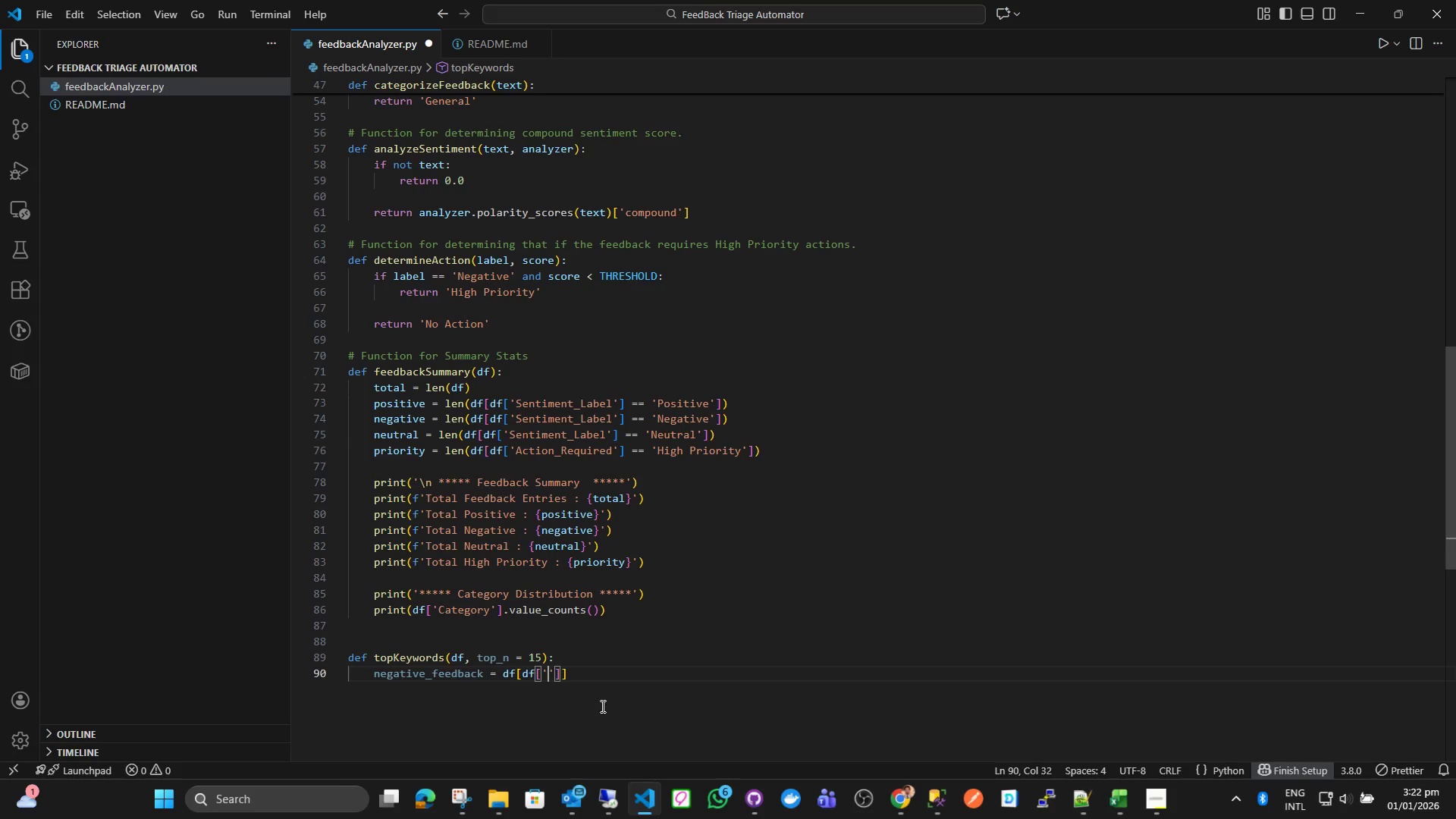 
type(Sentiment_Label)
 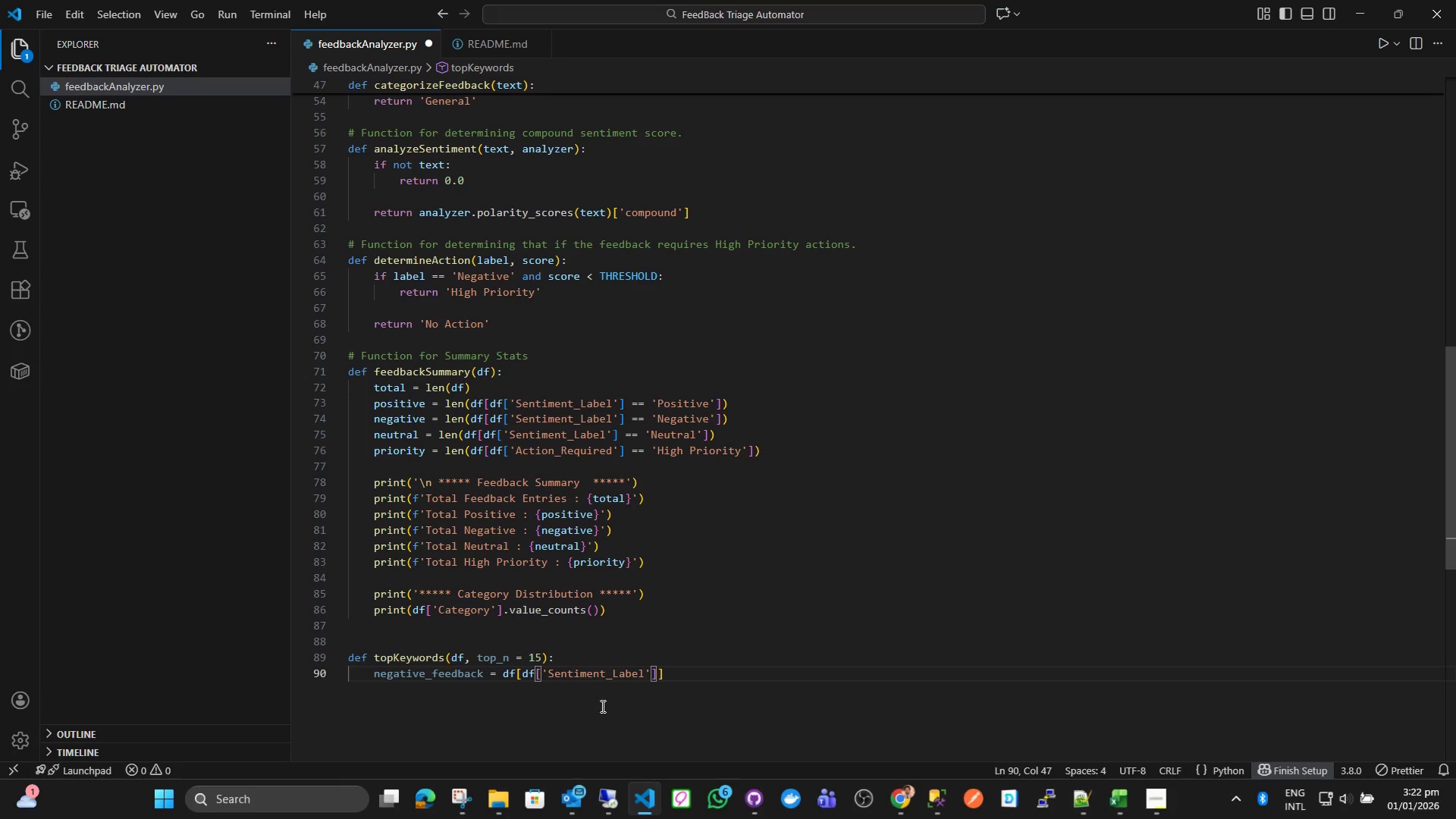 
wait(5.51)
 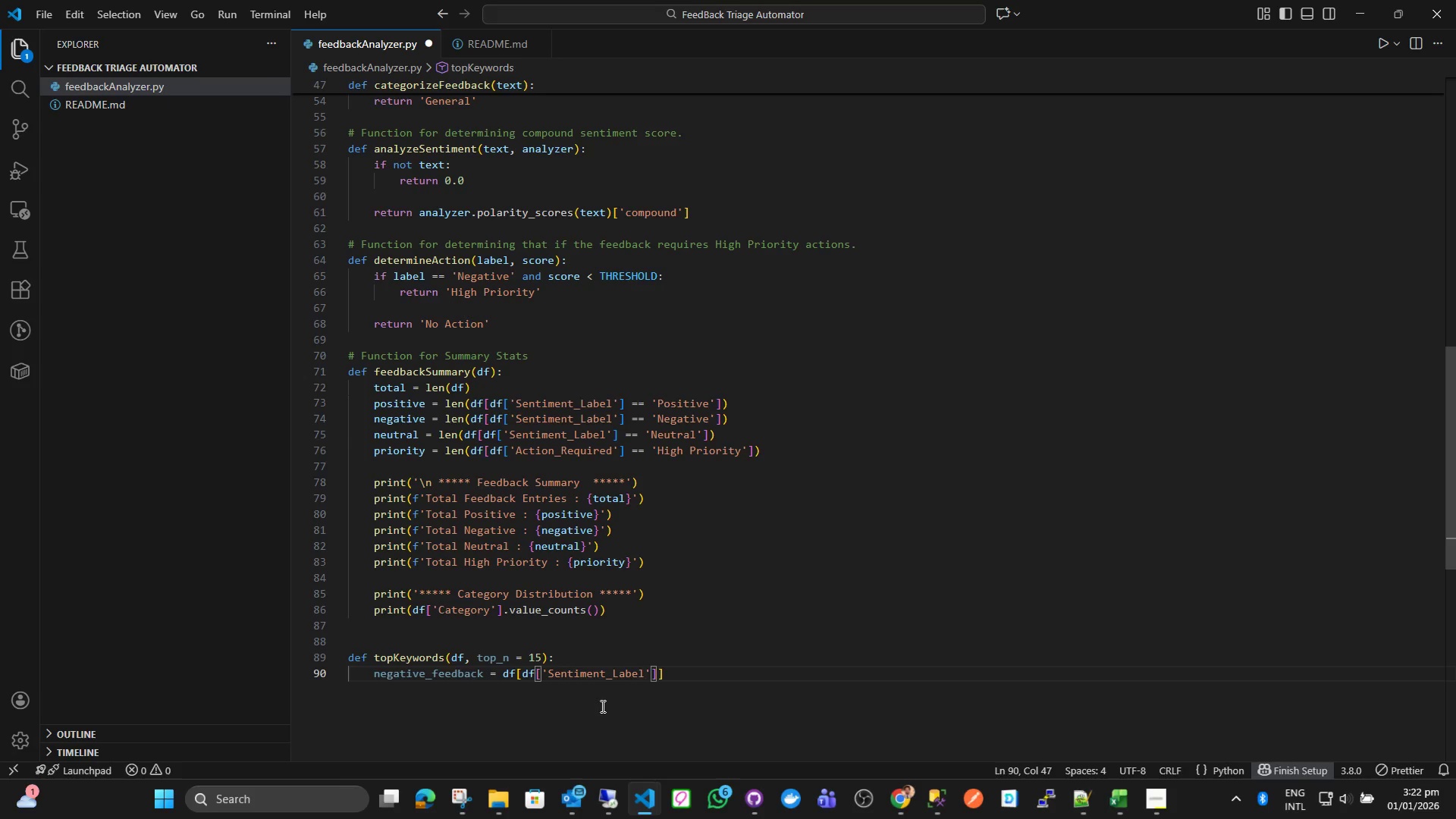 
left_click_drag(start_coordinate=[472, 404], to_coordinate=[715, 415])
 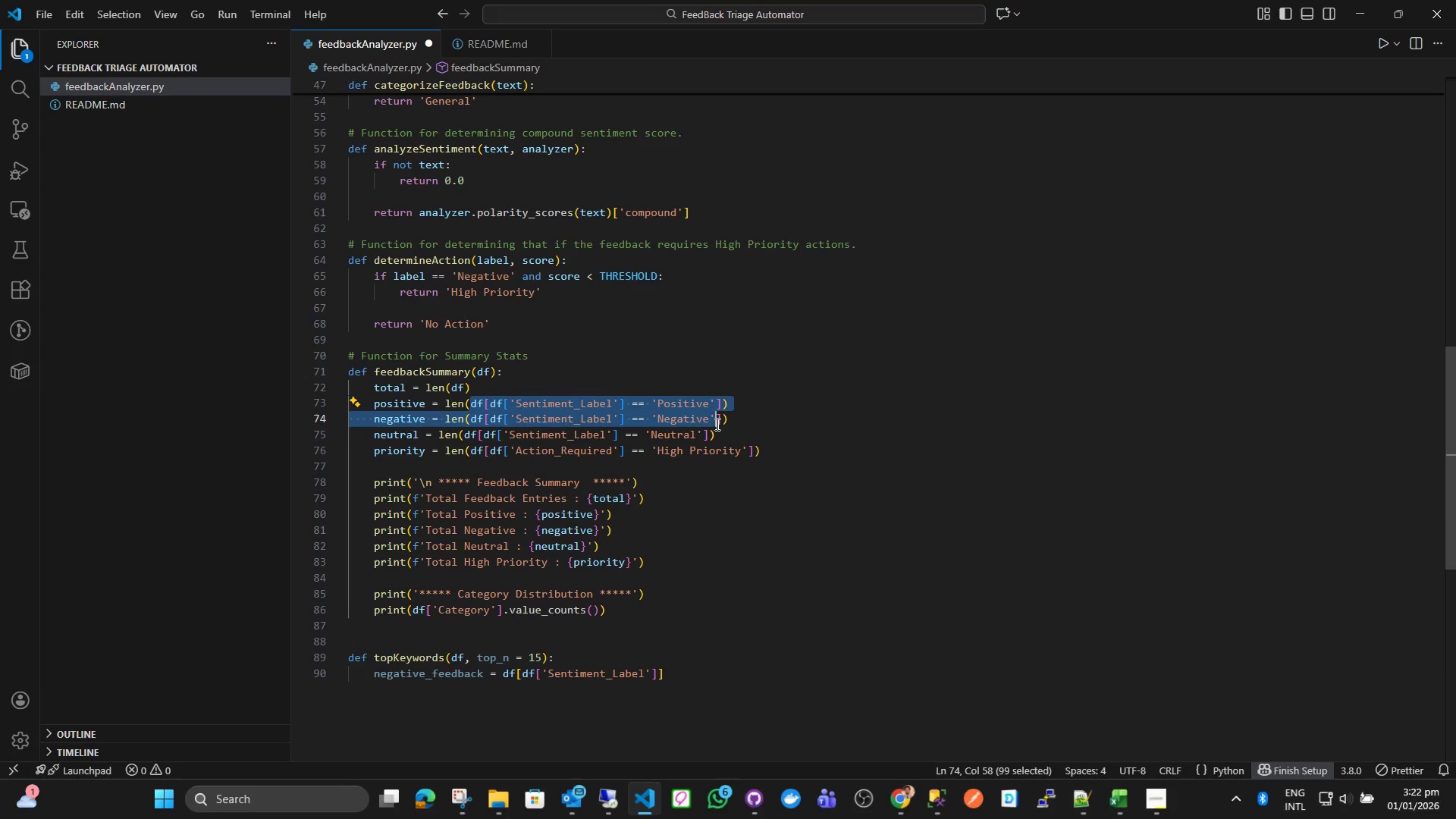 
left_click([716, 424])
 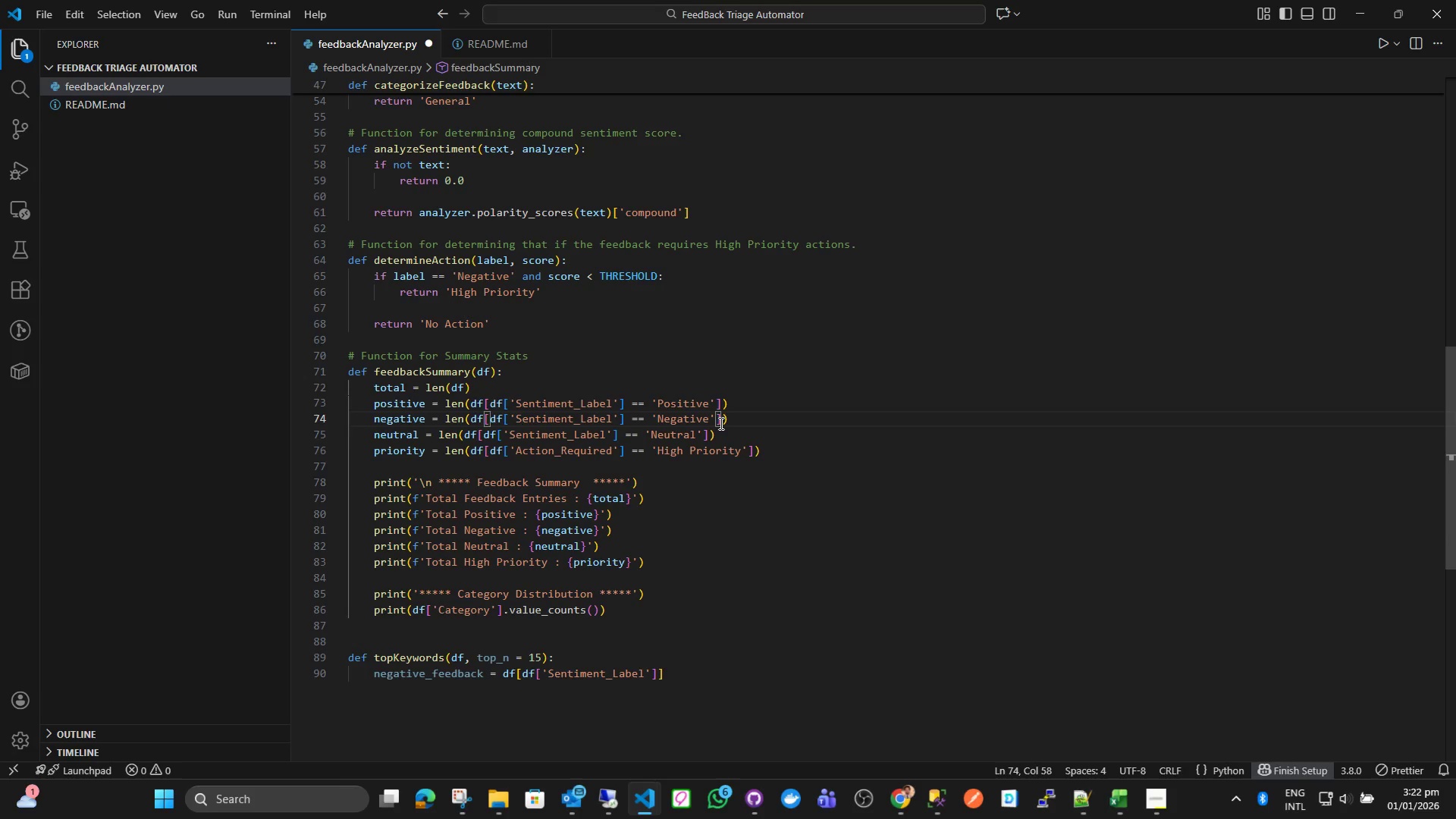 
left_click_drag(start_coordinate=[720, 423], to_coordinate=[473, 423])
 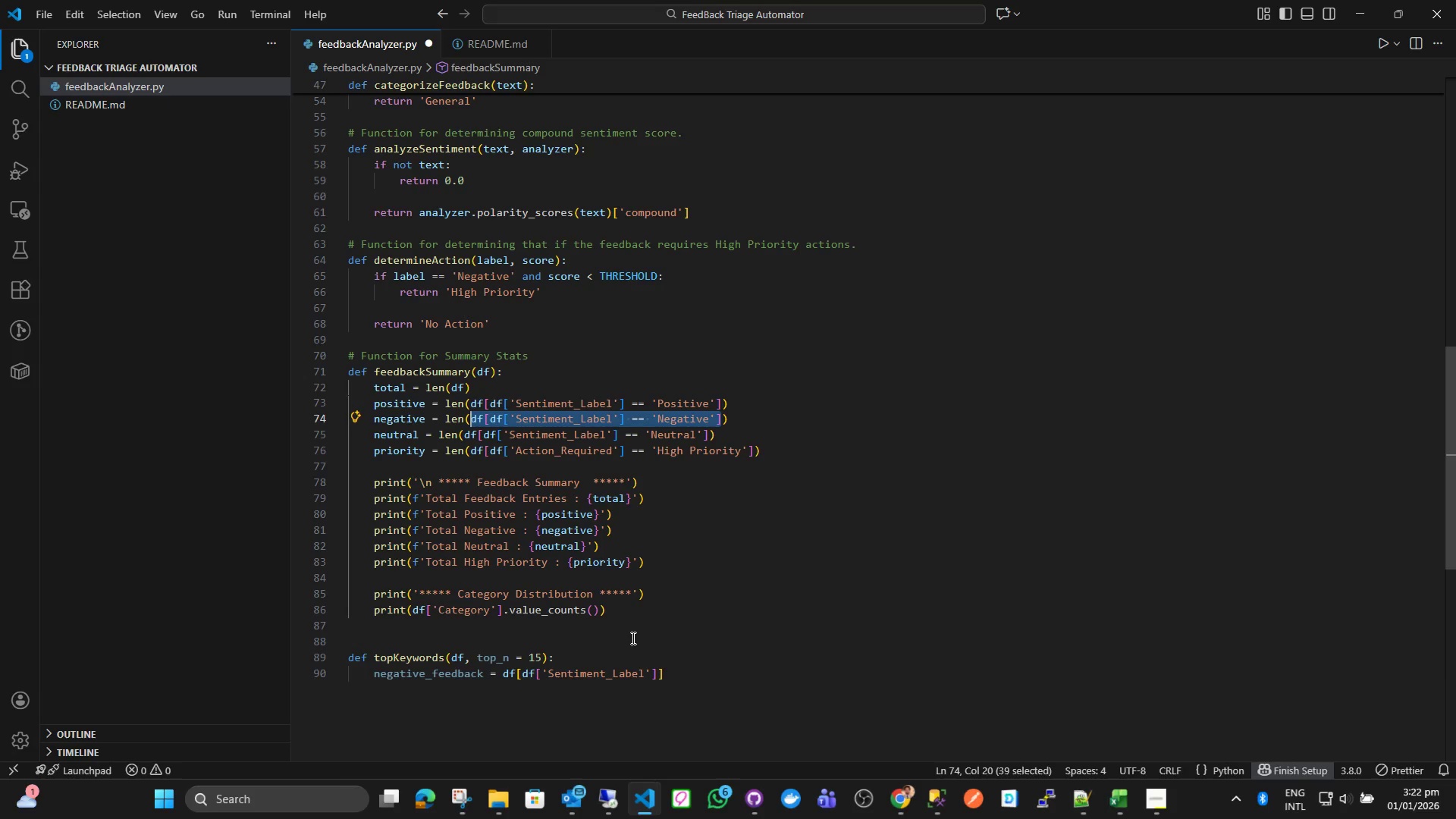 
key(Control+C)
 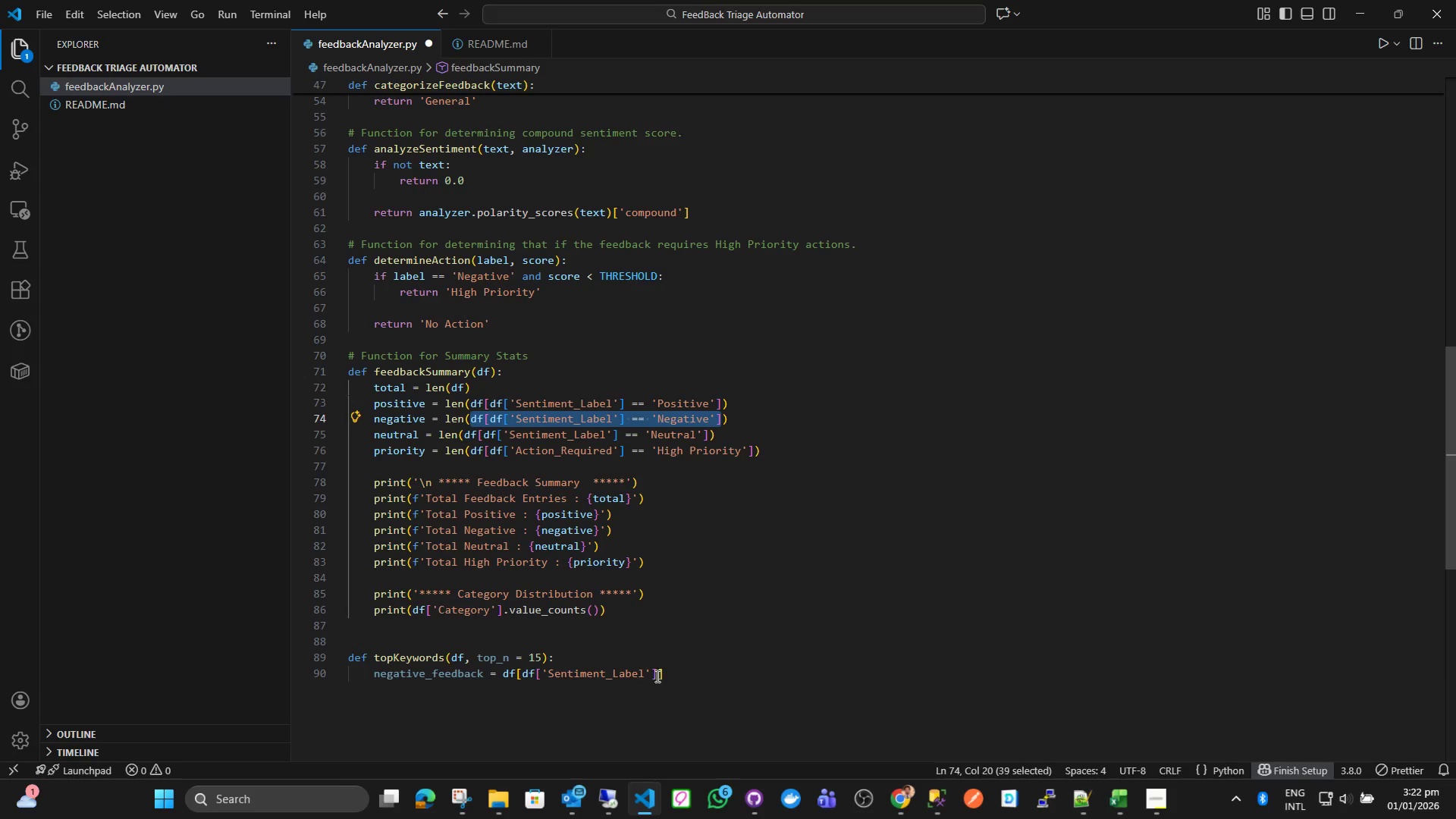 
left_click_drag(start_coordinate=[656, 674], to_coordinate=[505, 667])
 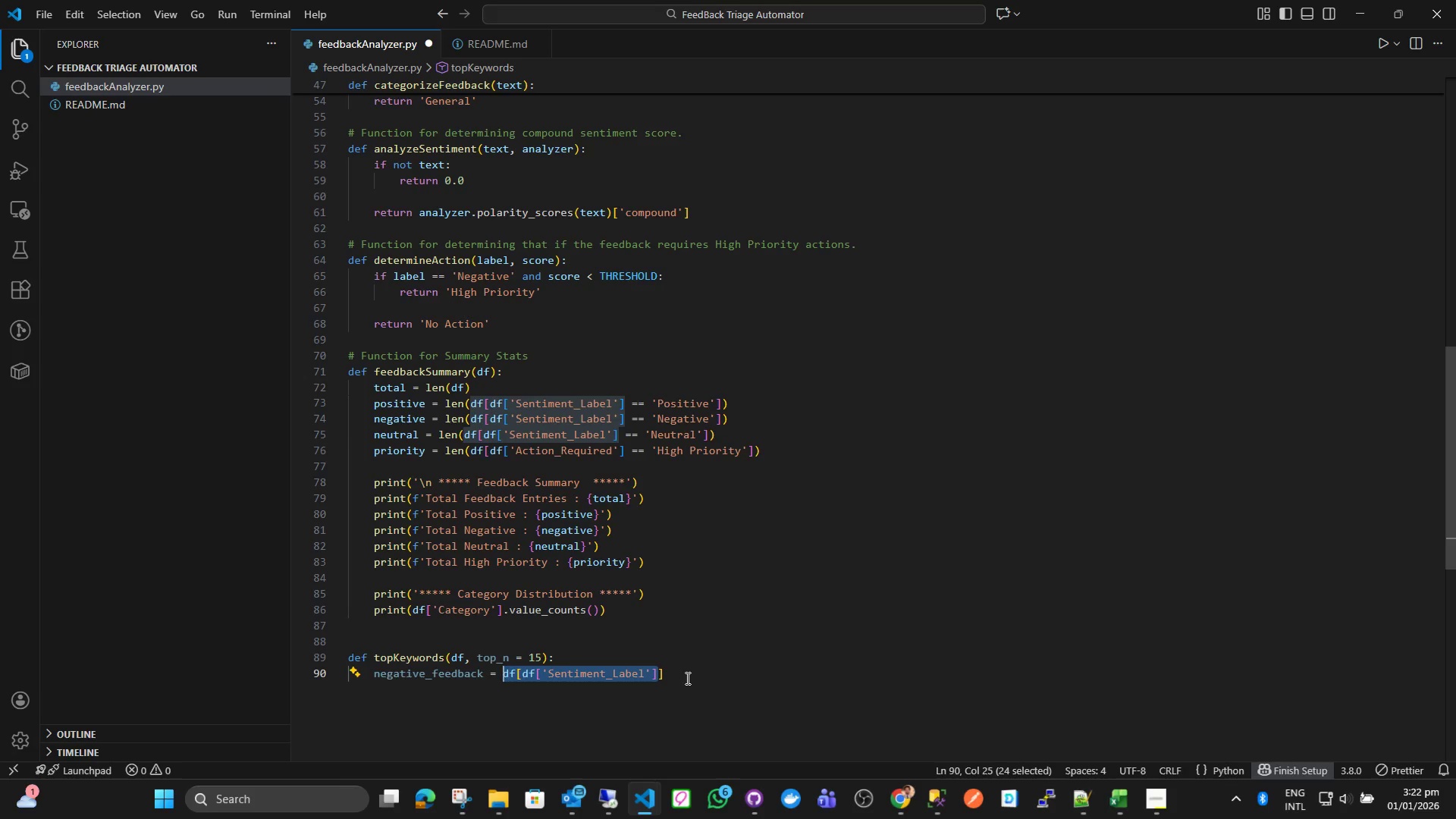 
left_click_drag(start_coordinate=[686, 674], to_coordinate=[505, 675])
 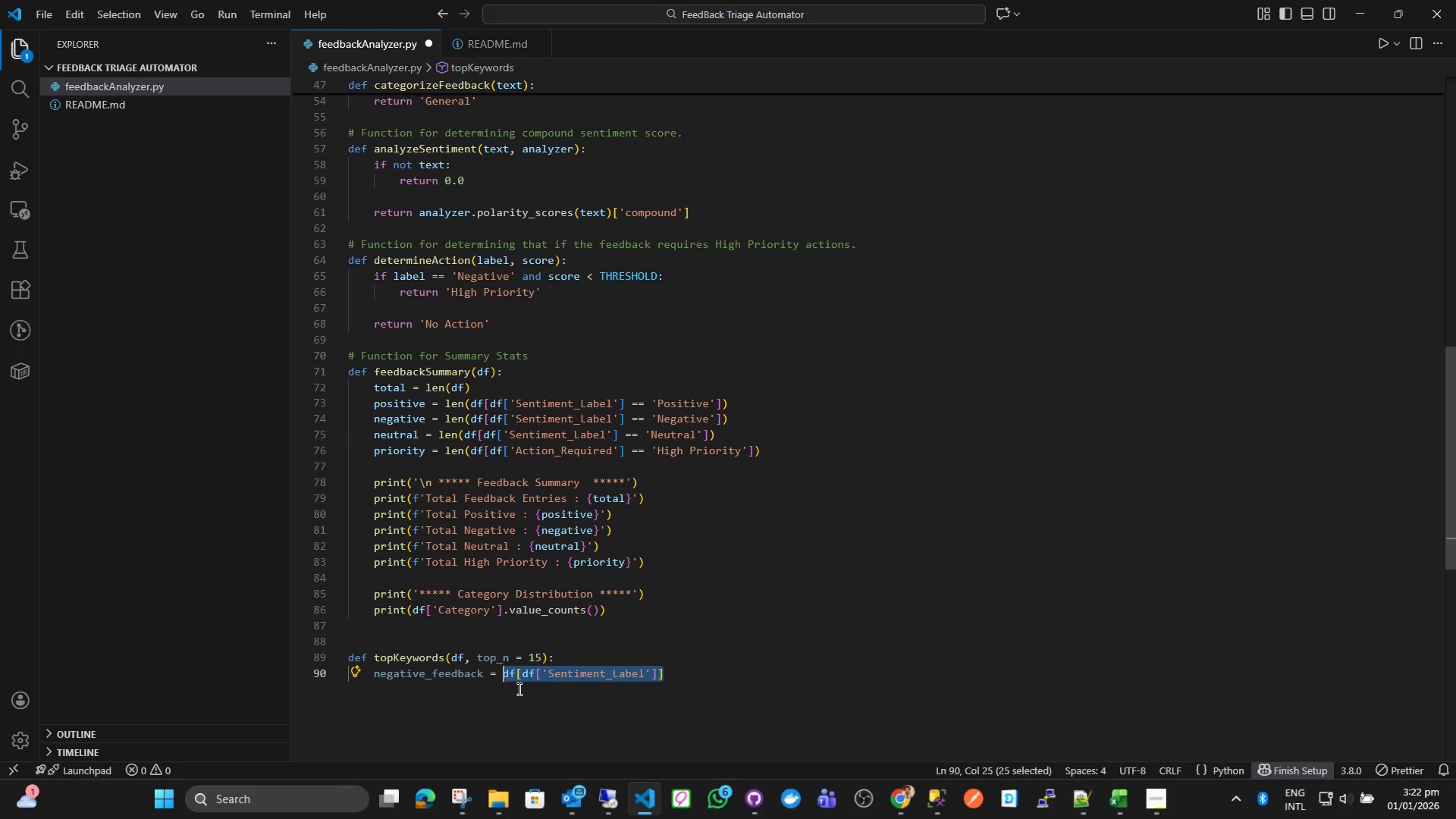 
key(Control+ControlLeft)
 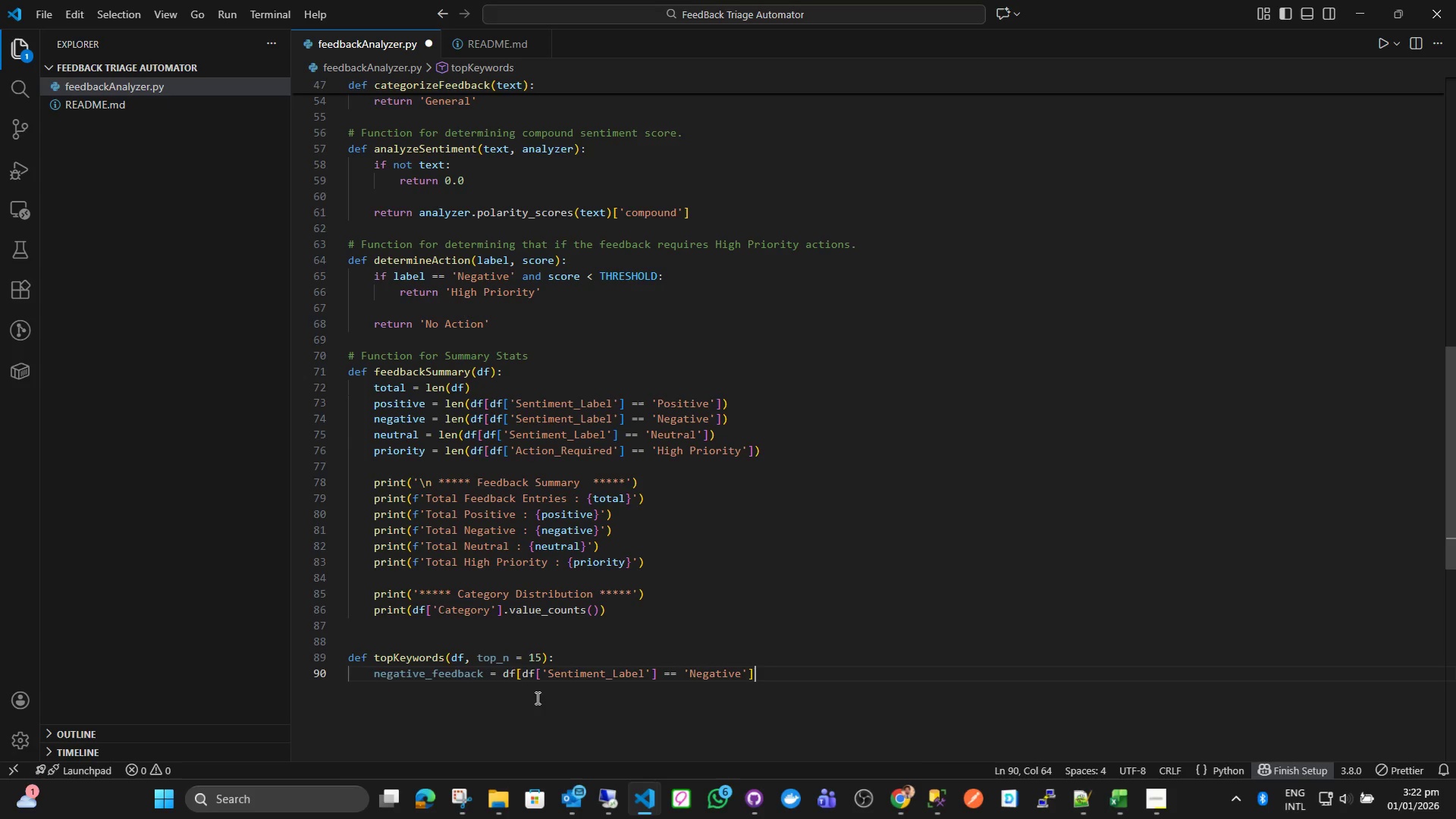 
key(Control+V)
 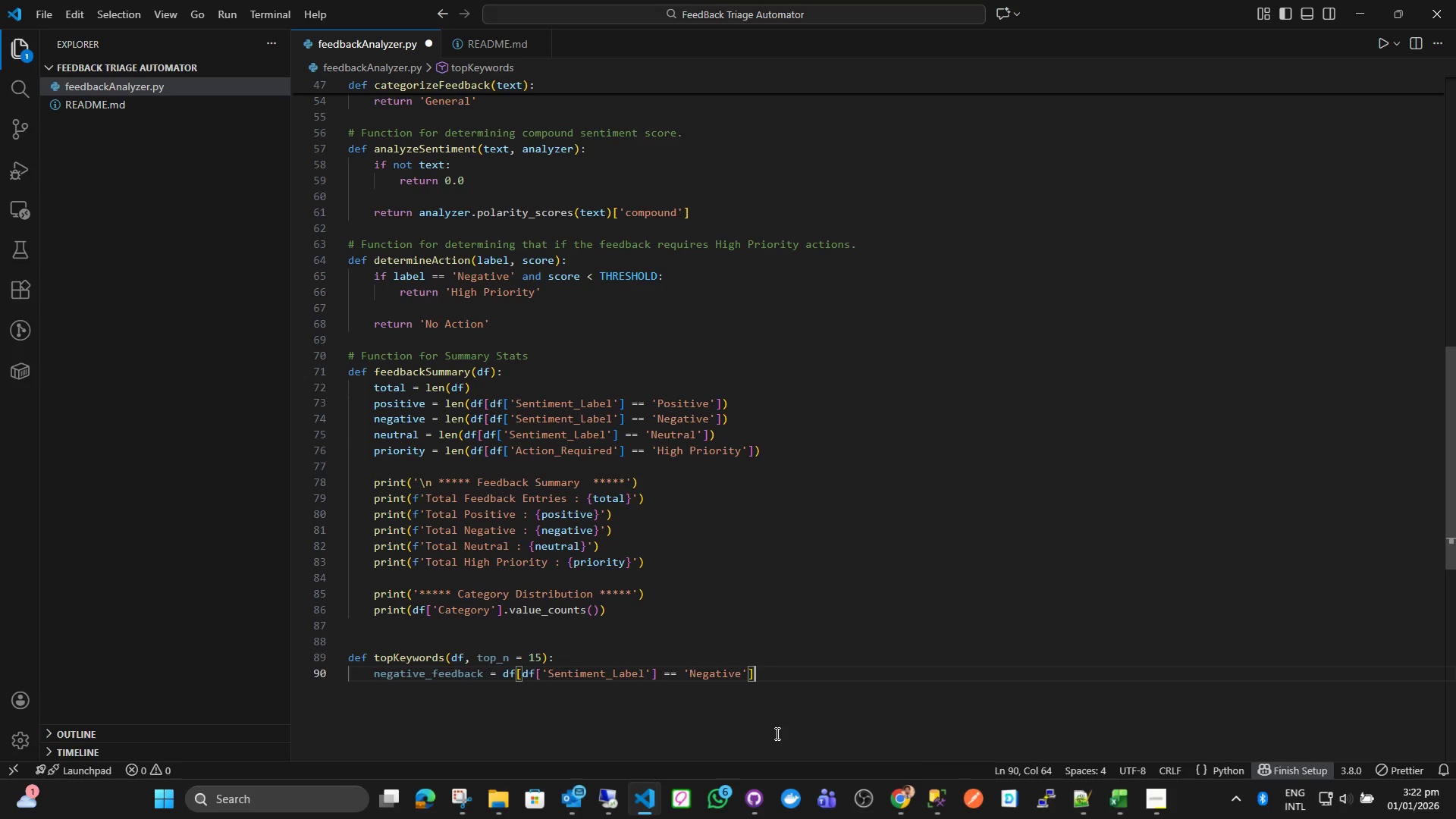 
wait(10.16)
 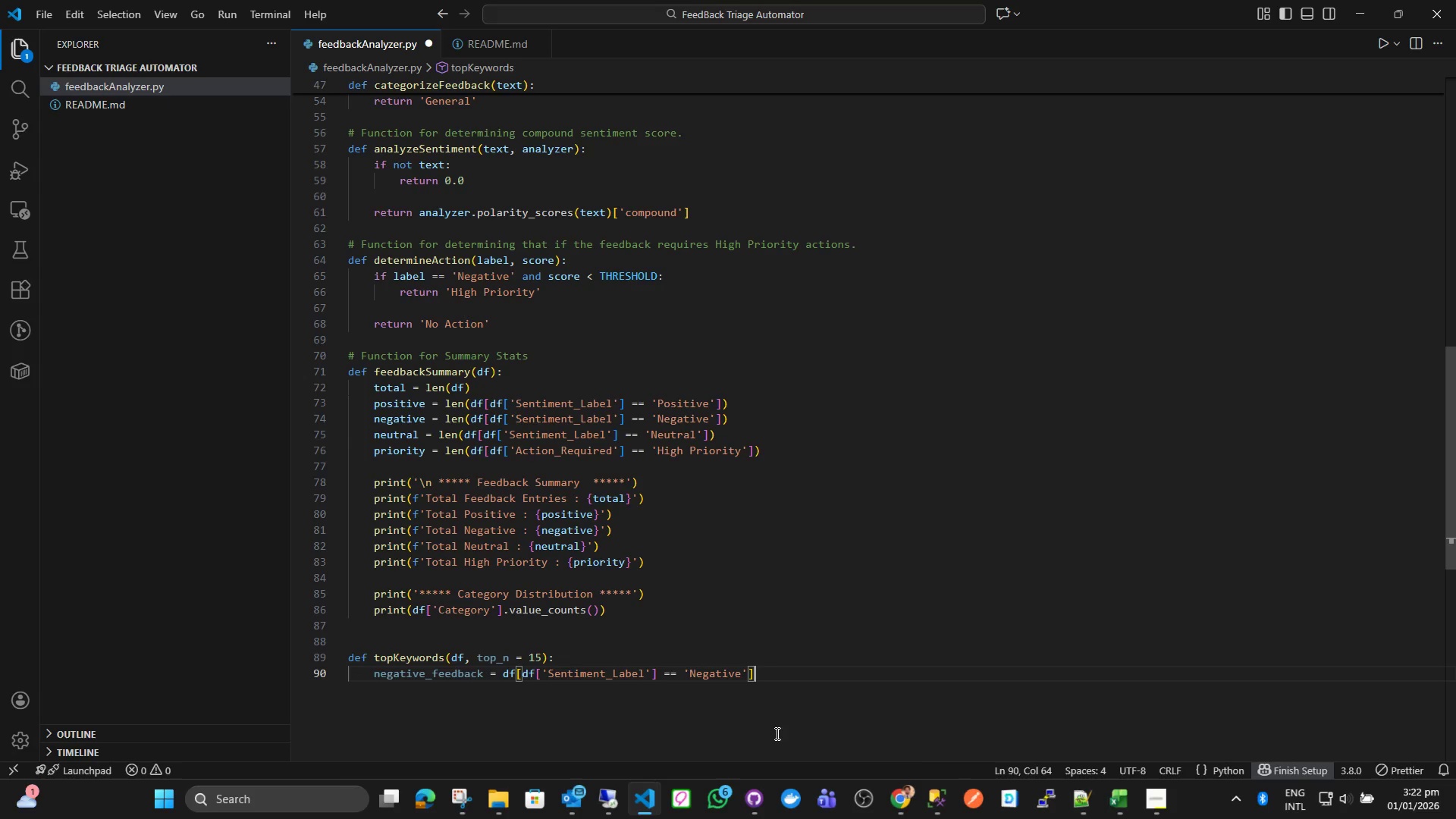 
key(BracketLeft)
 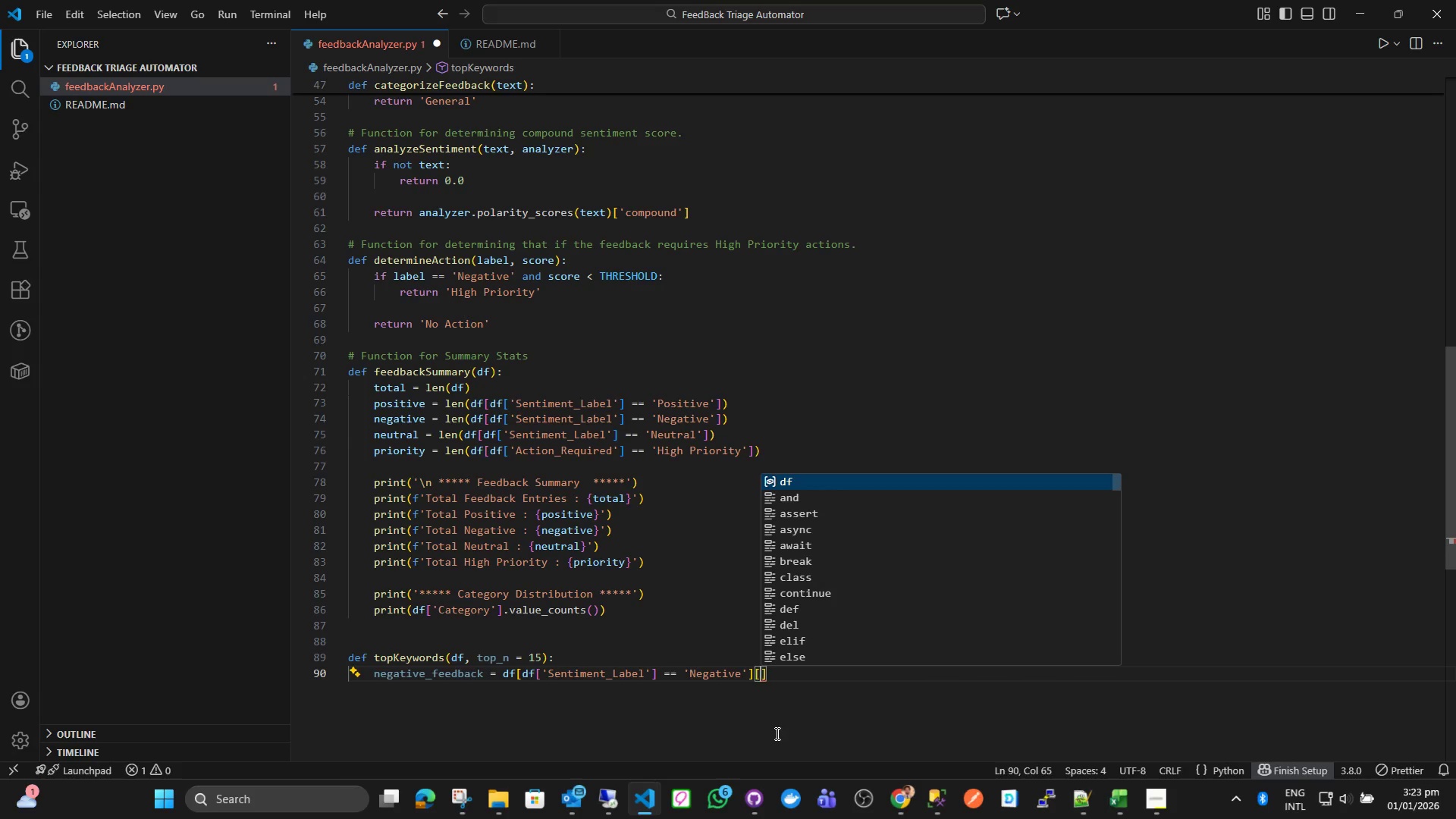 
key(Quote)
 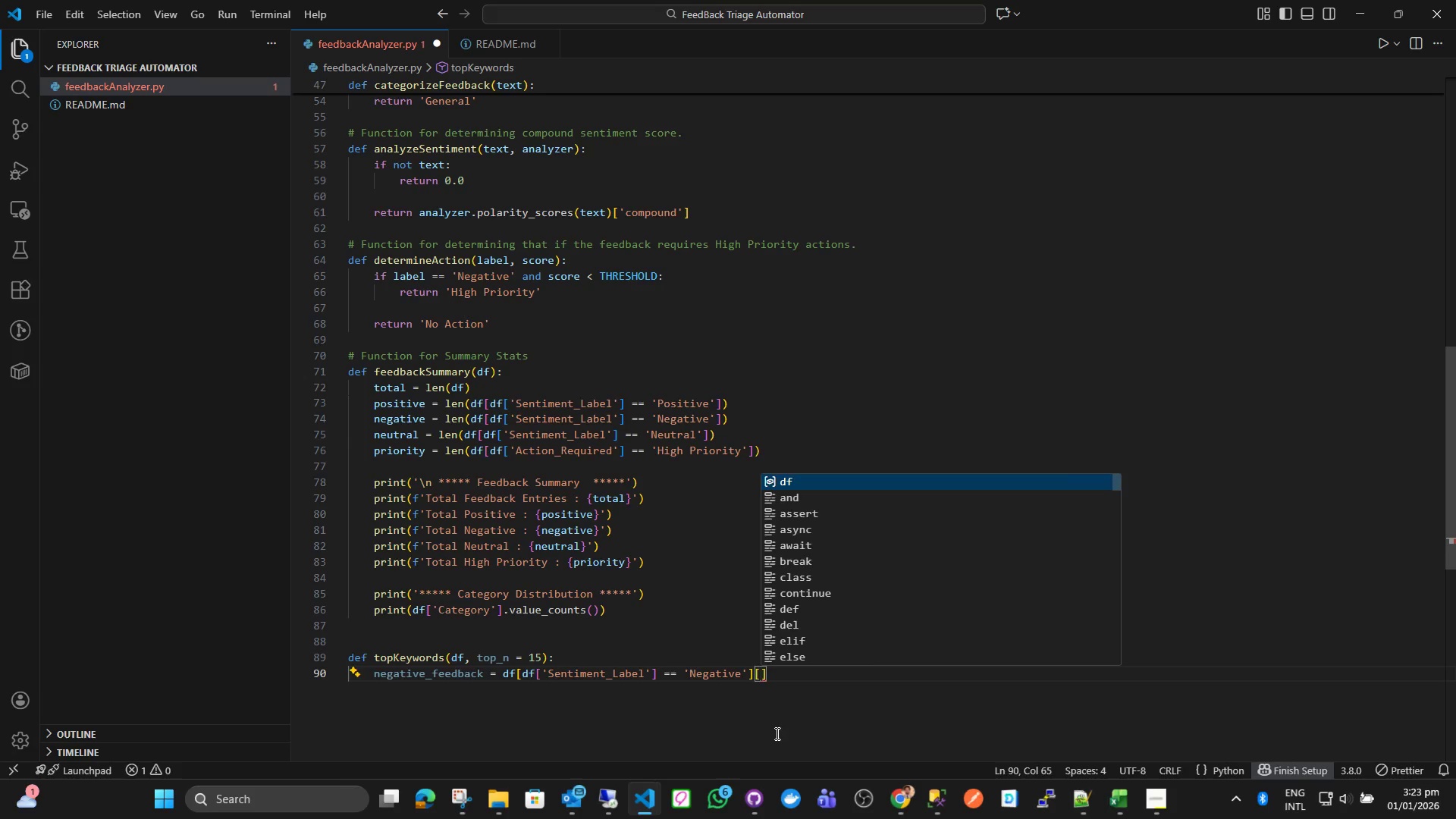 
key(Quote)
 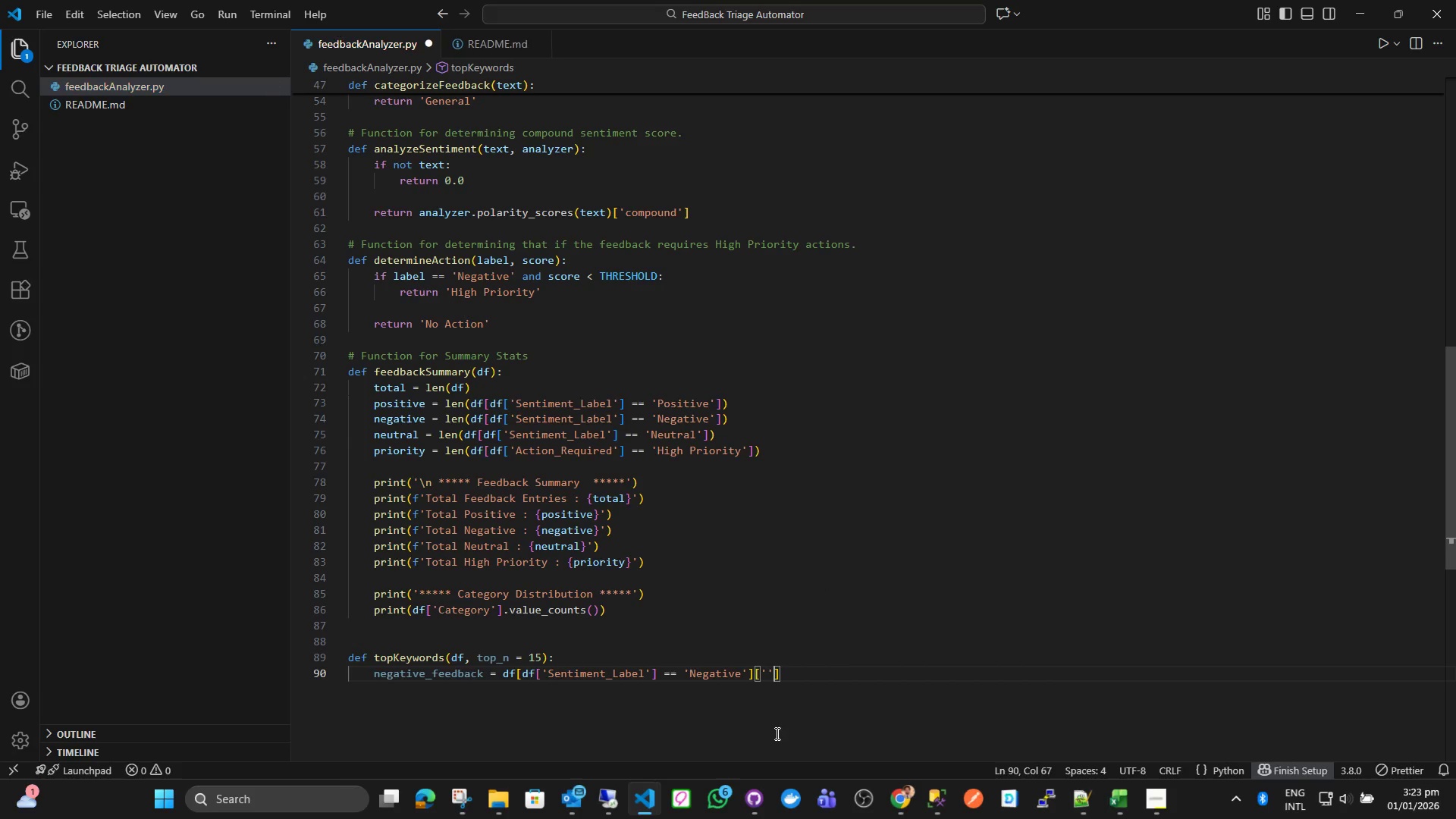 
key(ArrowLeft)
 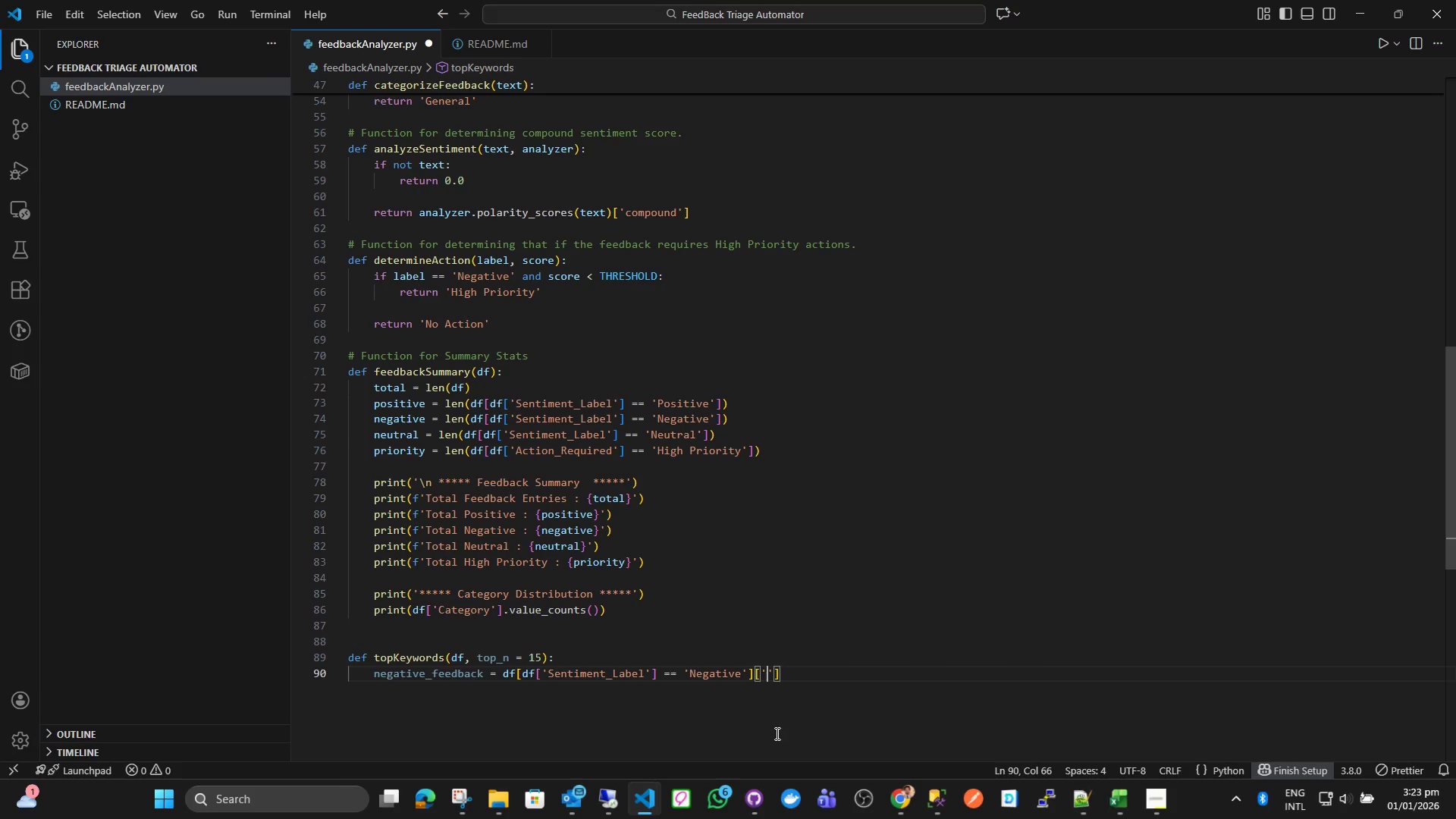 
type(Feedback_Text)
 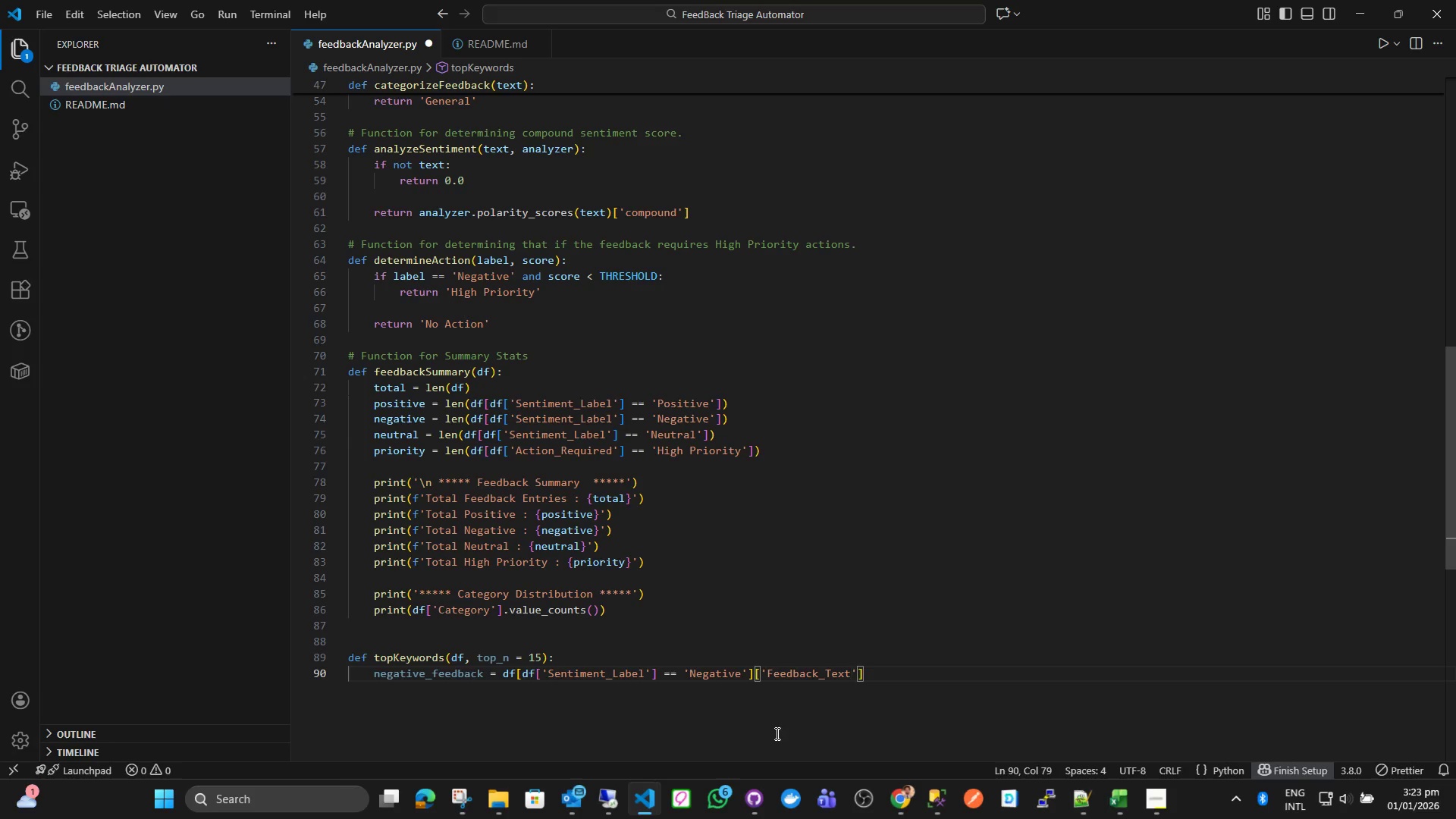 
key(ArrowRight)
 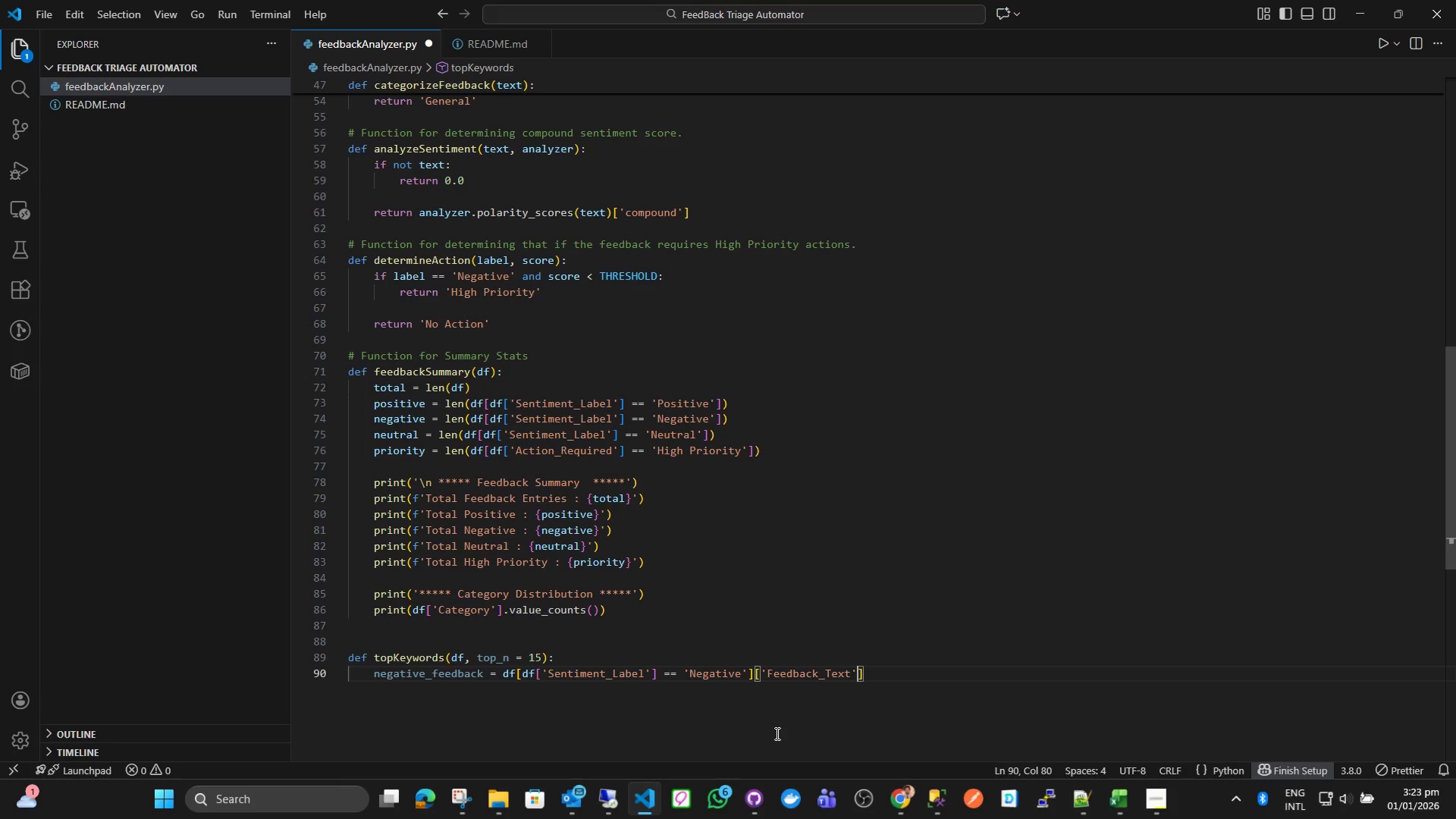 
key(ArrowRight)
 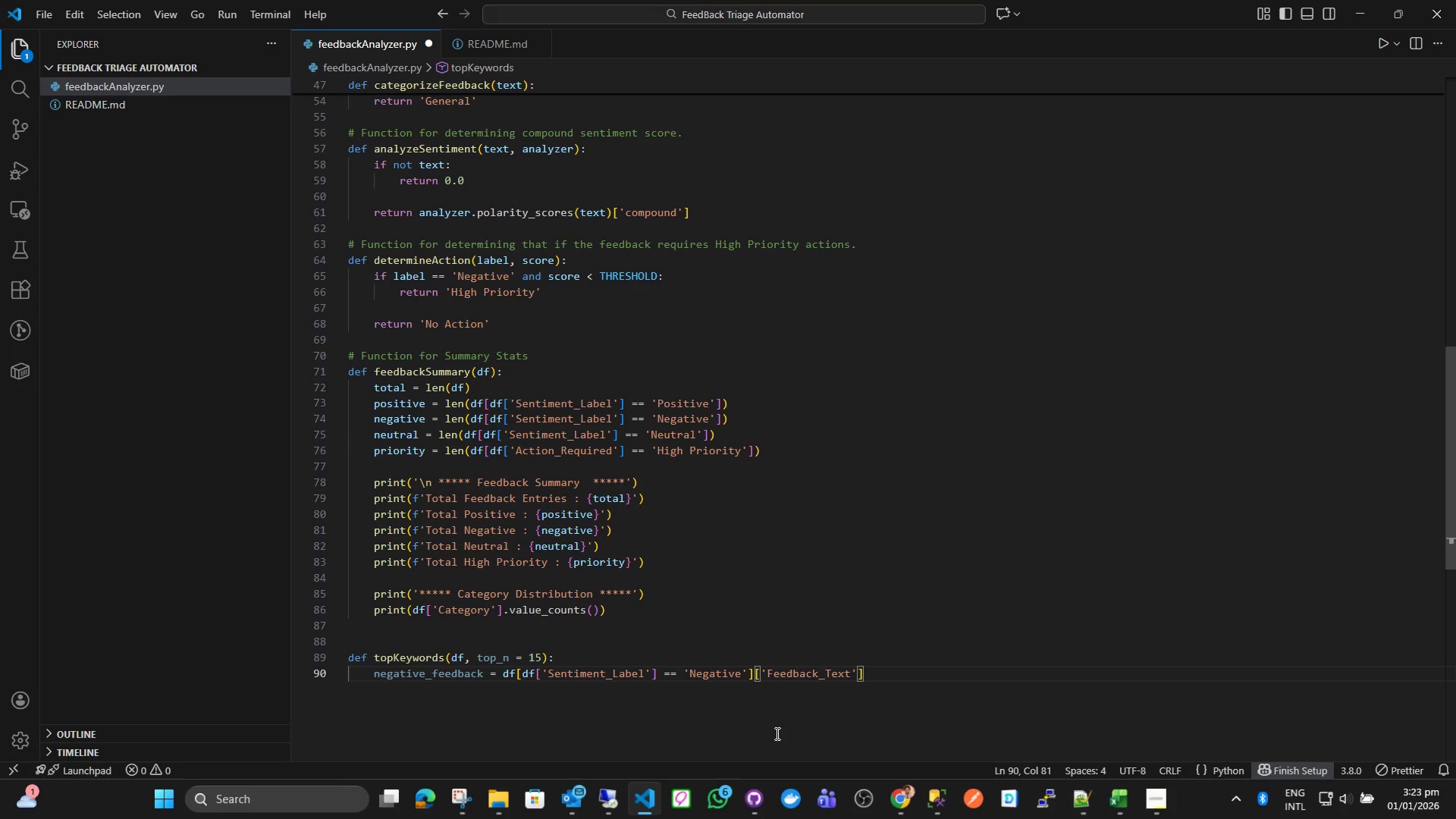 
type(.dropna()
 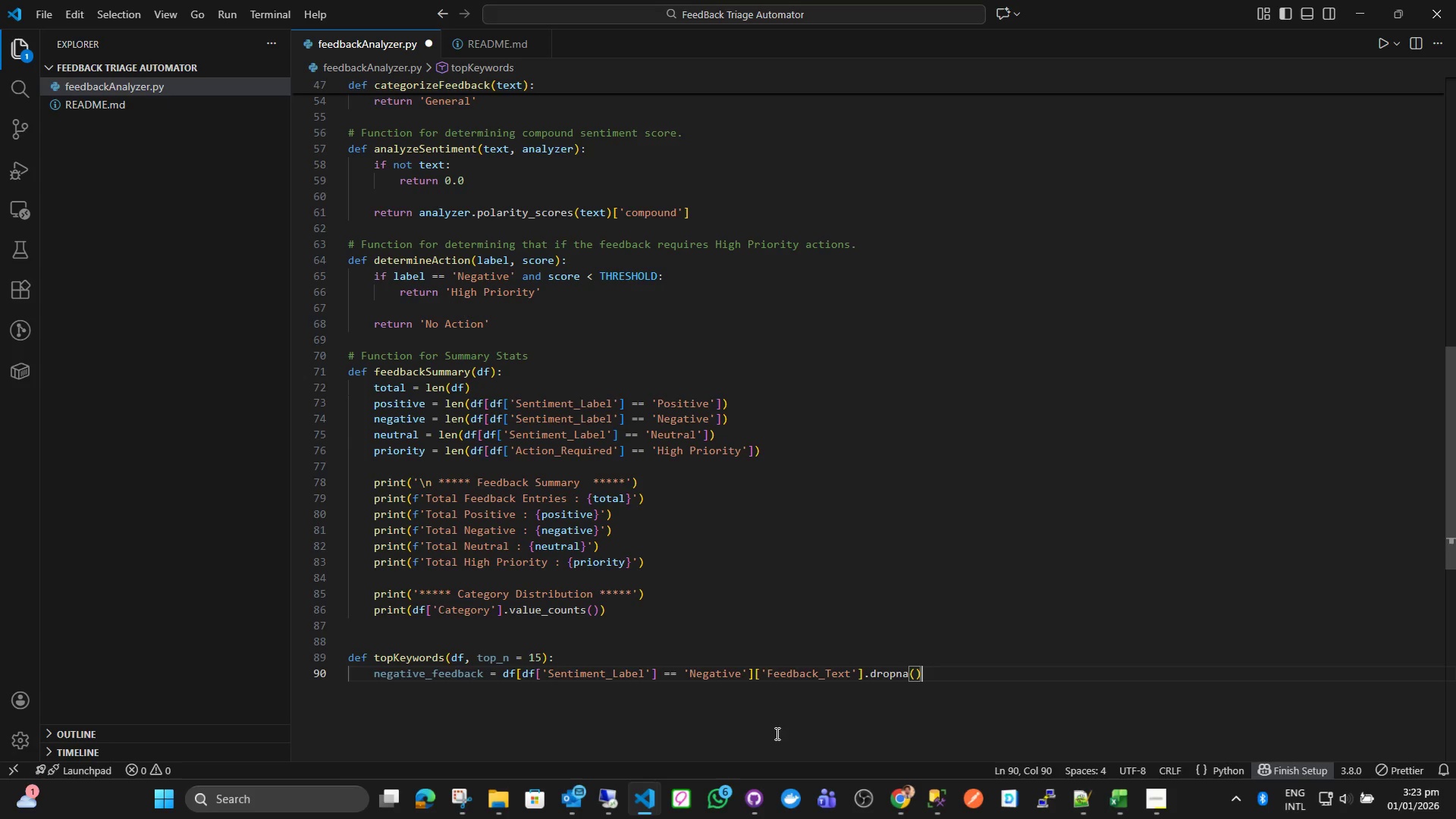 
 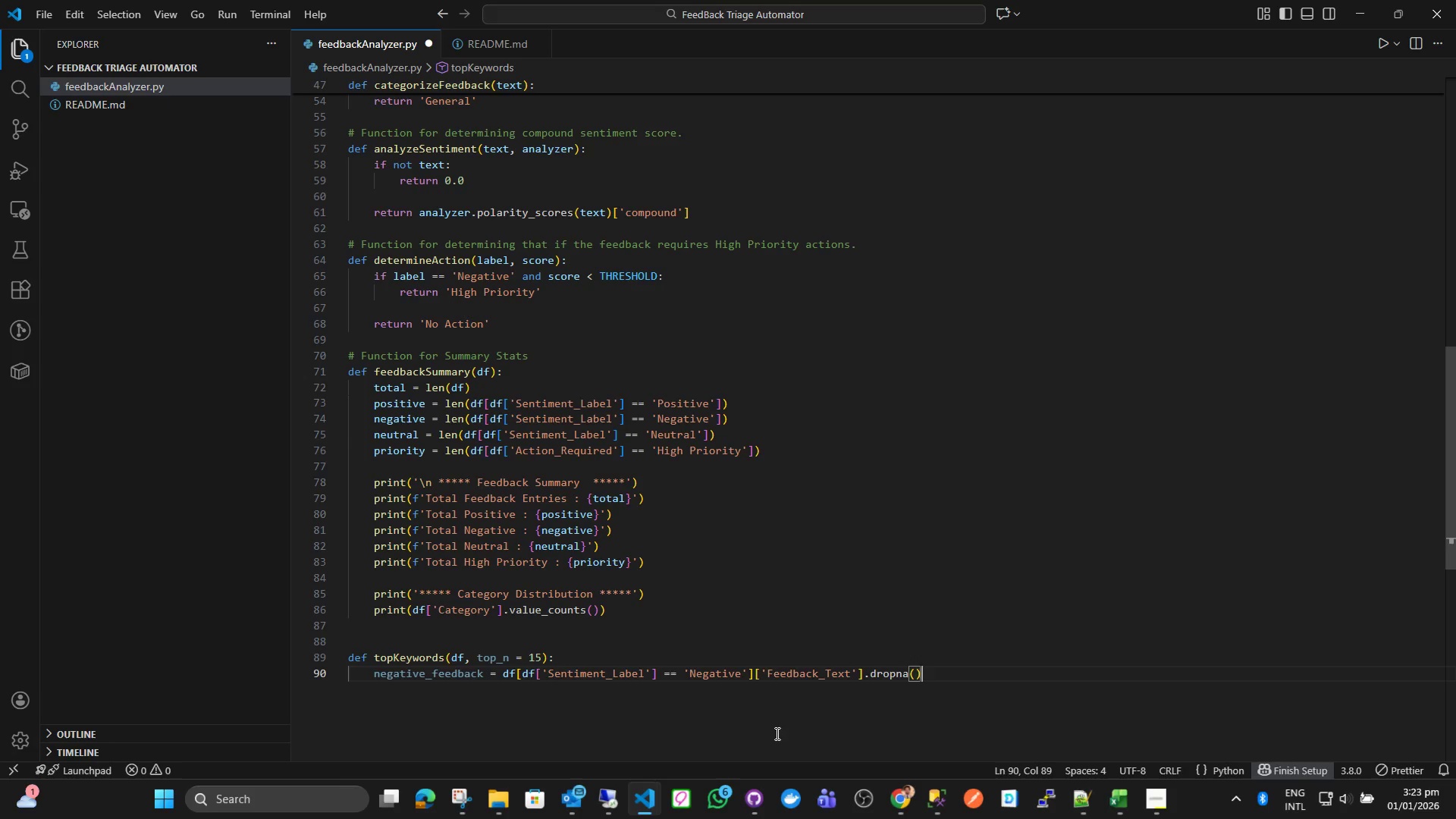 
key(ArrowRight)
 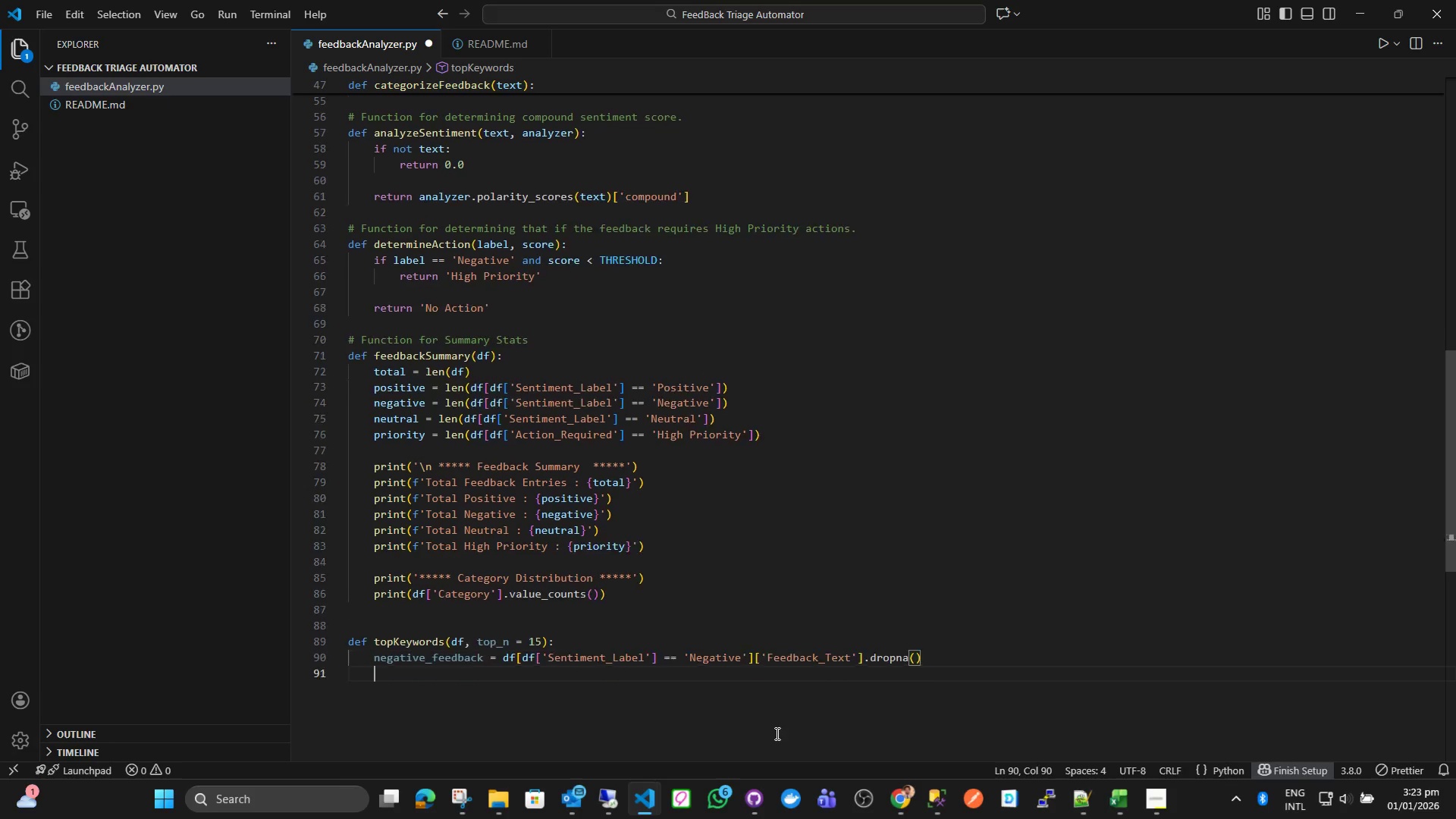 
key(Enter)
 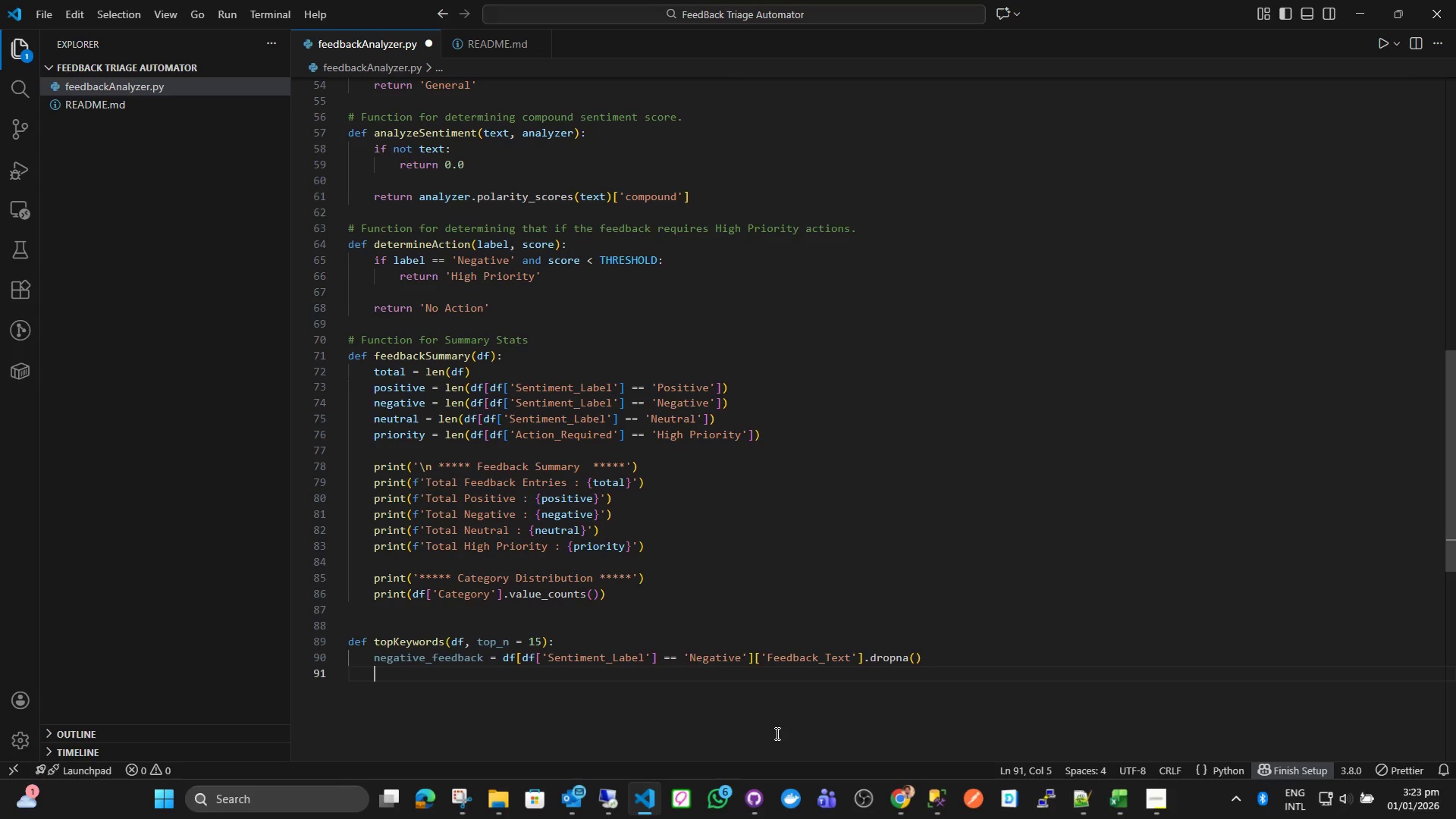 
wait(5.61)
 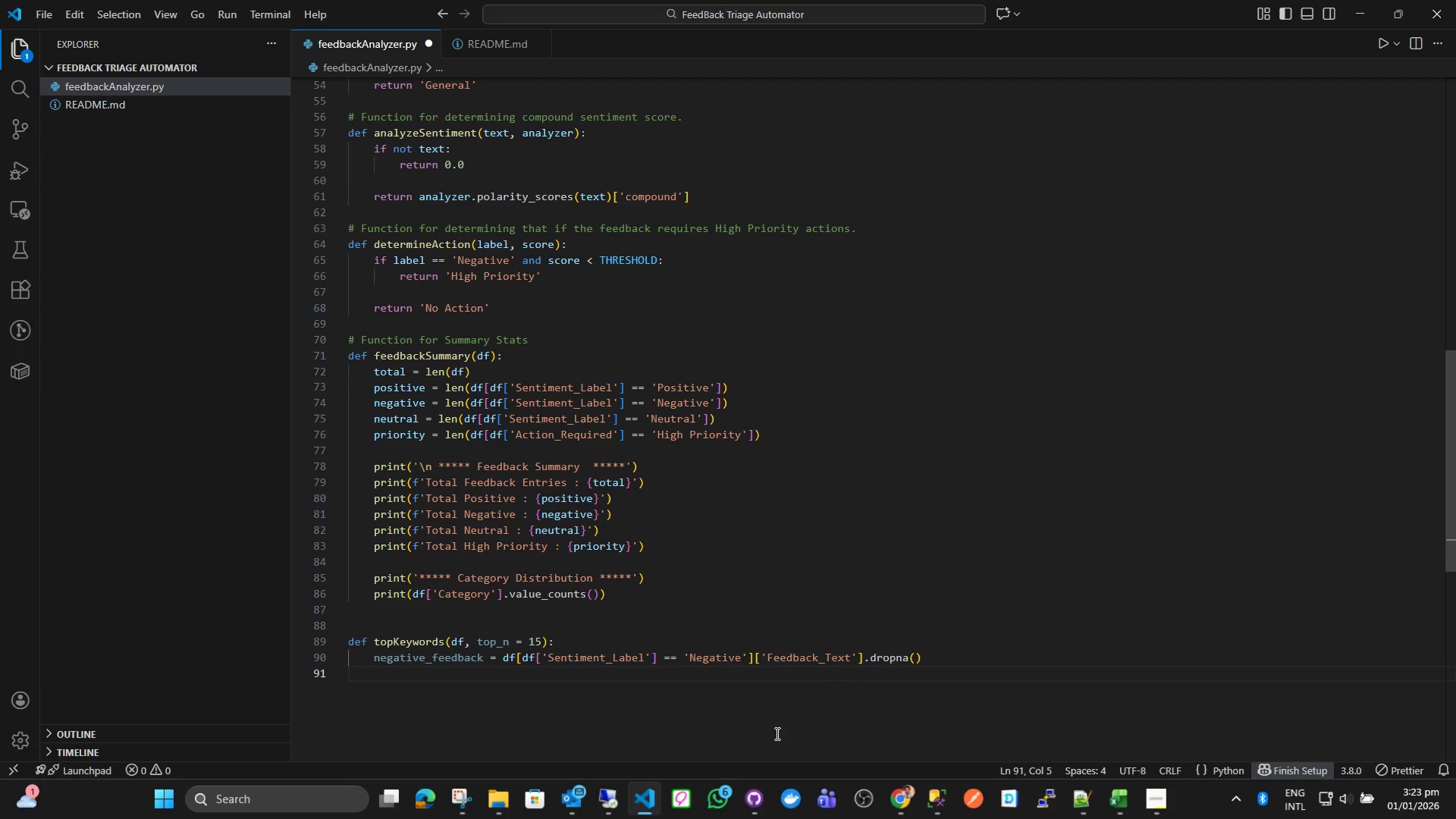 
type(words = ''.join(nega)
 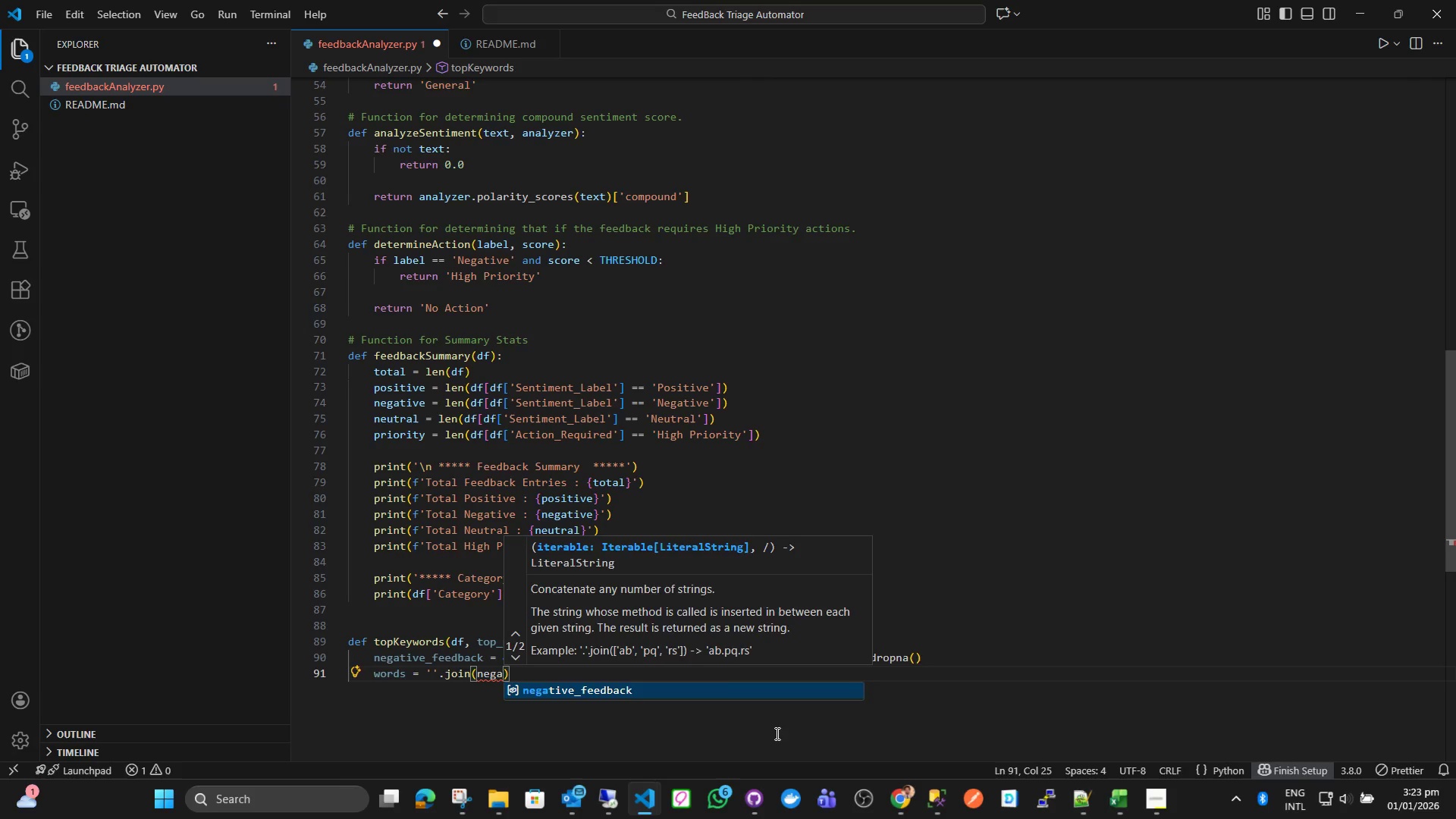 
key(Enter)
 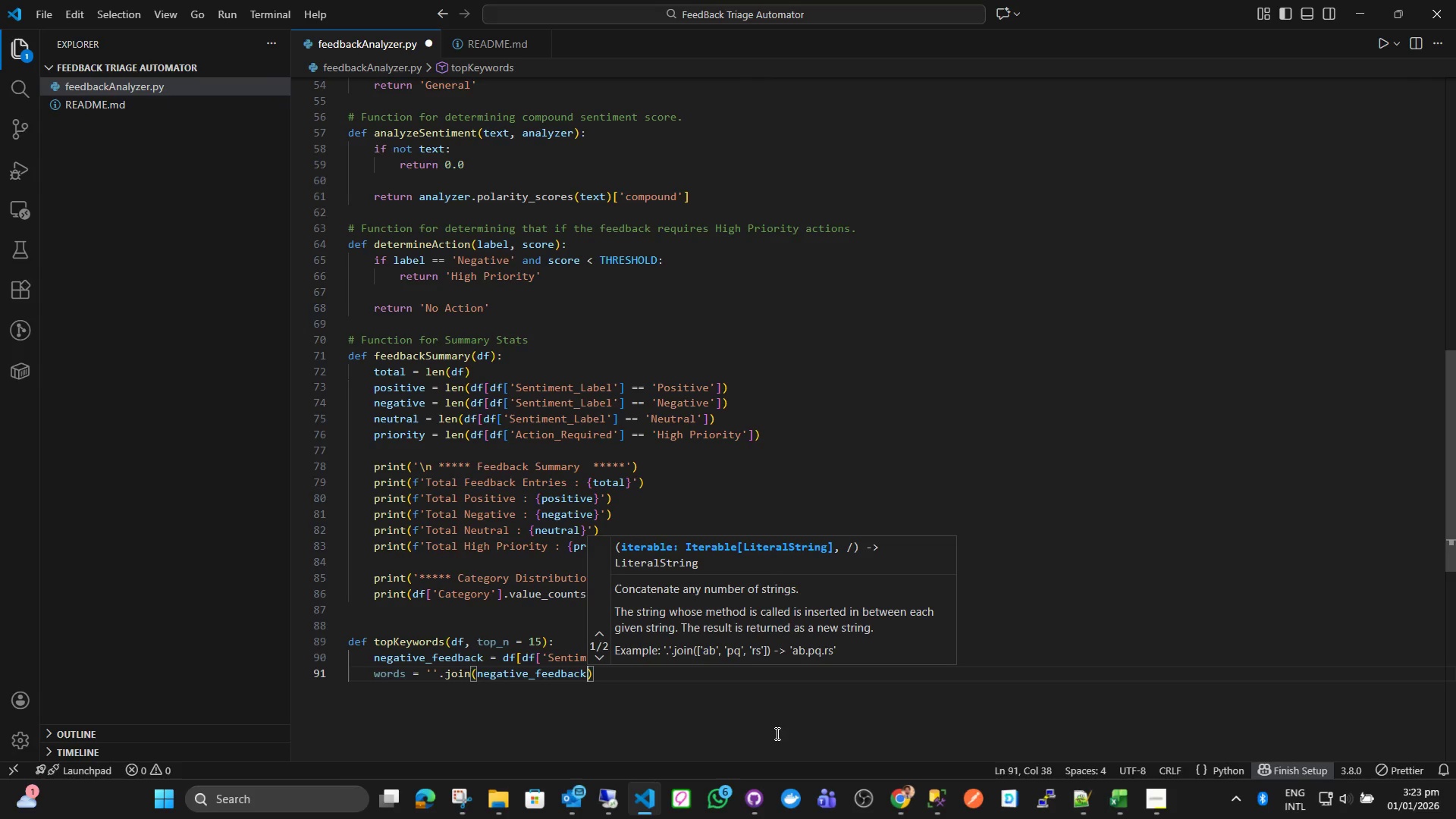 
key(ArrowRight)
 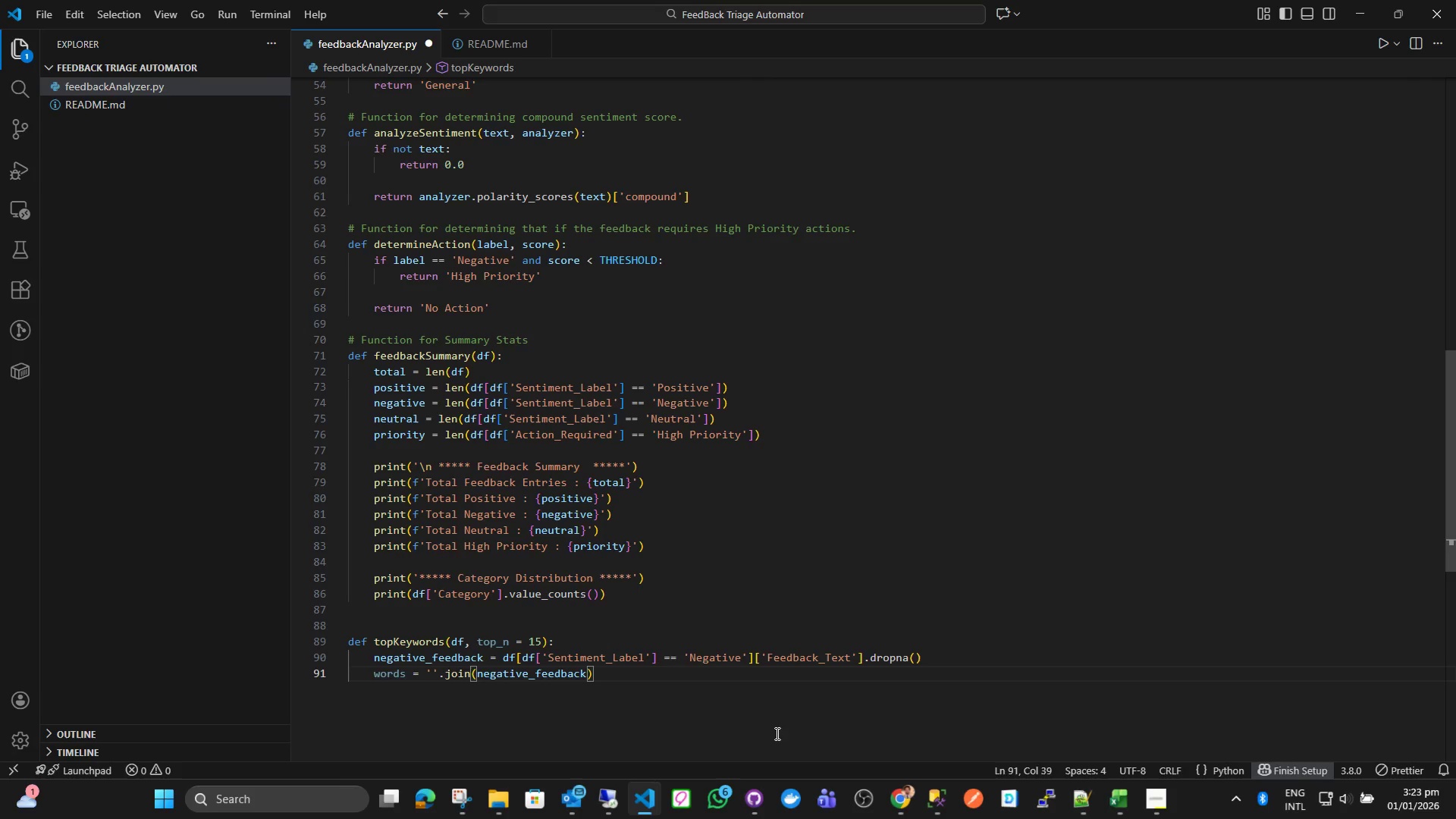 
type(.lower)
 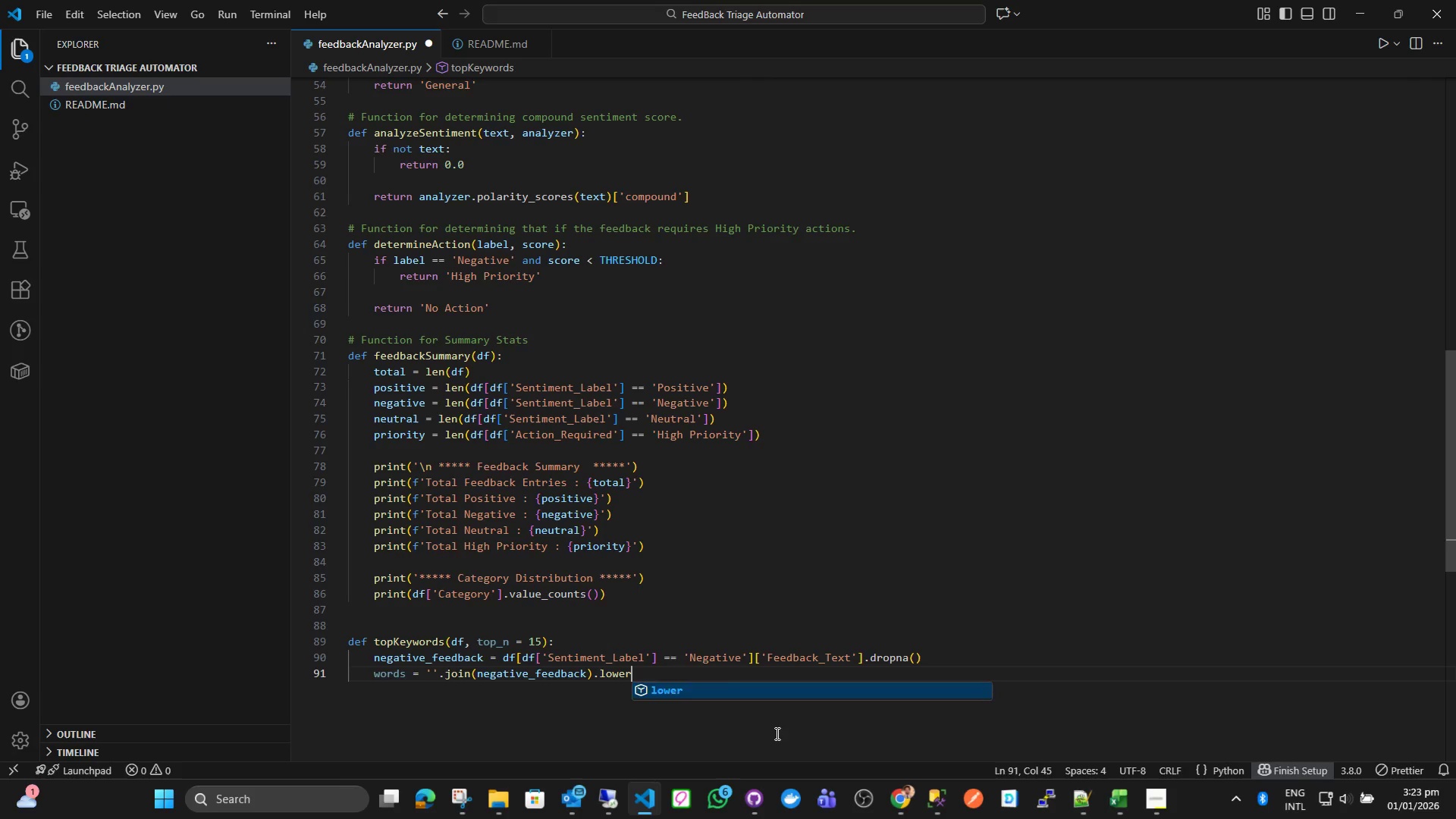 
key(Enter)
 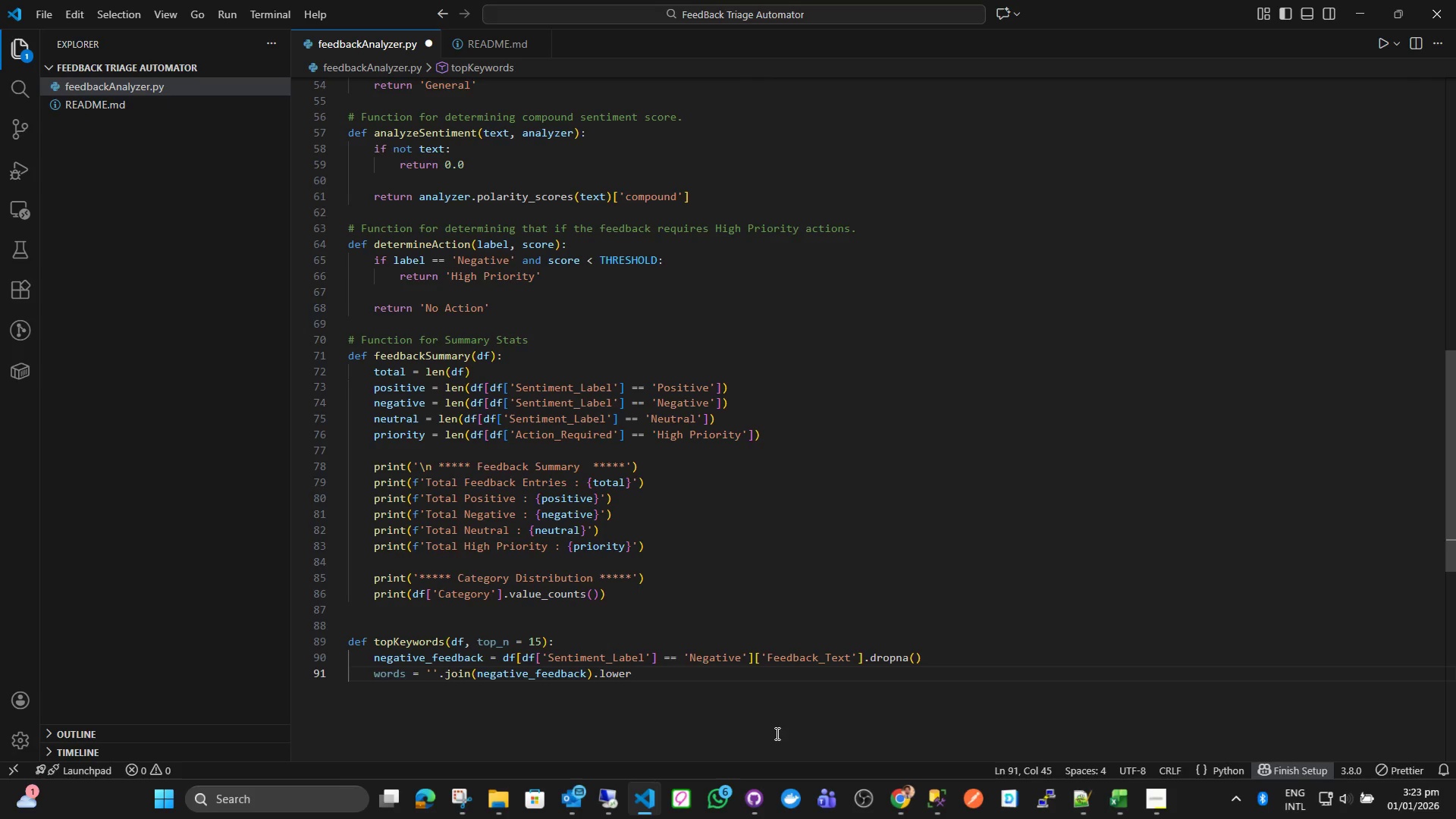 
key(Shift+ShiftLeft)
 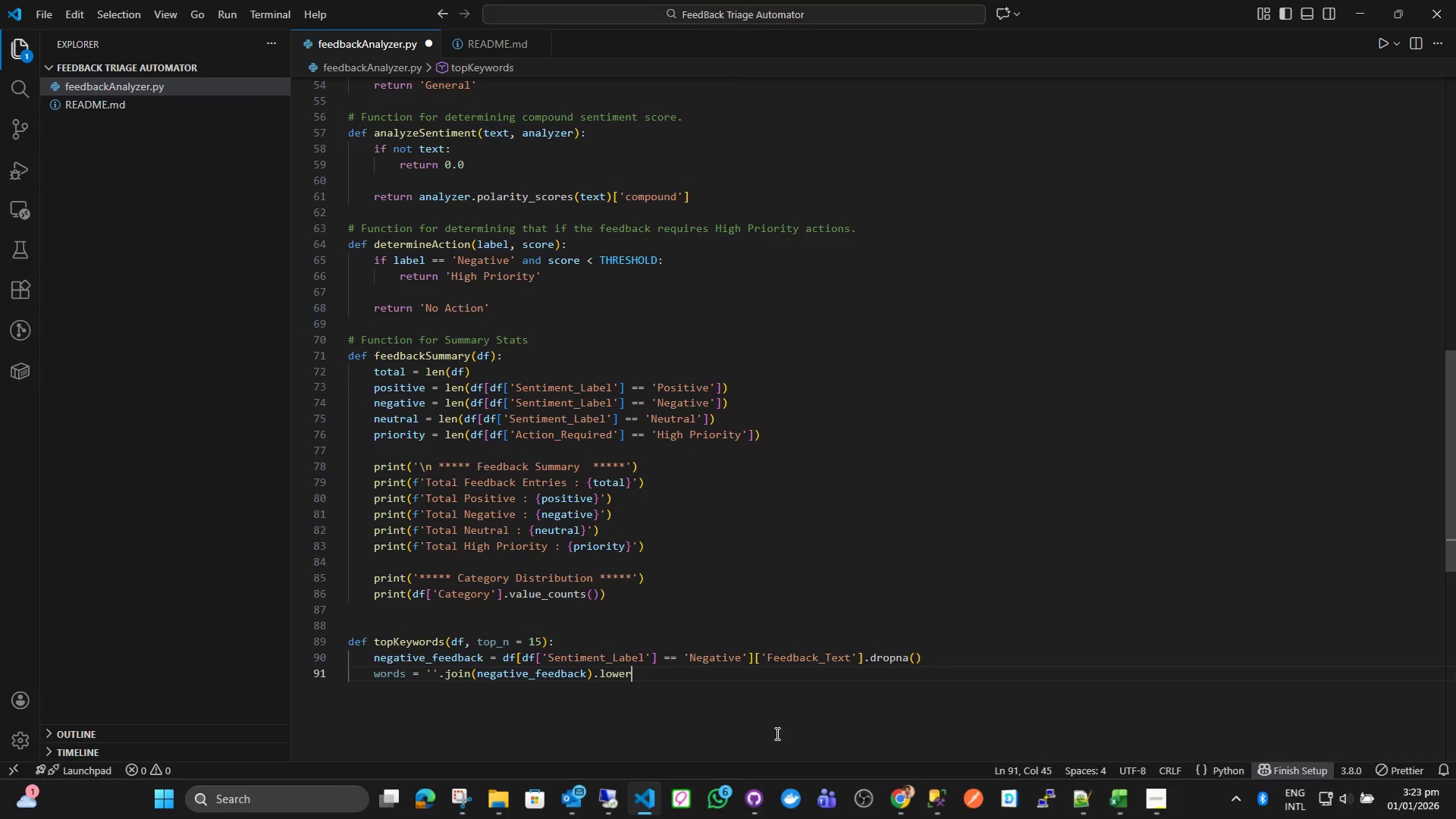 
key(Shift+9)
 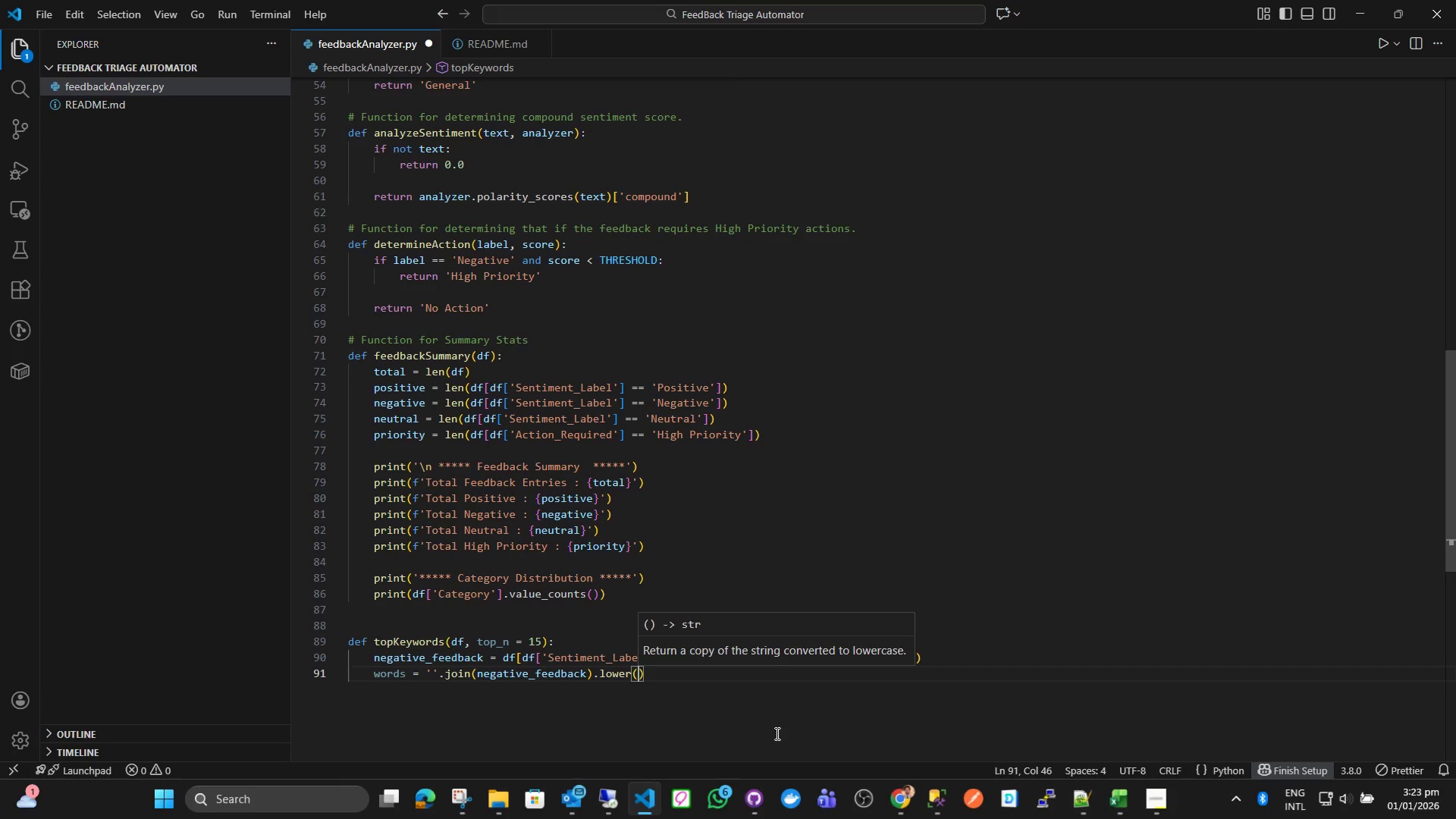 
key(ArrowRight)
 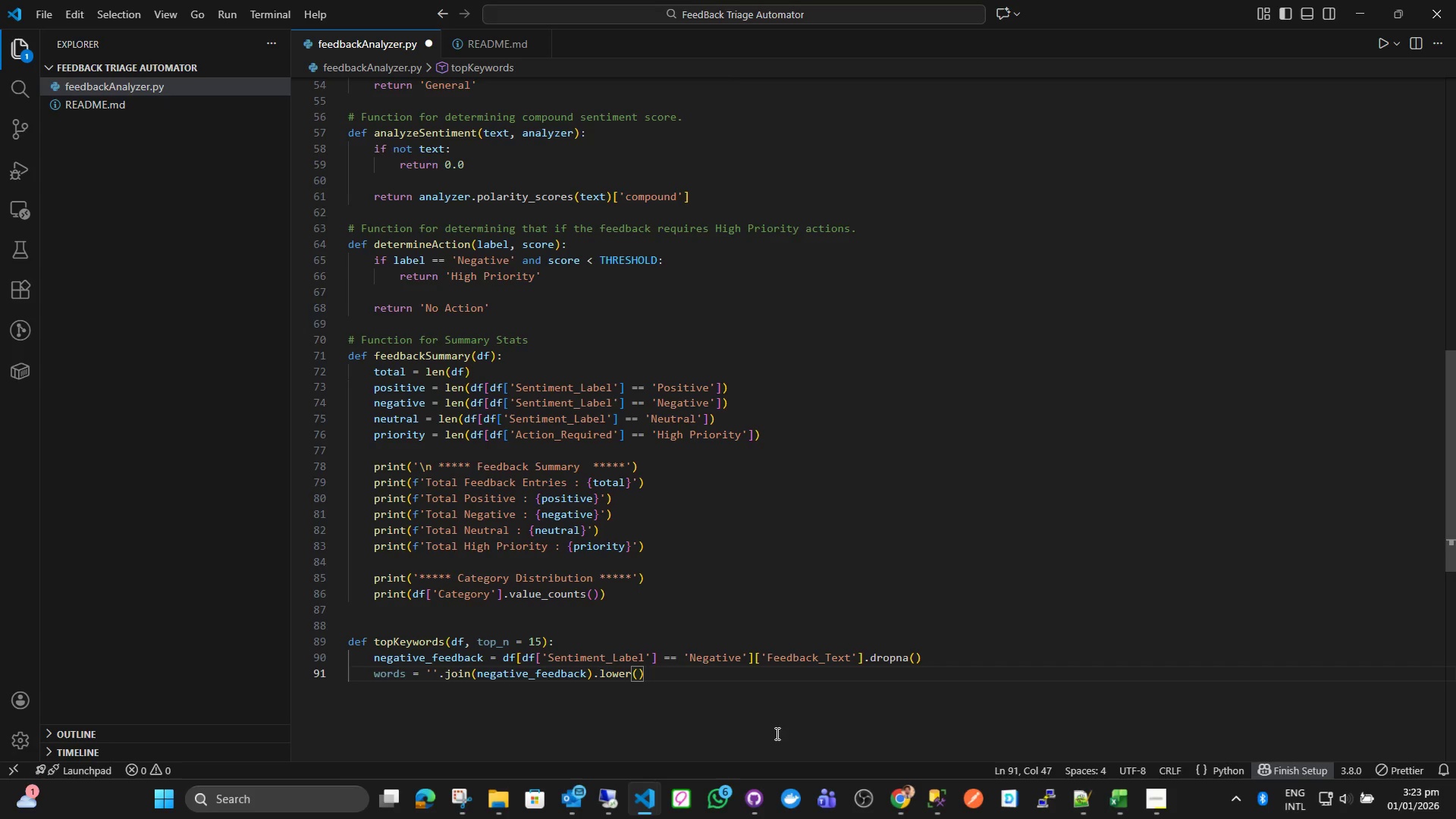 
type(.sl)
 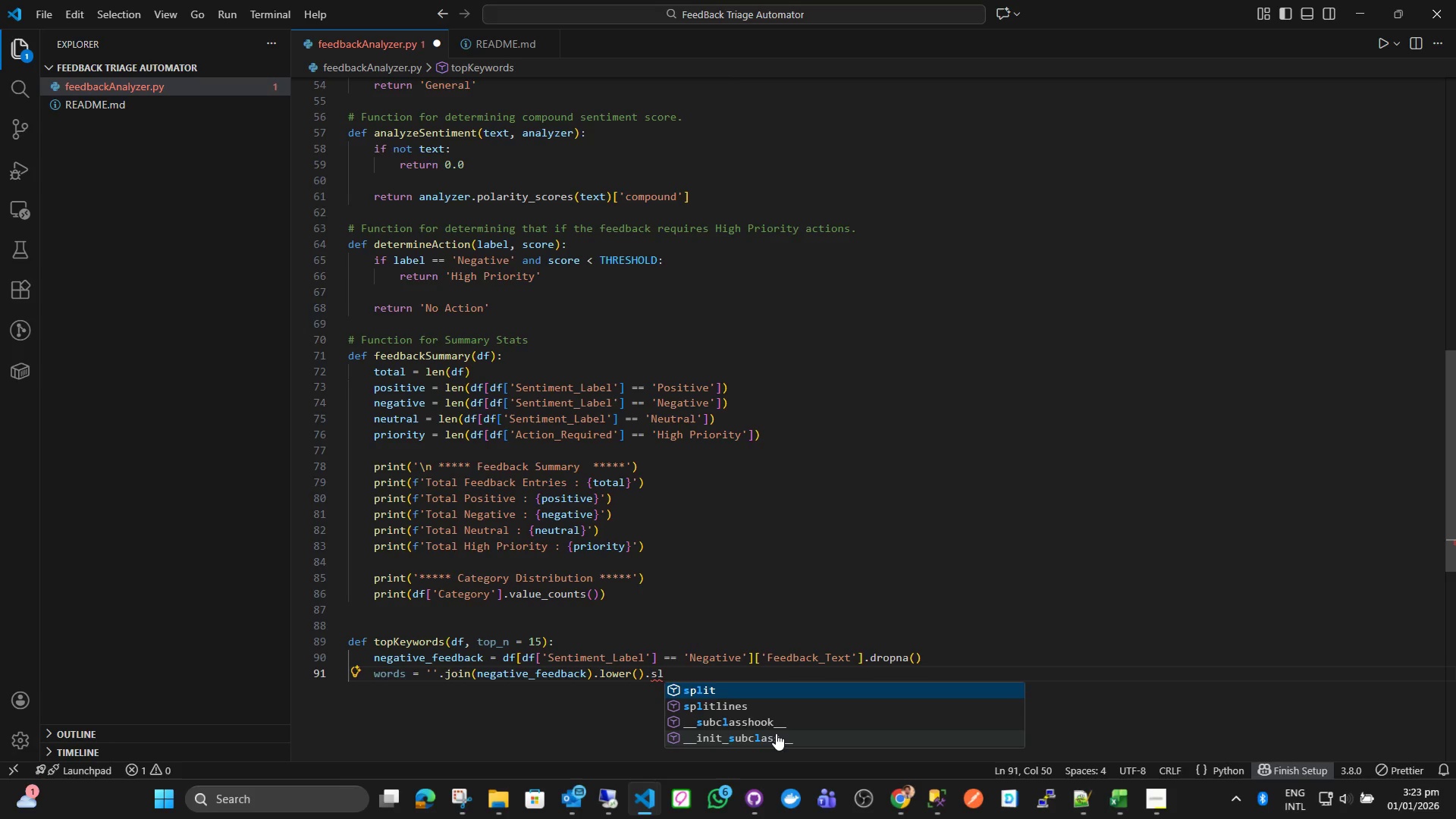 
key(Enter)
 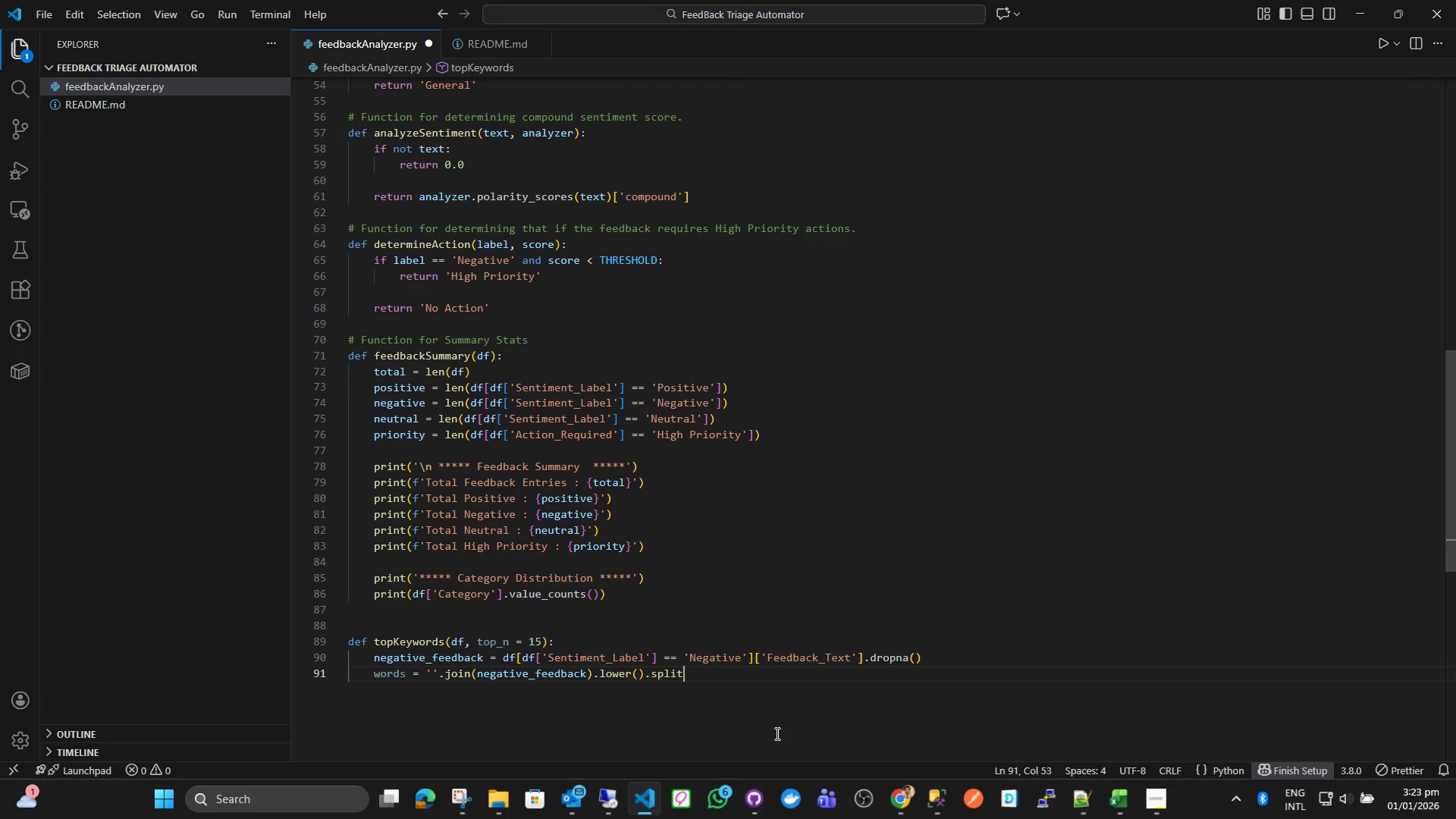 
key(Shift+9)
 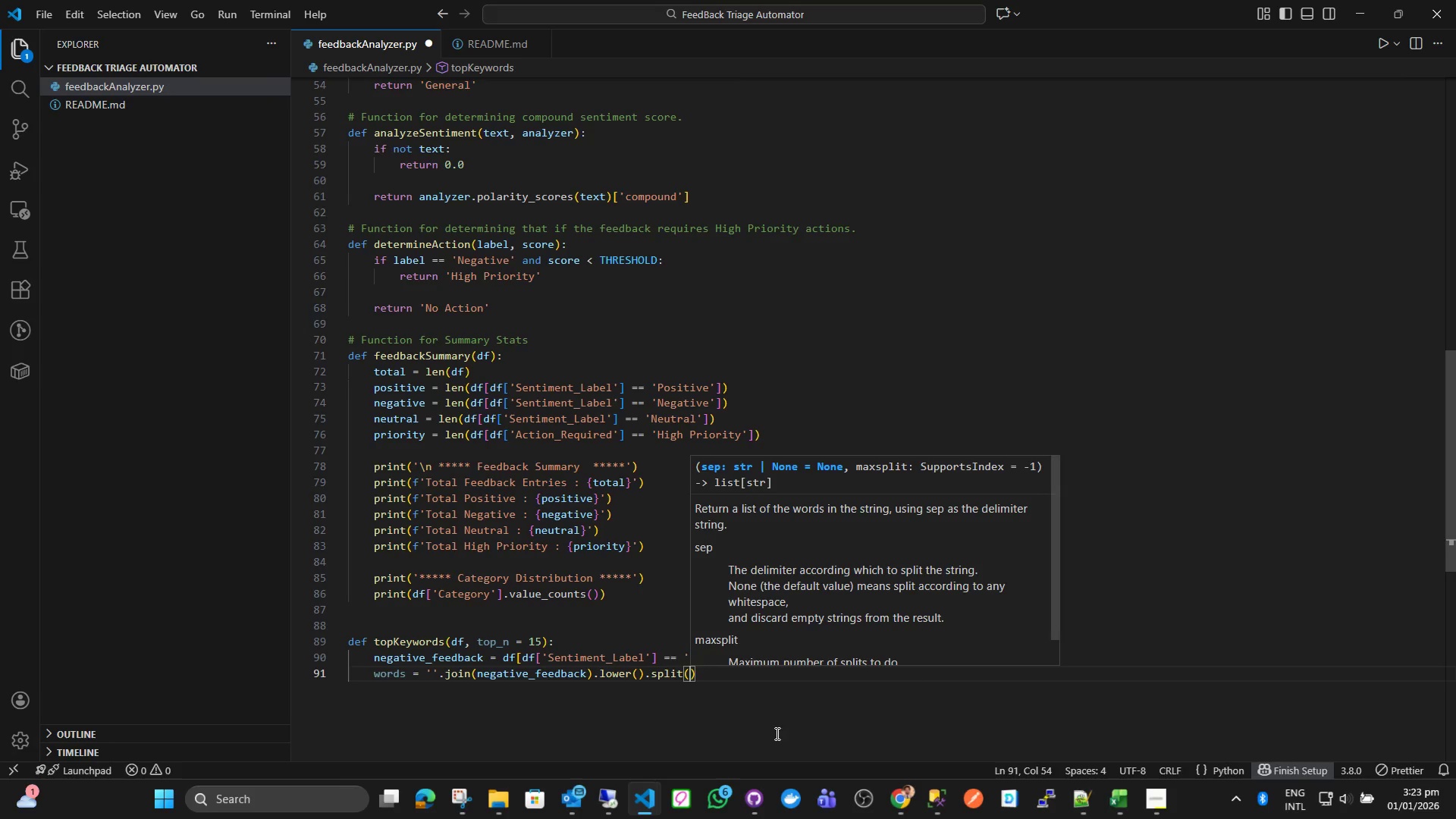 
key(ArrowRight)
 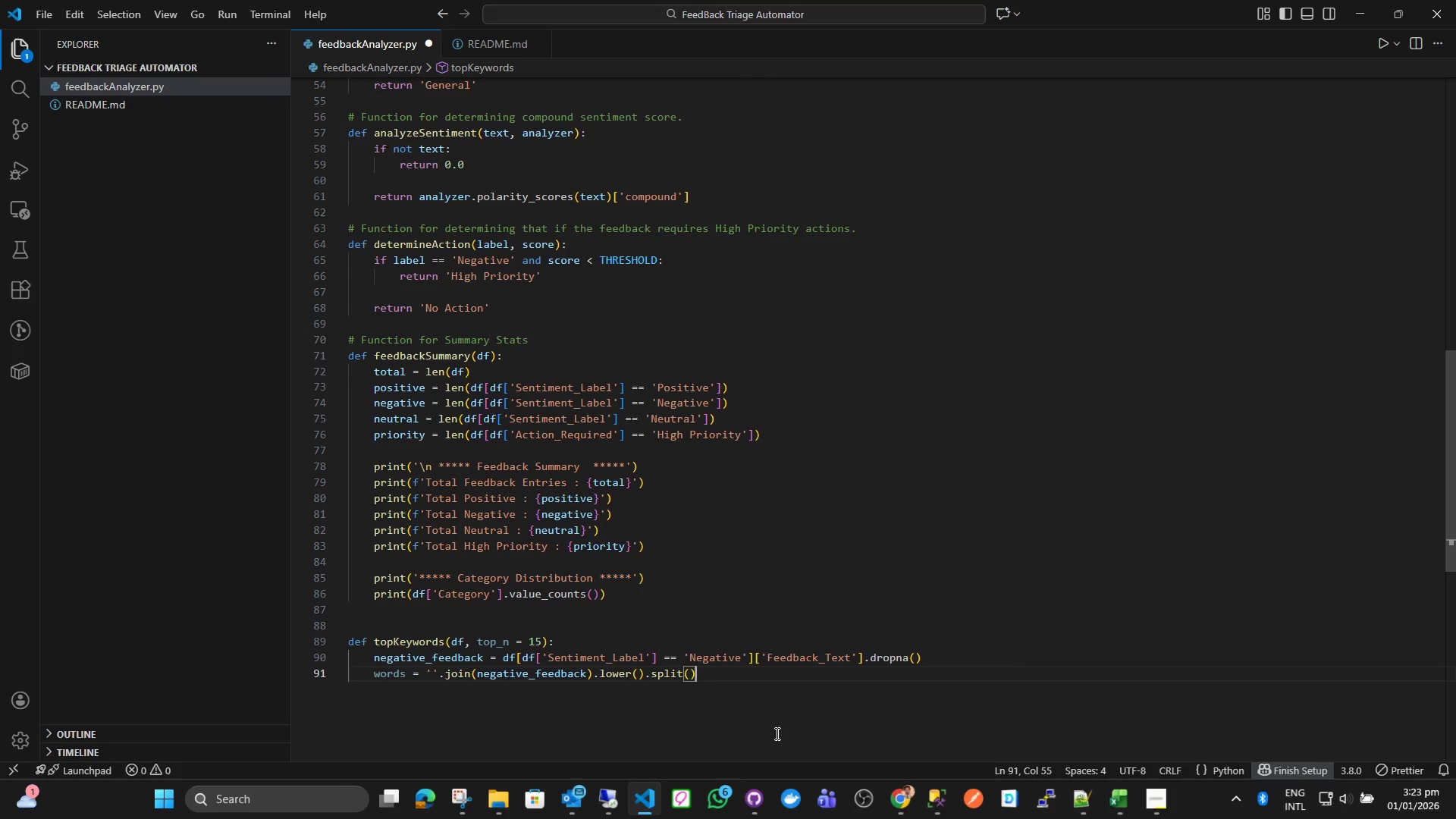 
key(Enter)
 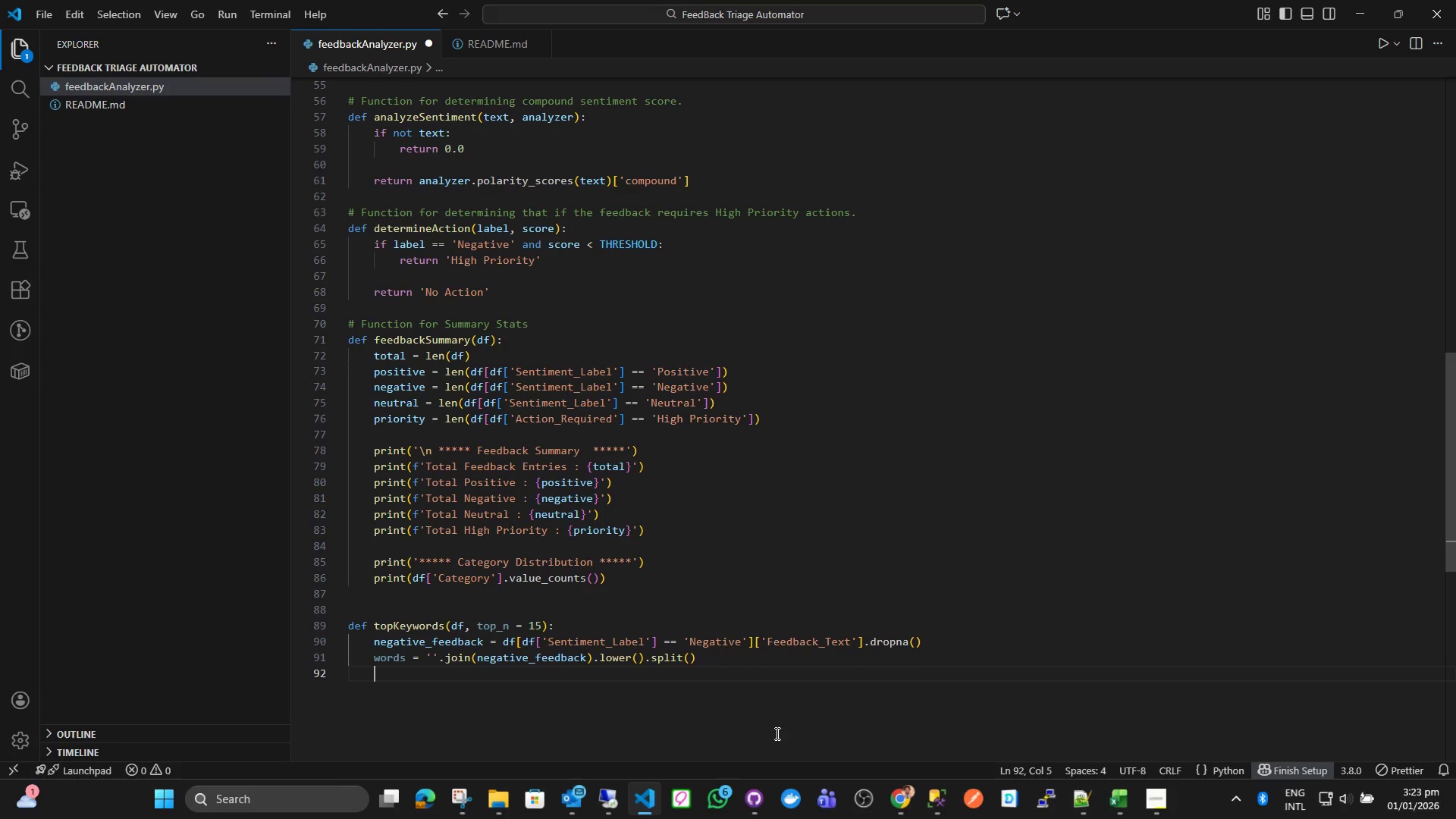 
type(words_count = Coun)
 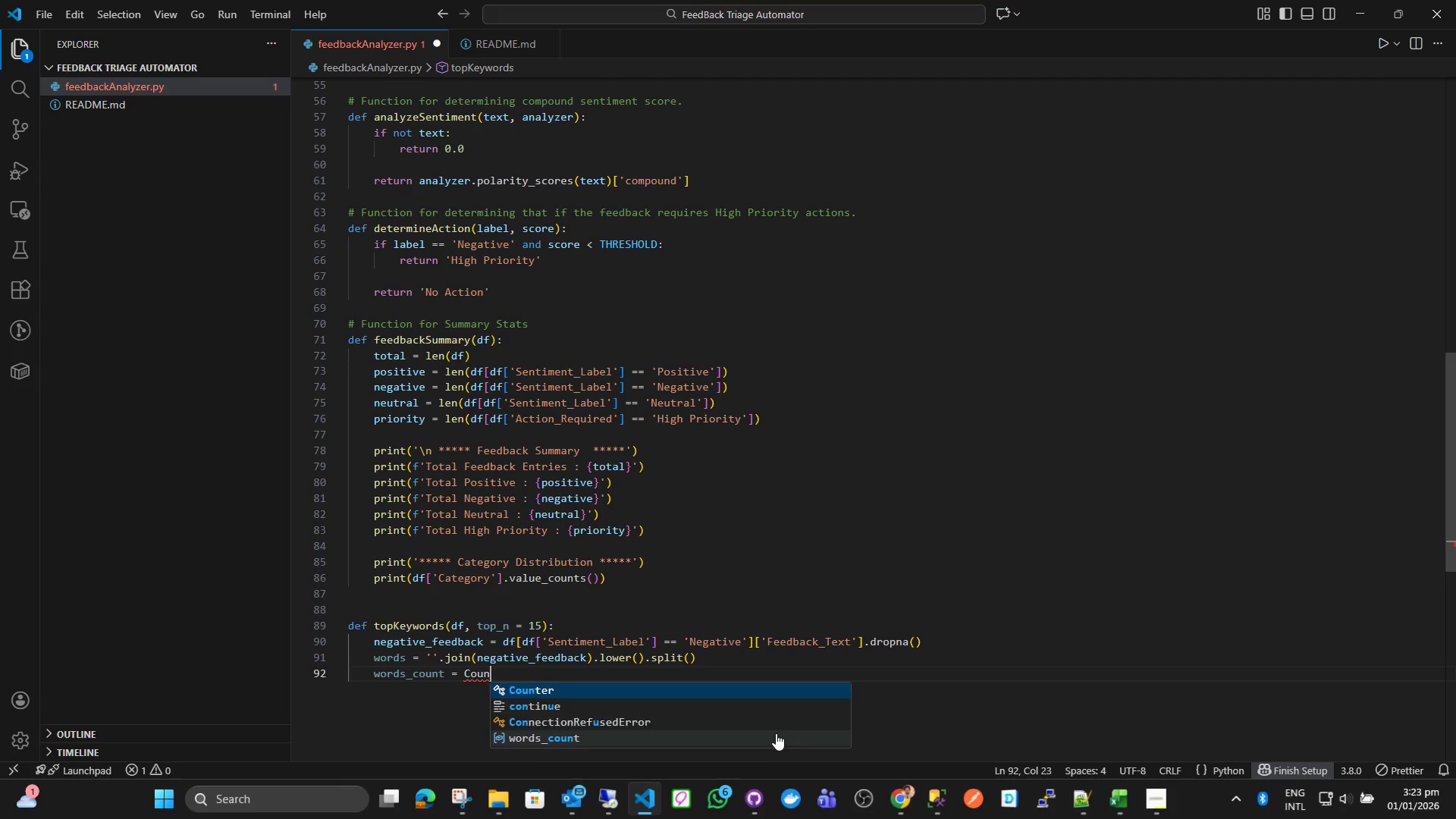 
key(Enter)
 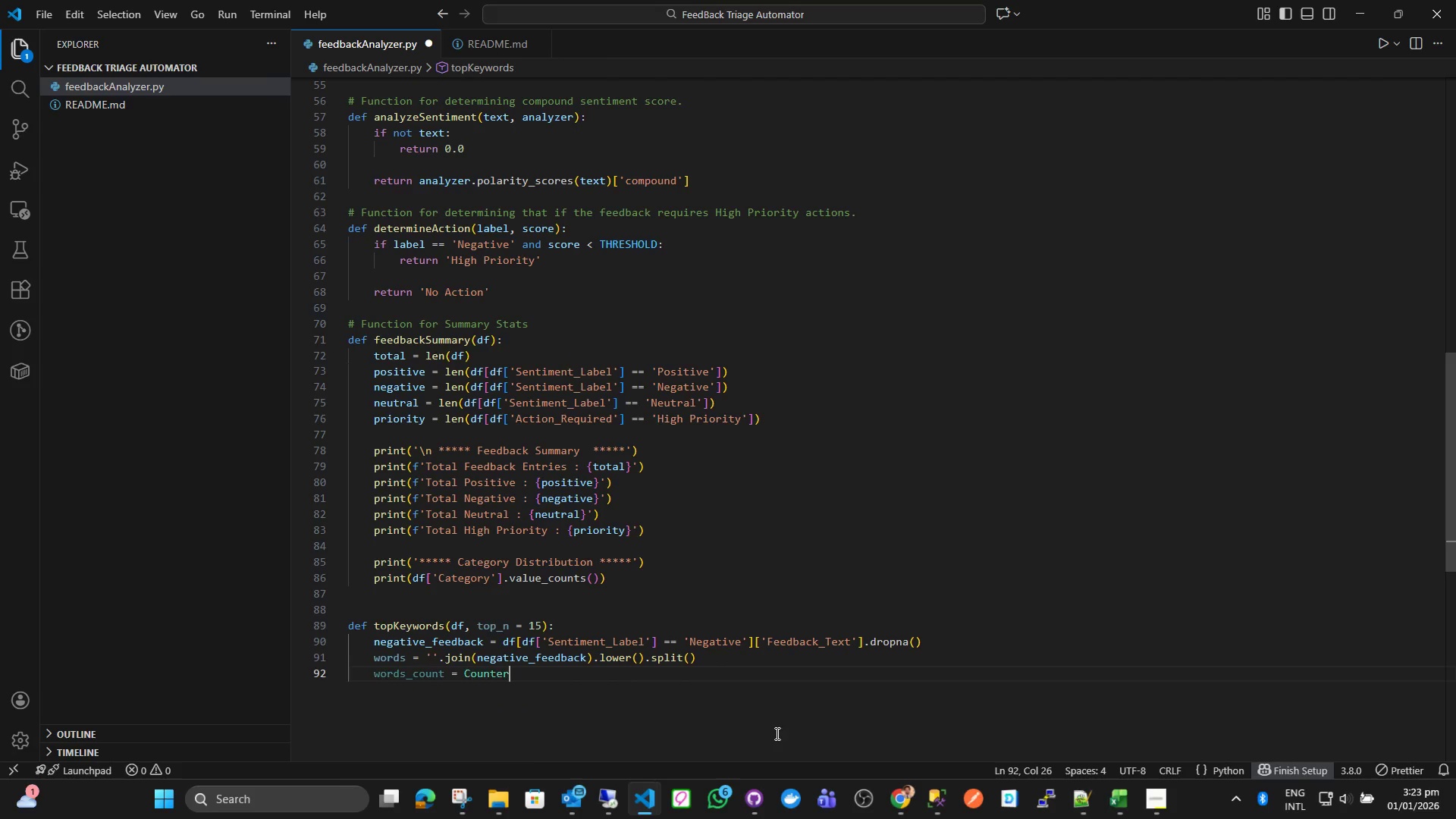 
type((word)
 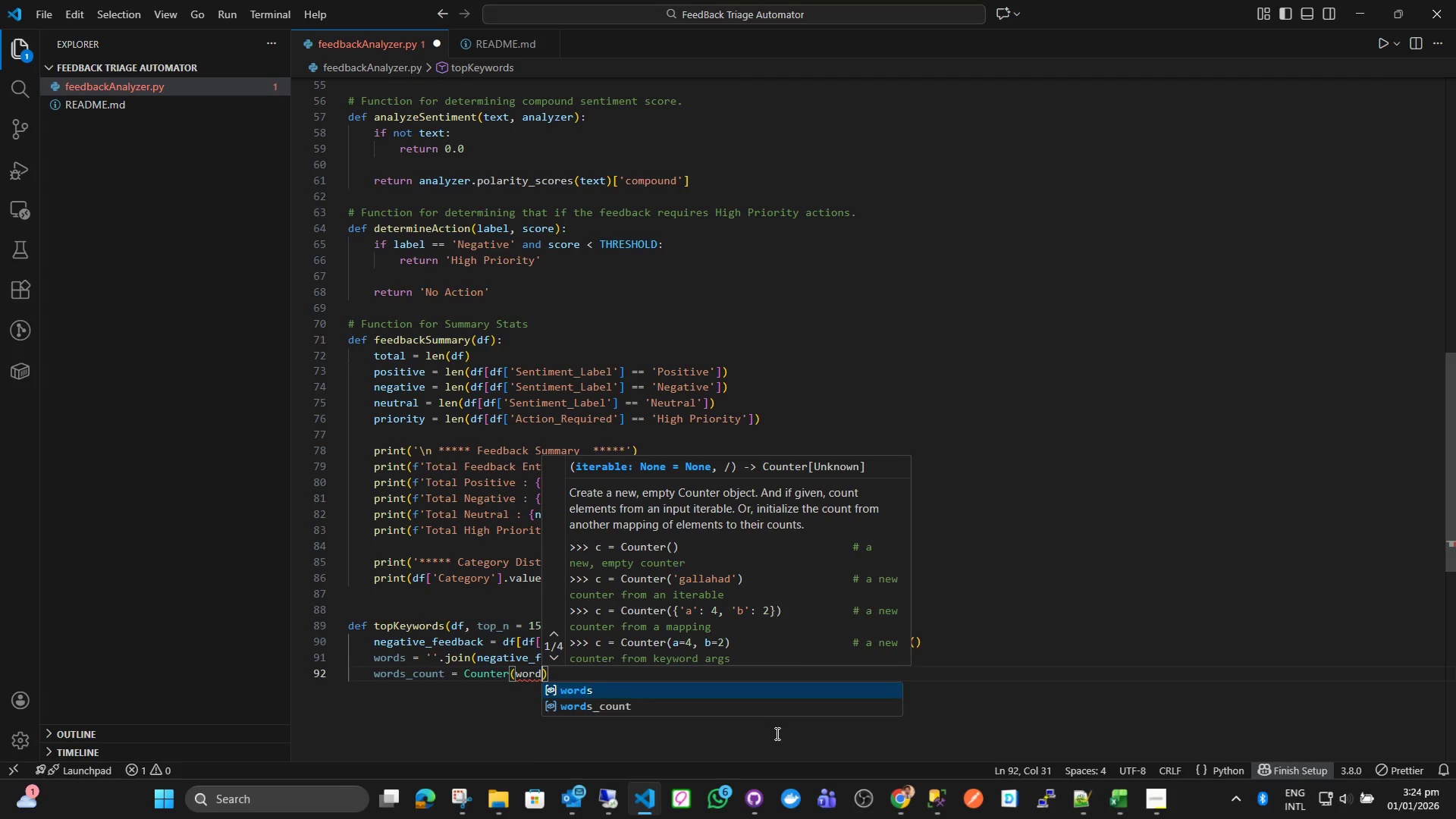 
key(Enter)
 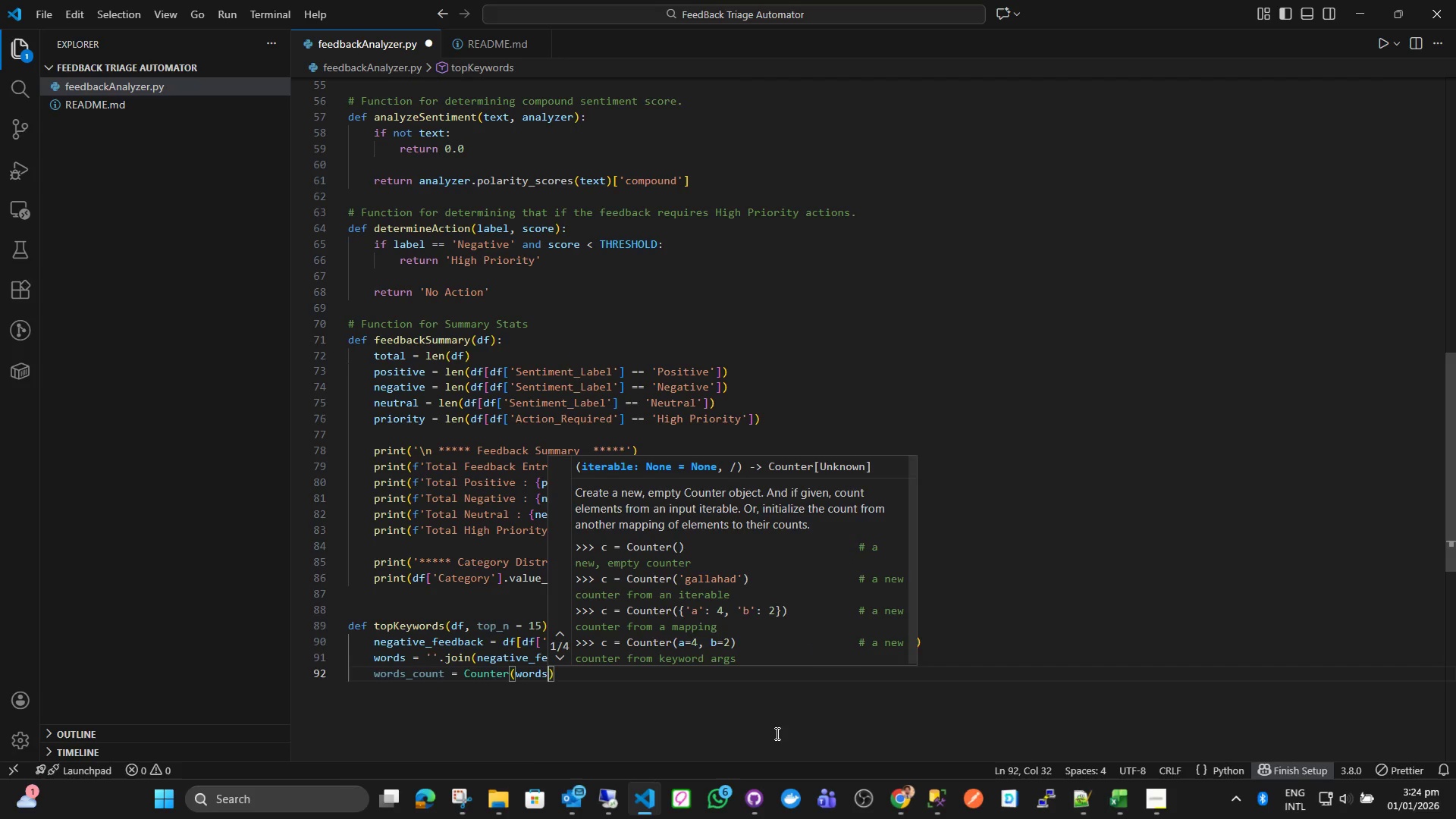 
key(ArrowRight)
 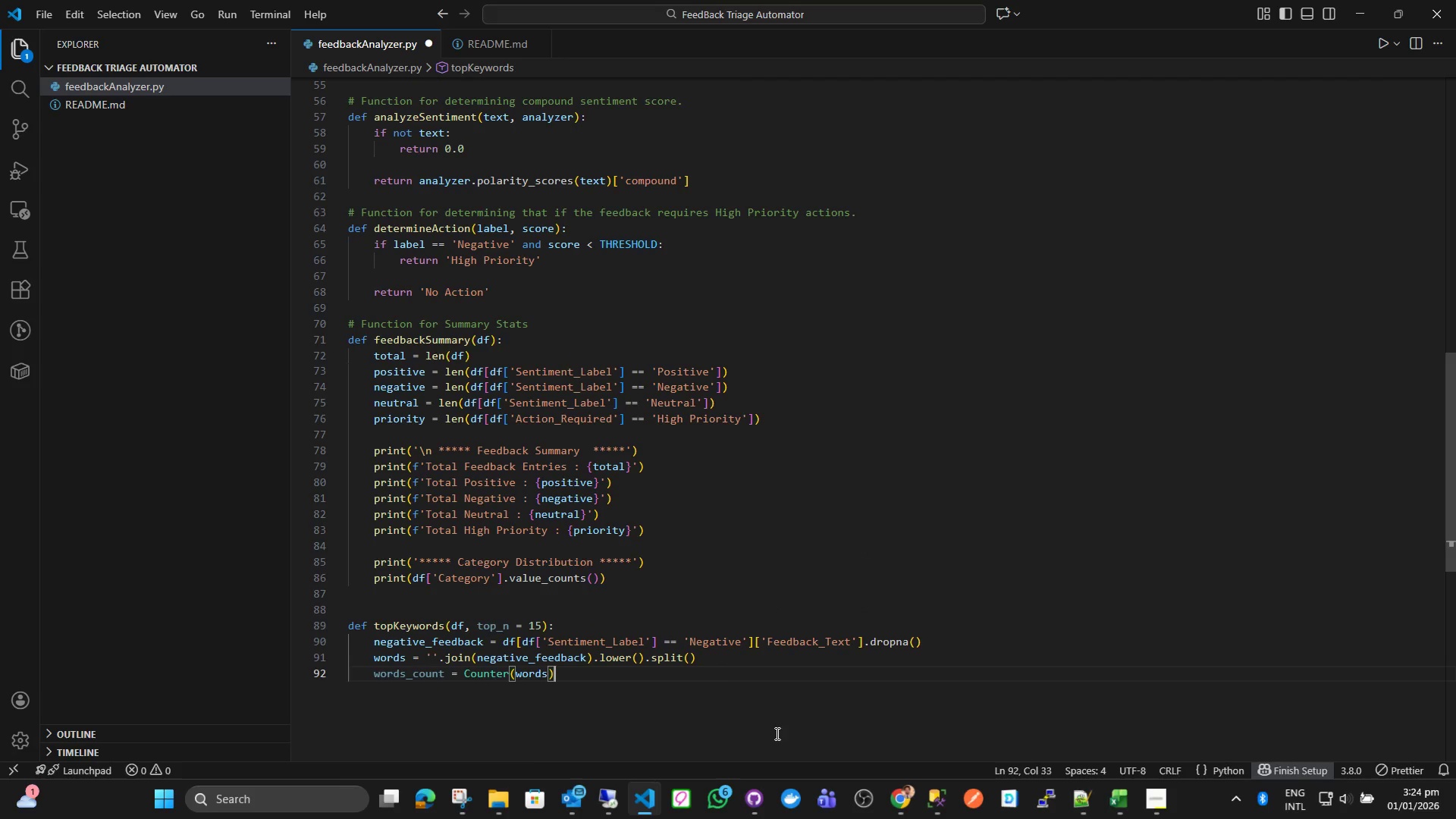 
key(Enter)
 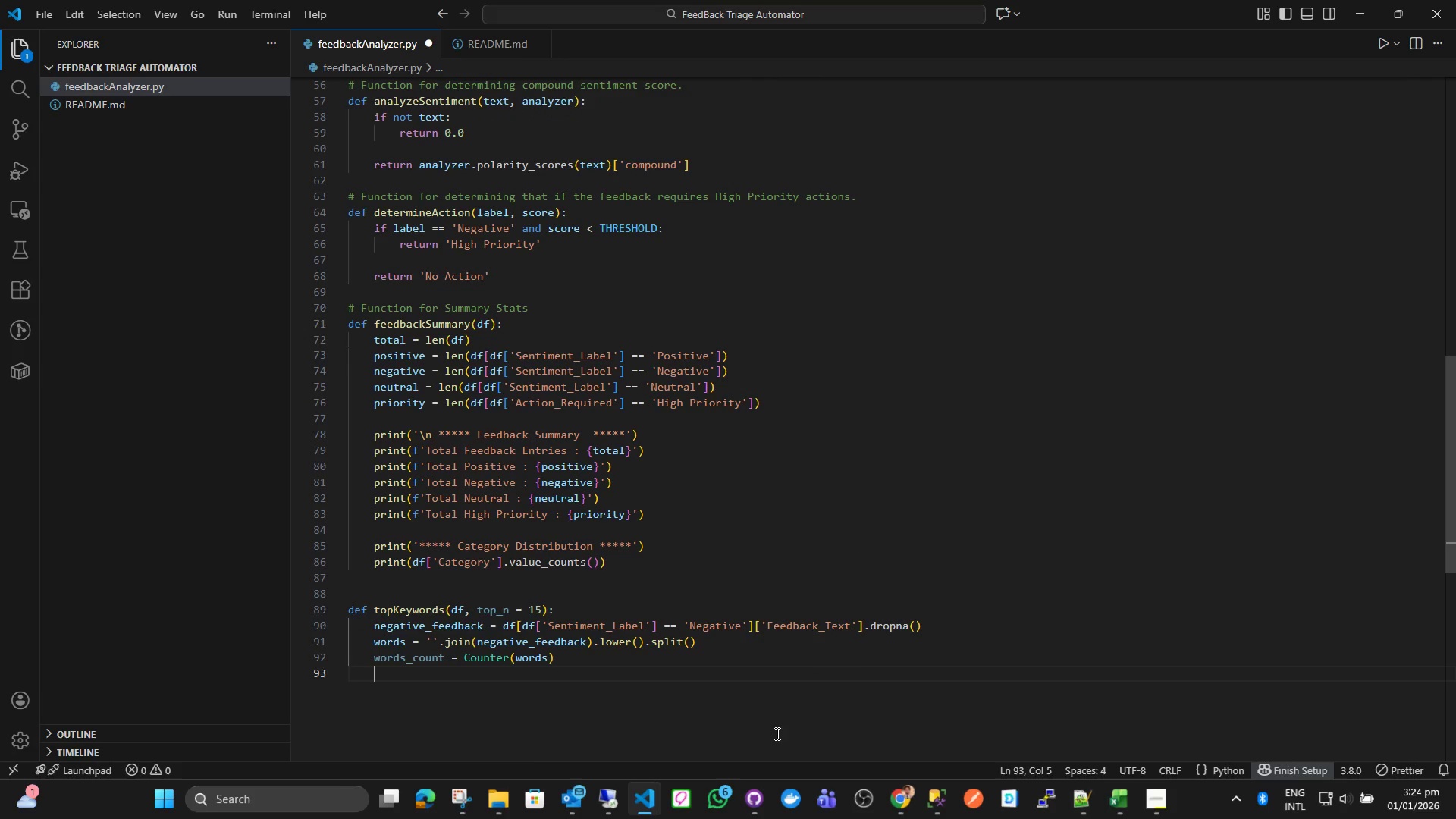 
key(Enter)
 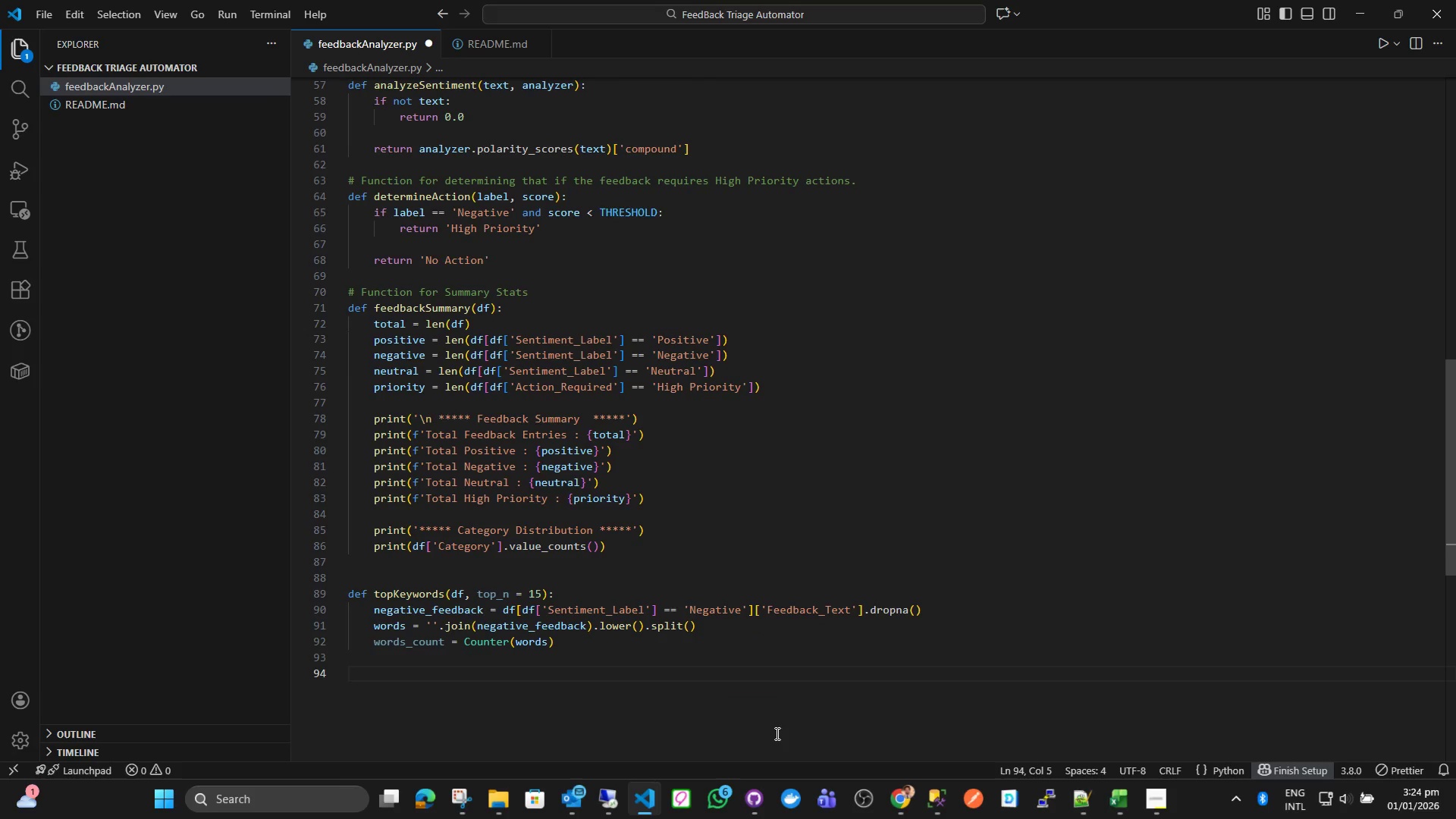 
type(print )
key(Backspace)
type(('')
 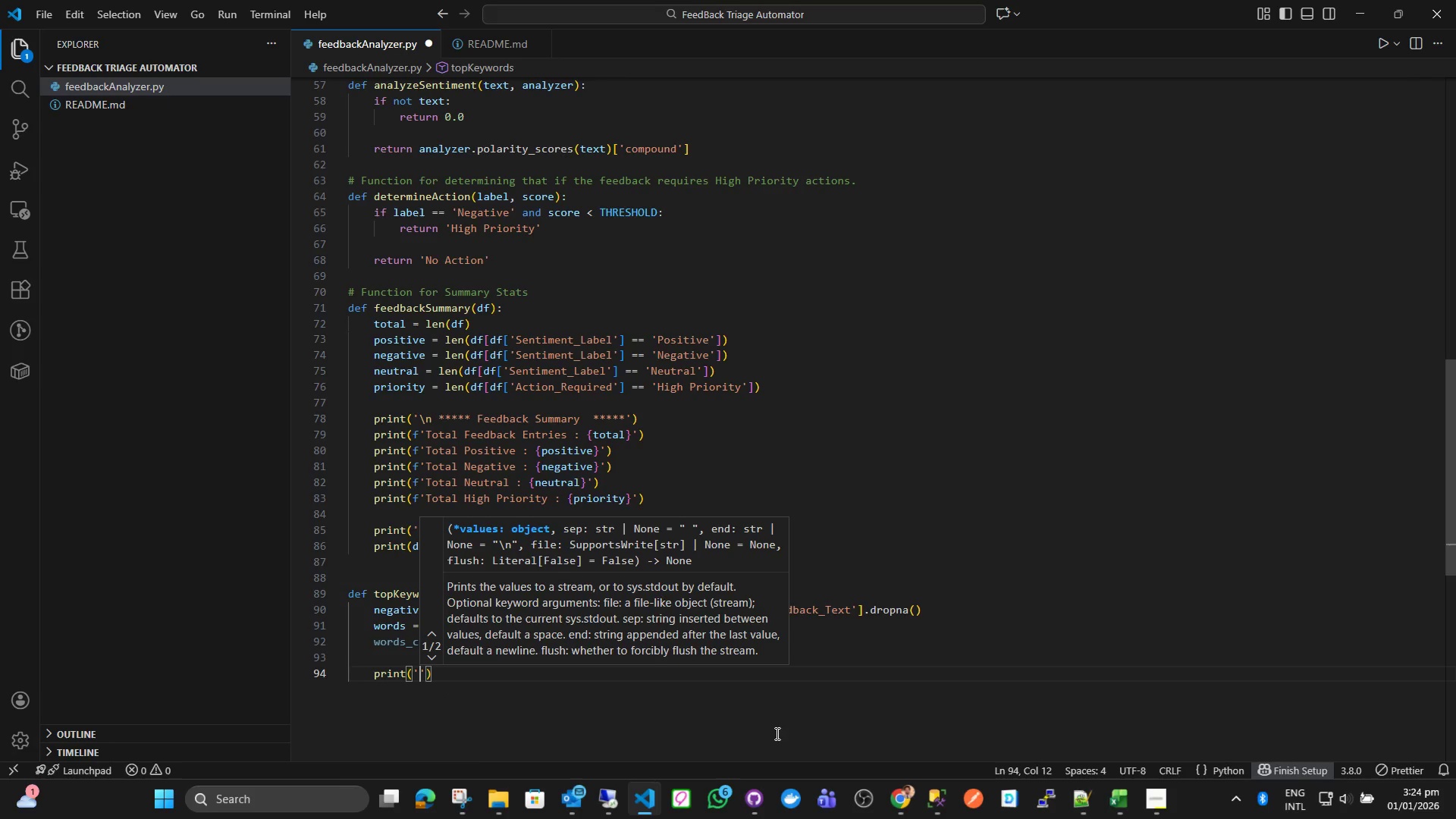 
 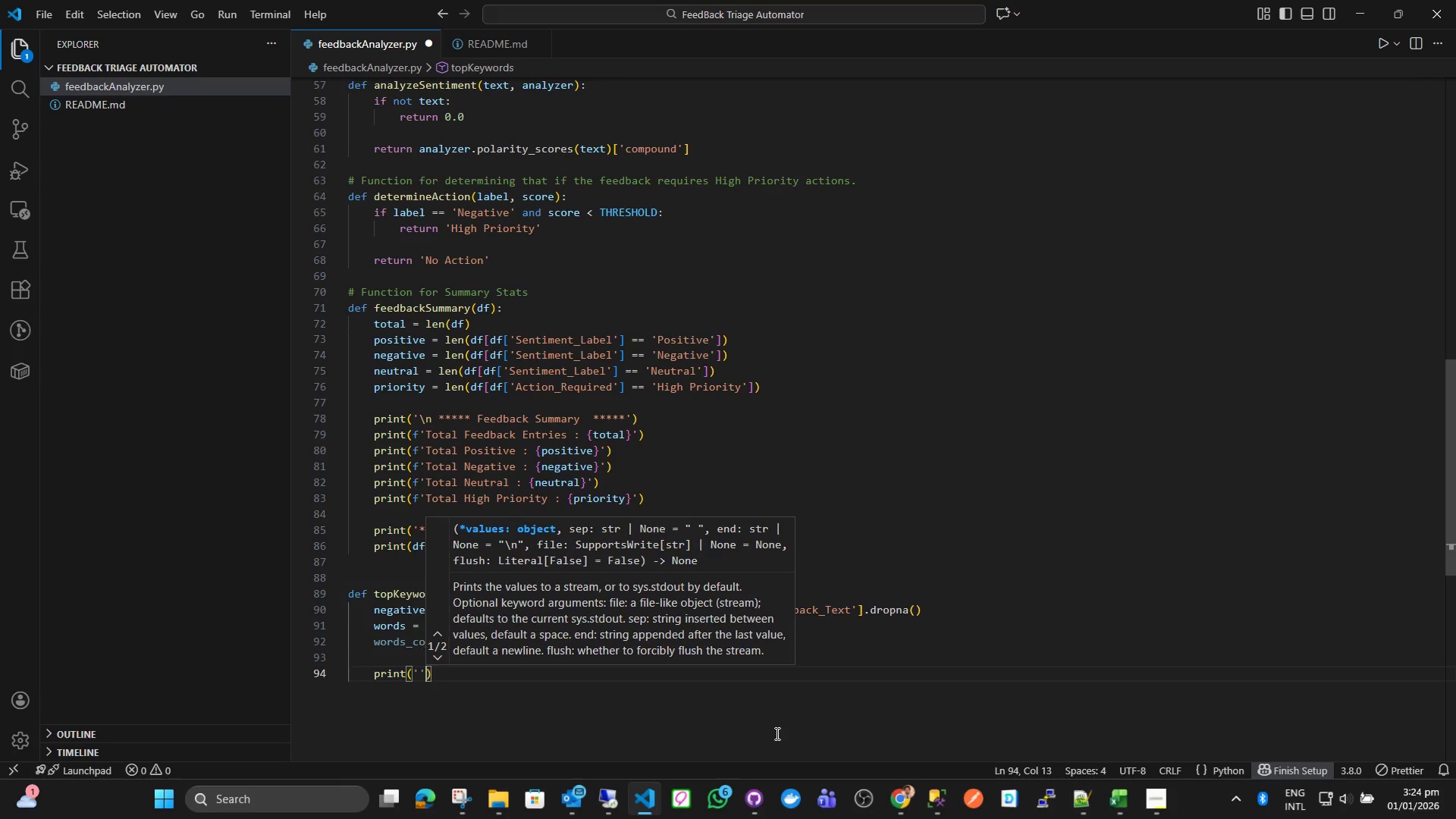 
key(ArrowLeft)
 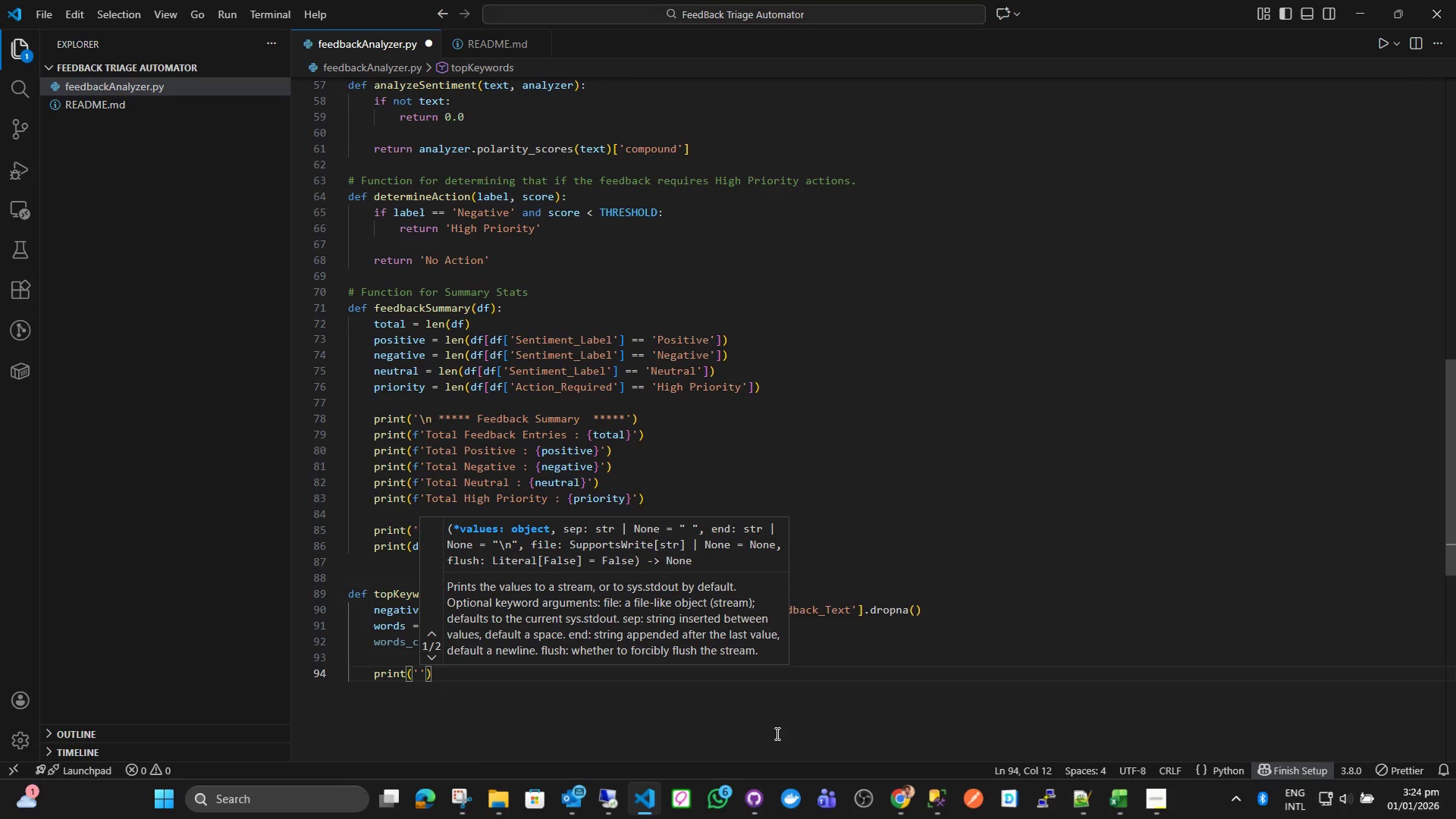 
key(ArrowLeft)
 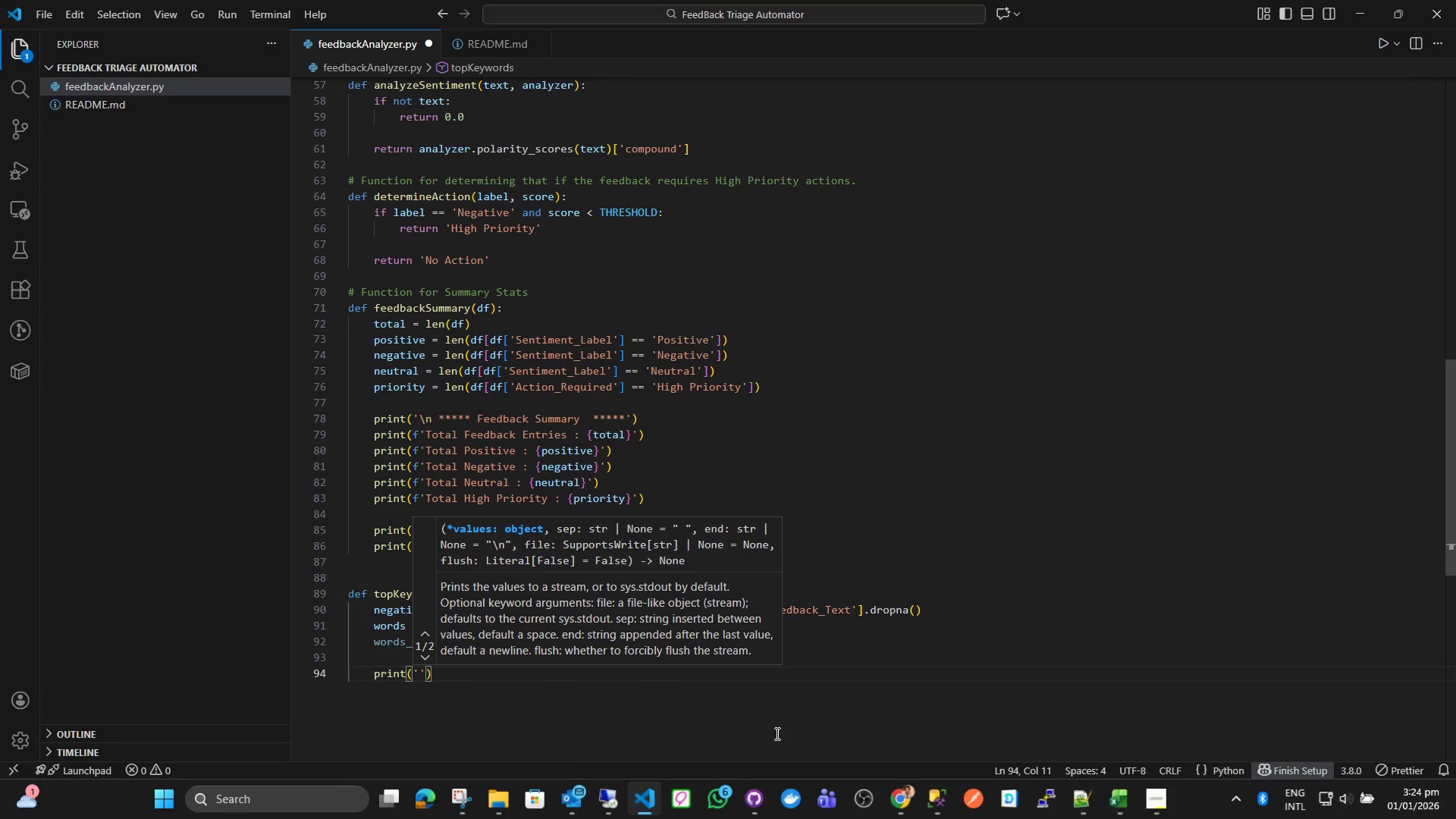 
key(F)
 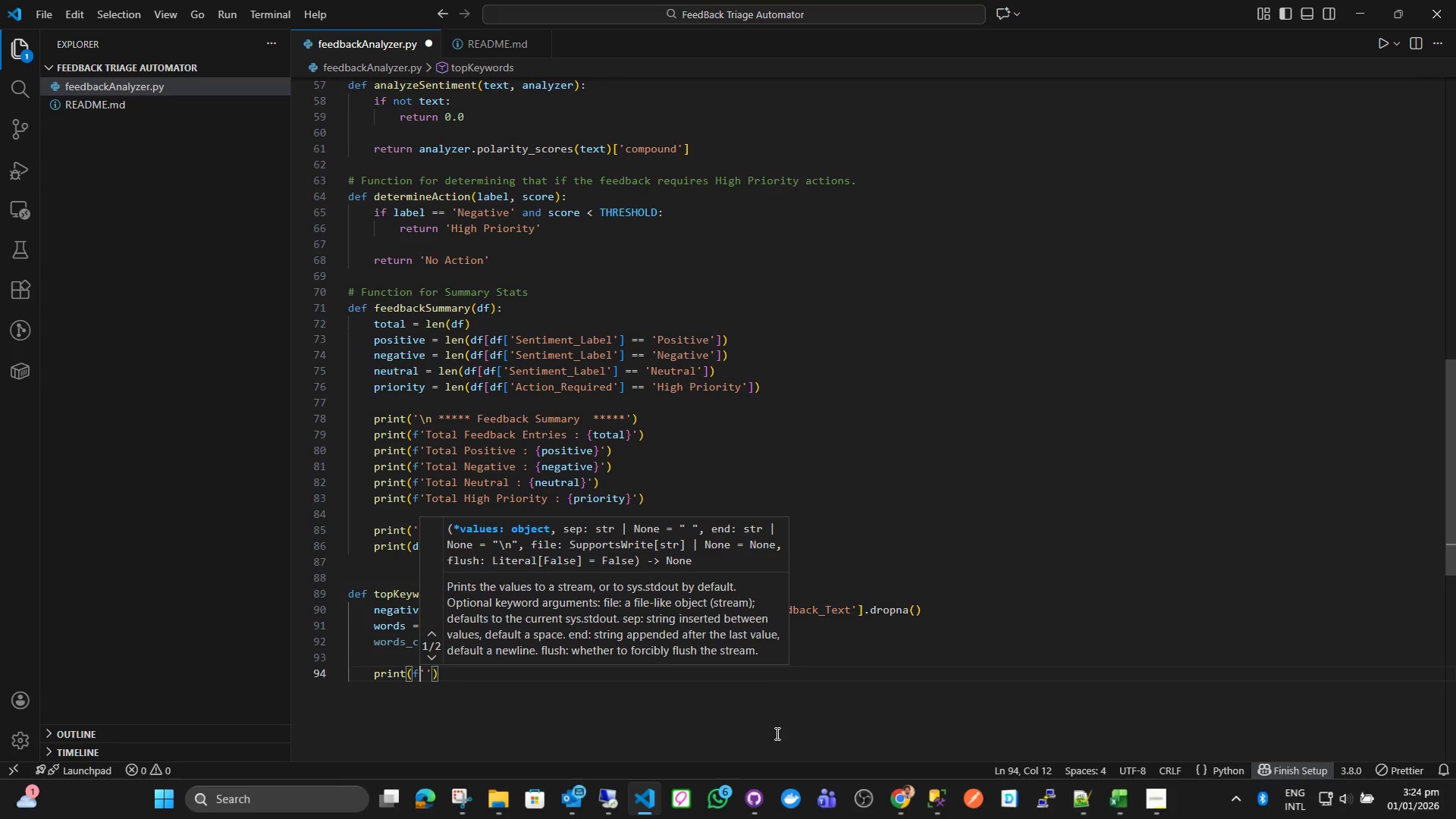 
key(ArrowRight)
 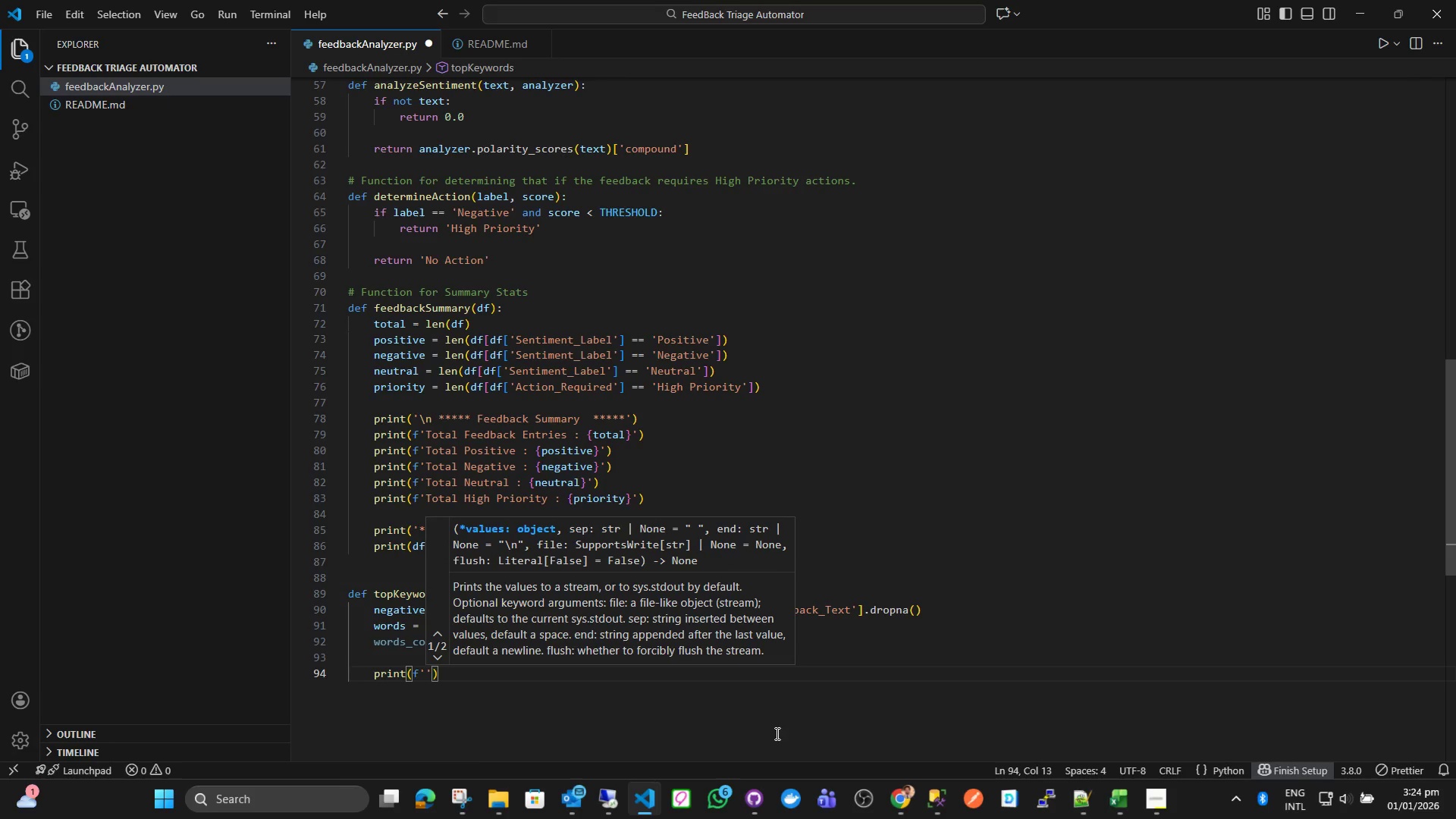 
type(\n ***** *****)
 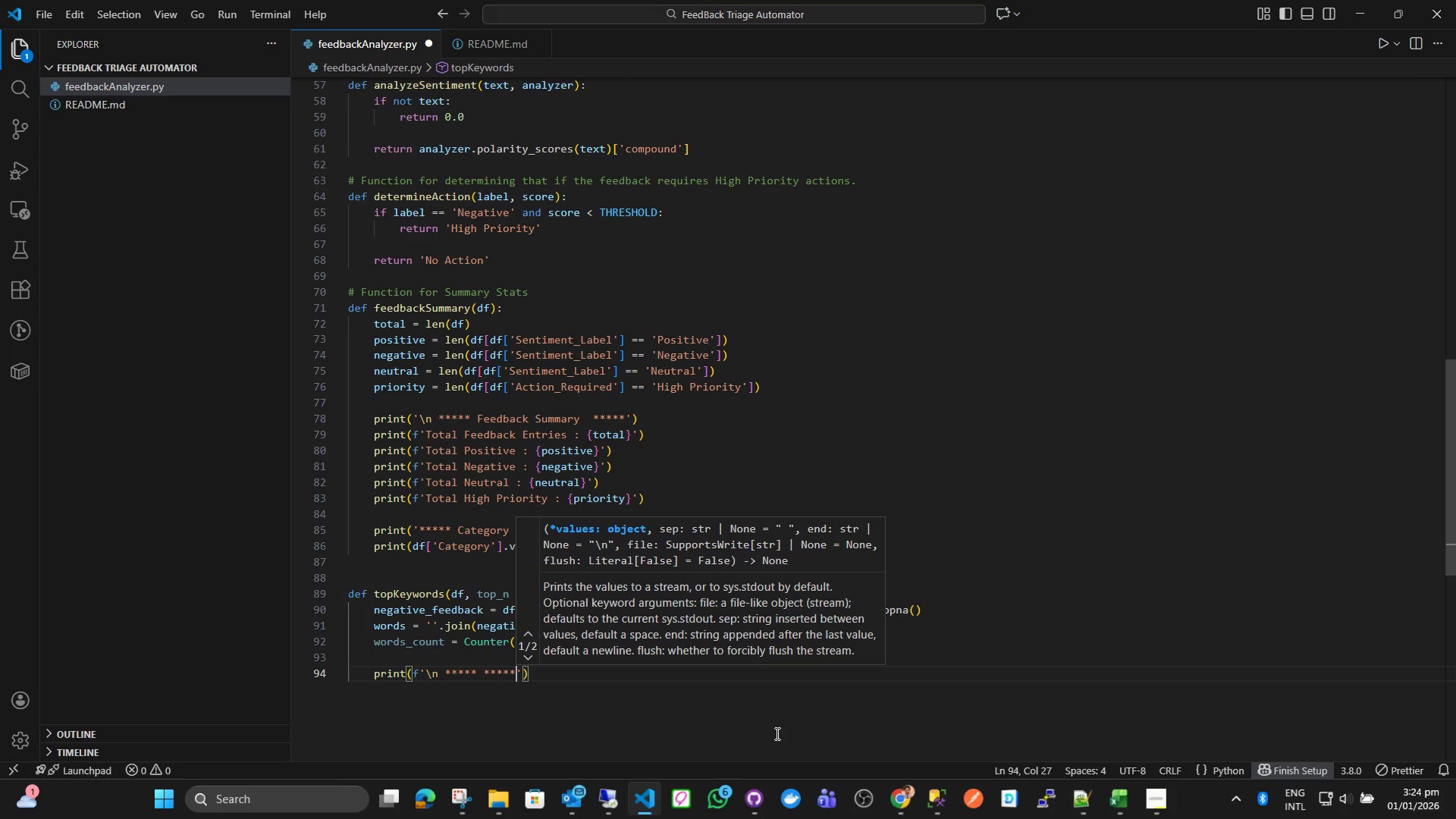 
key(ArrowLeft)
 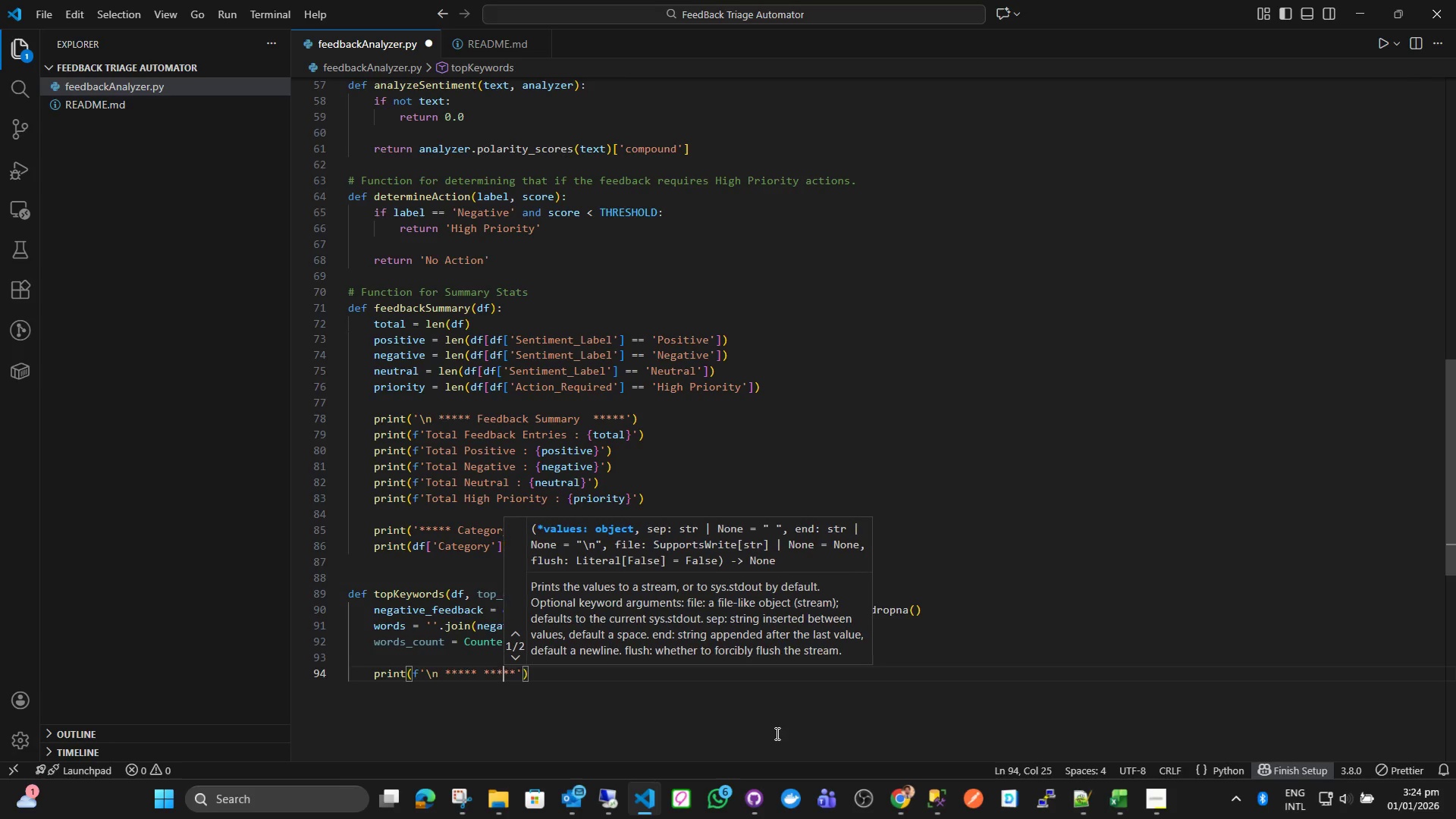 
key(ArrowLeft)
 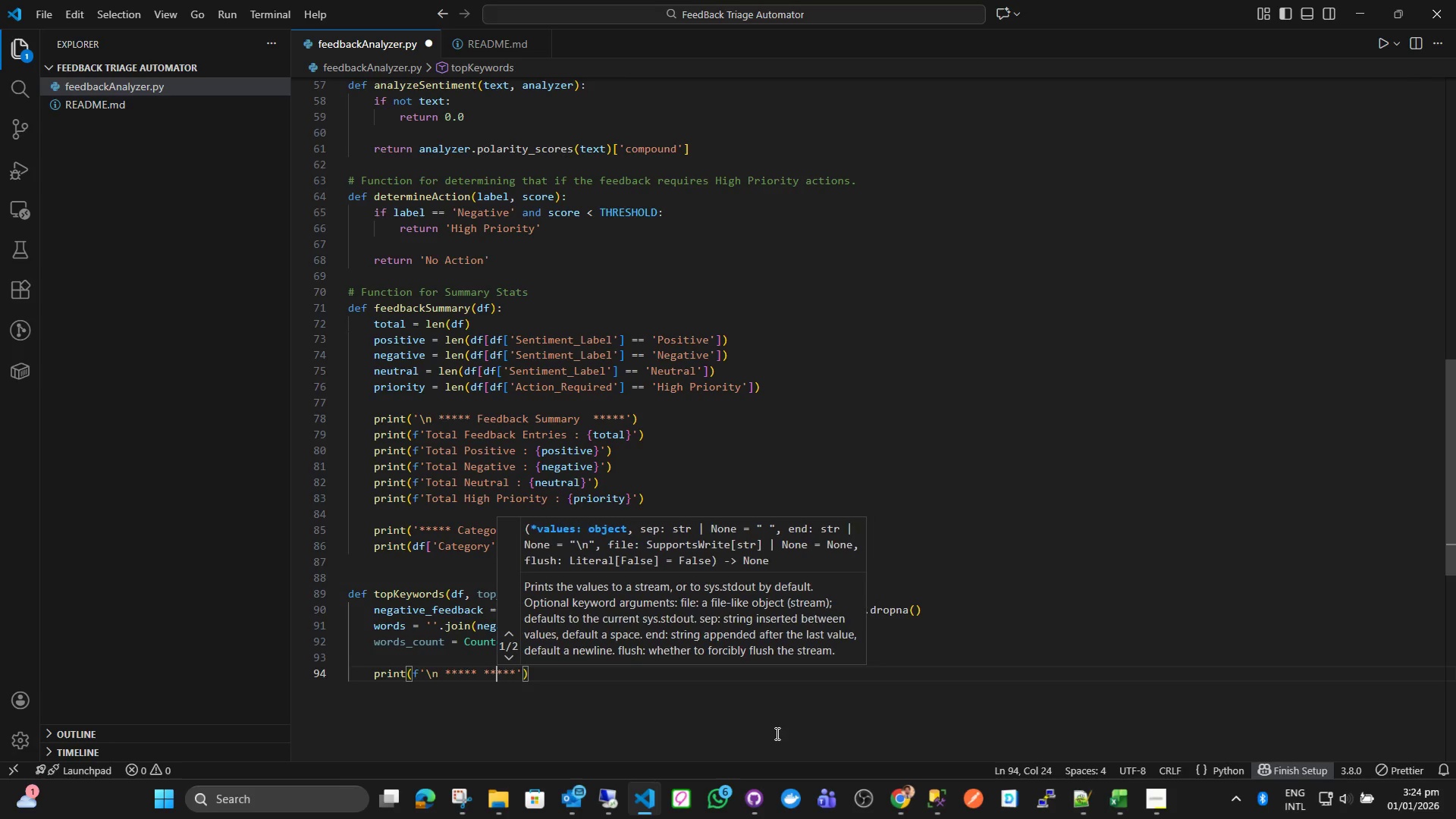 
key(ArrowLeft)
 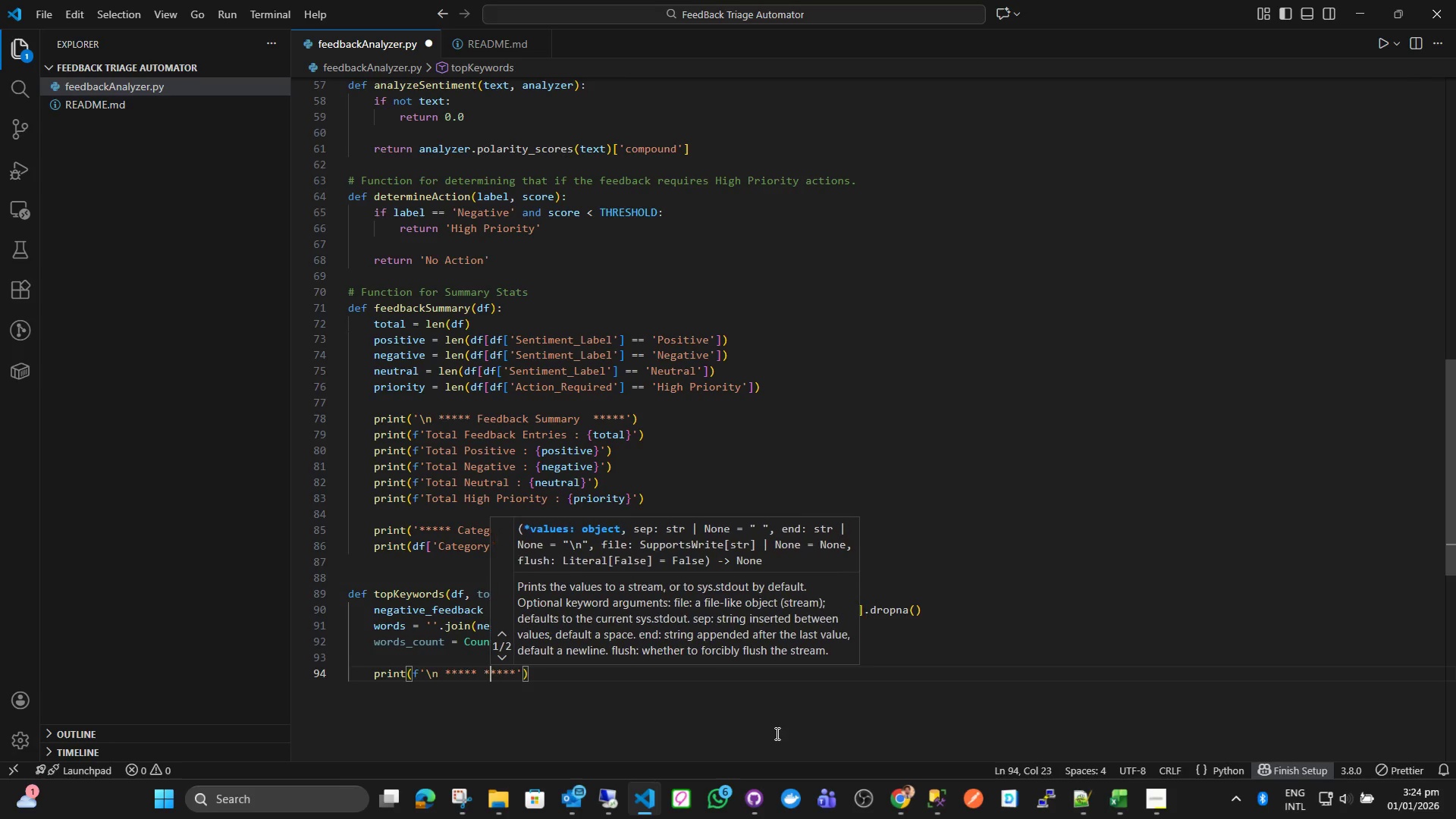 
key(ArrowLeft)
 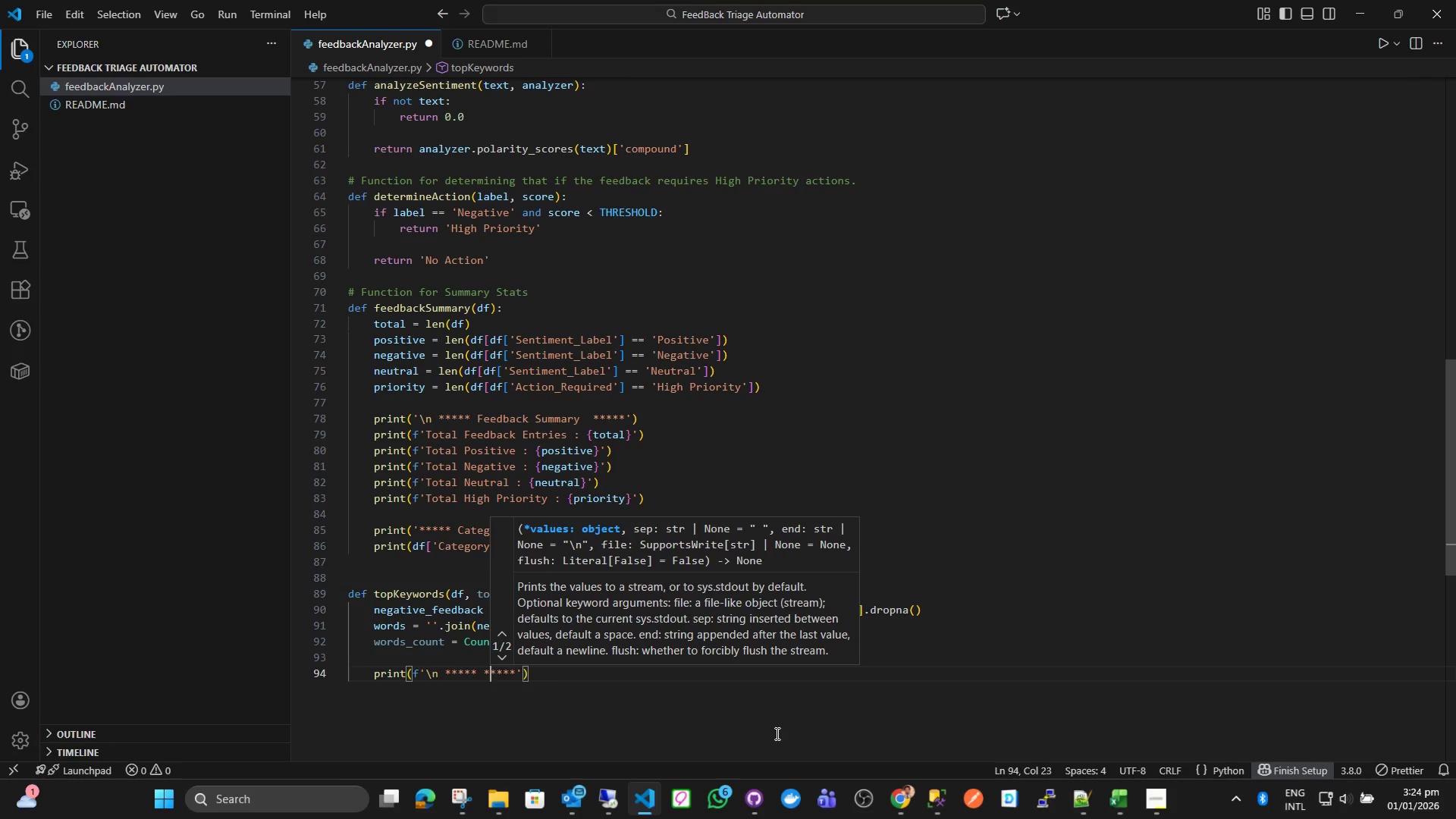 
key(ArrowLeft)
 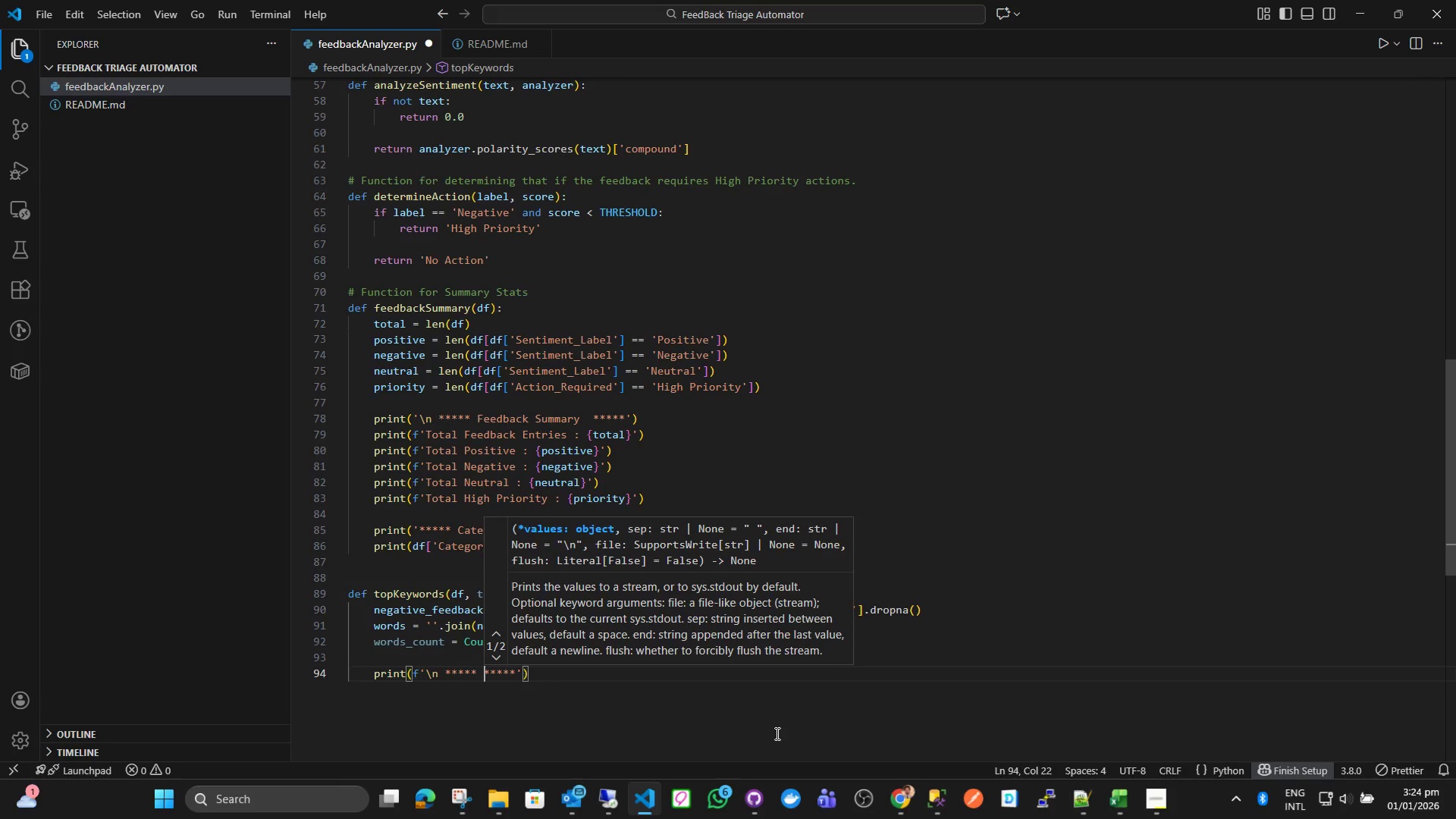 
key(ArrowLeft)
 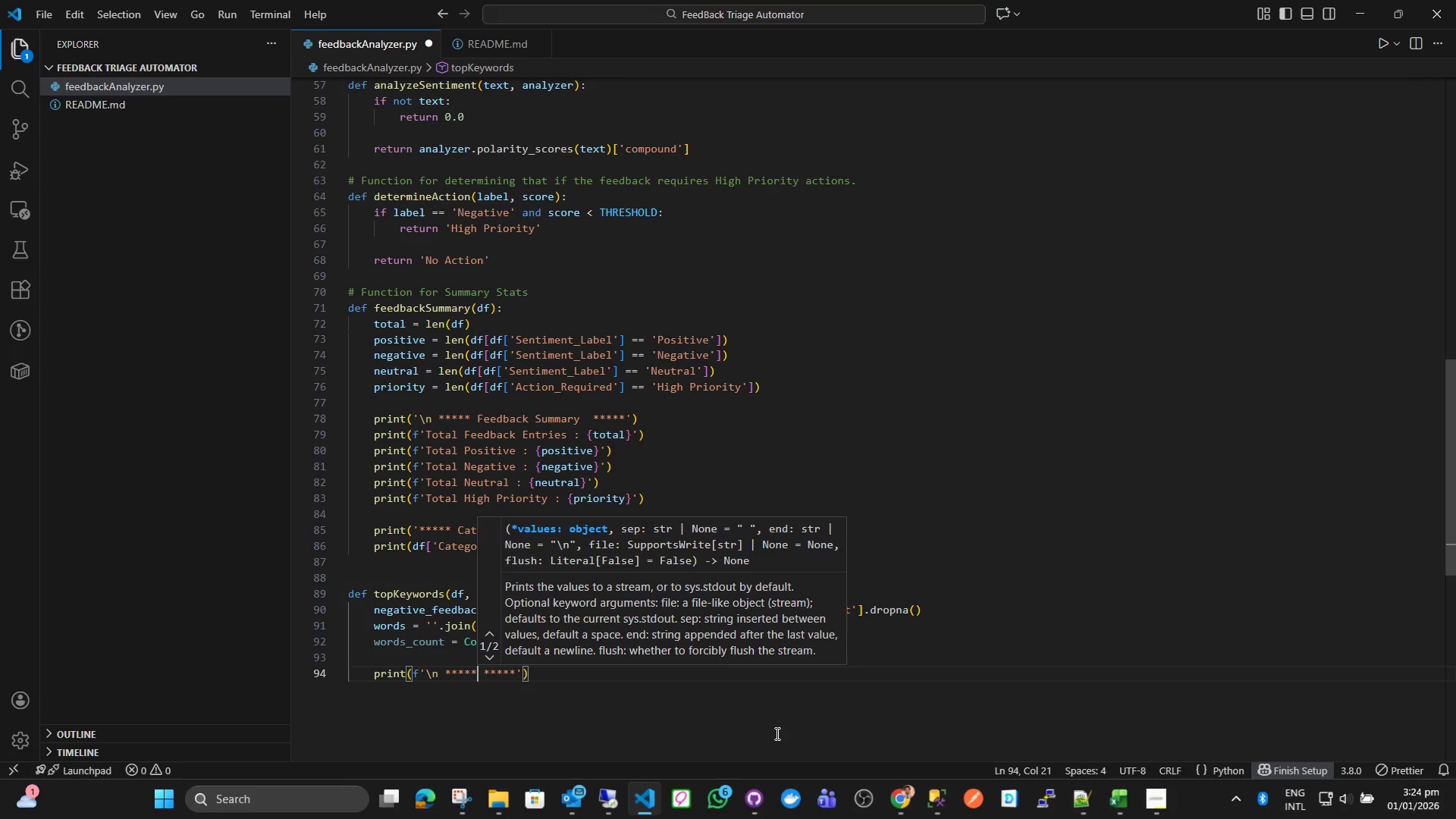 
type( Top {top)
 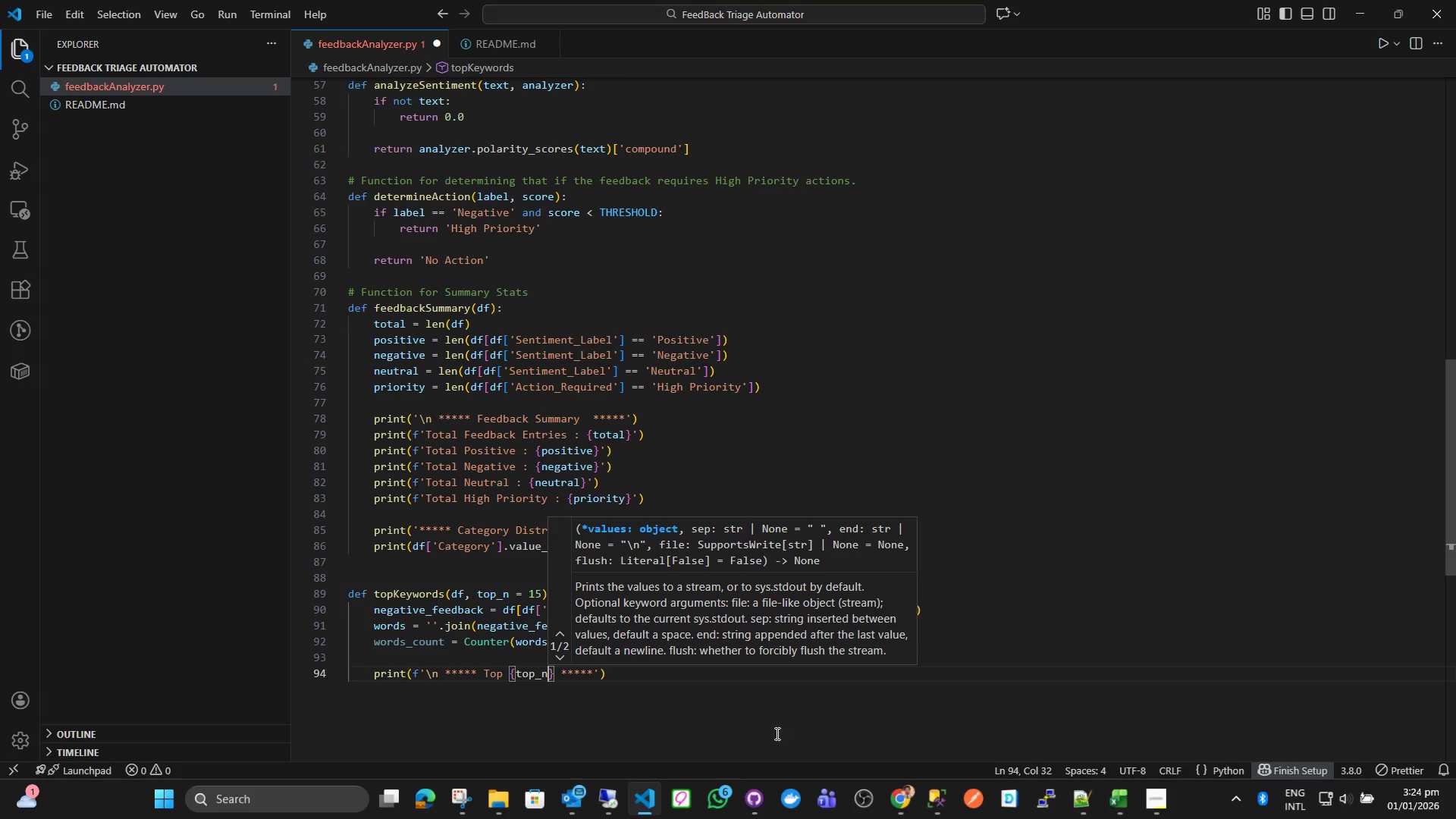 
 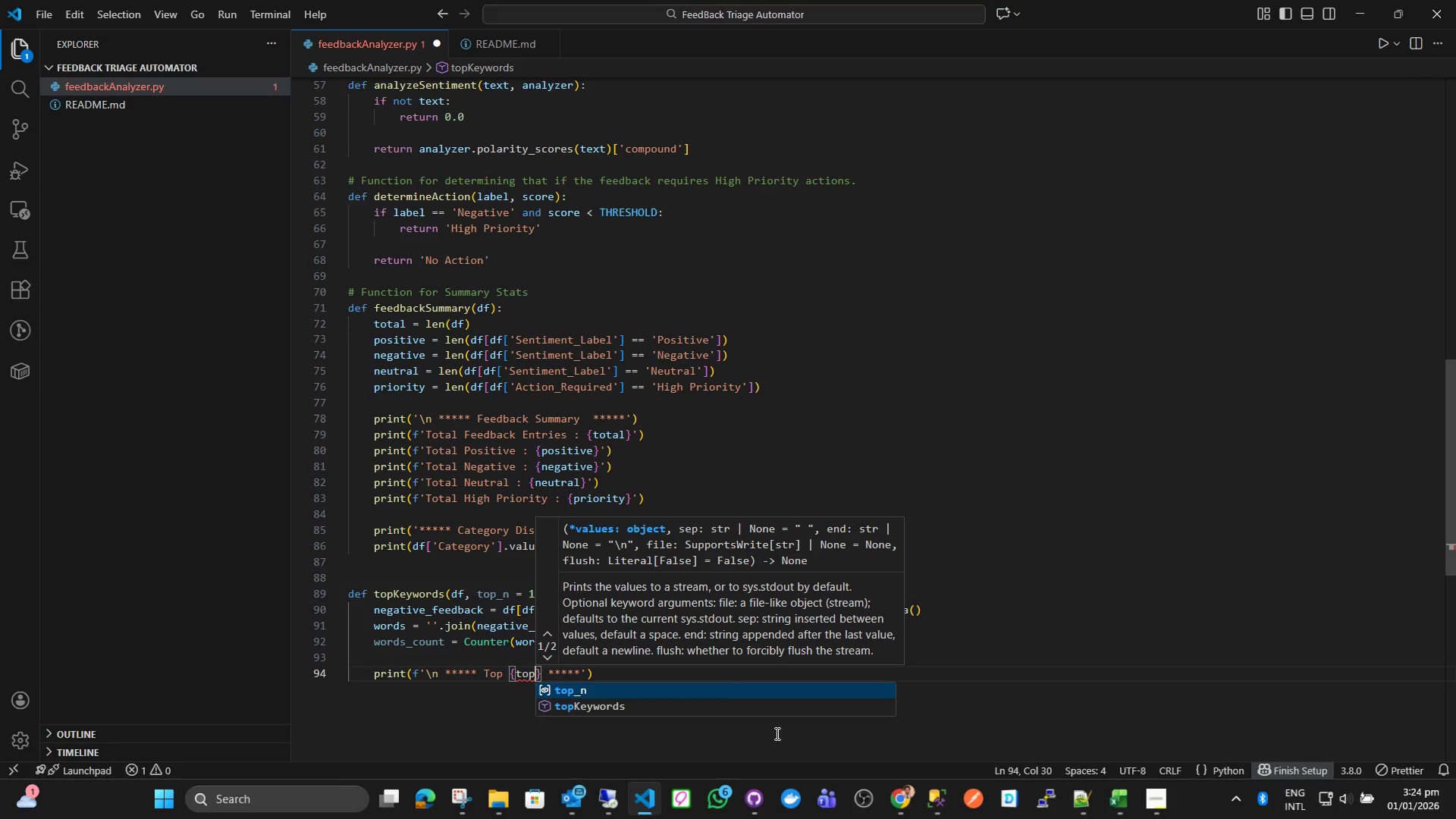 
key(Enter)
 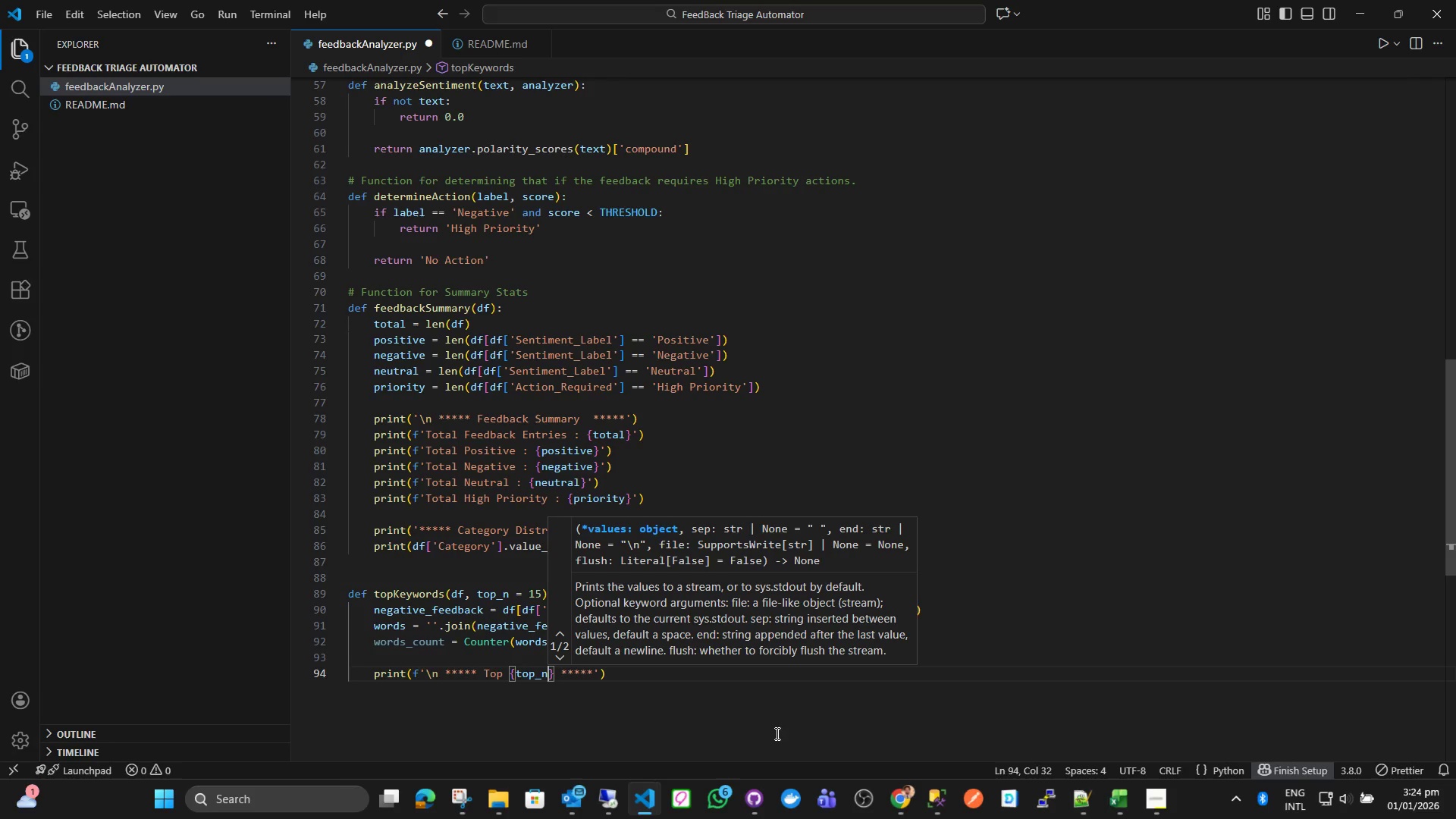 
wait(10.33)
 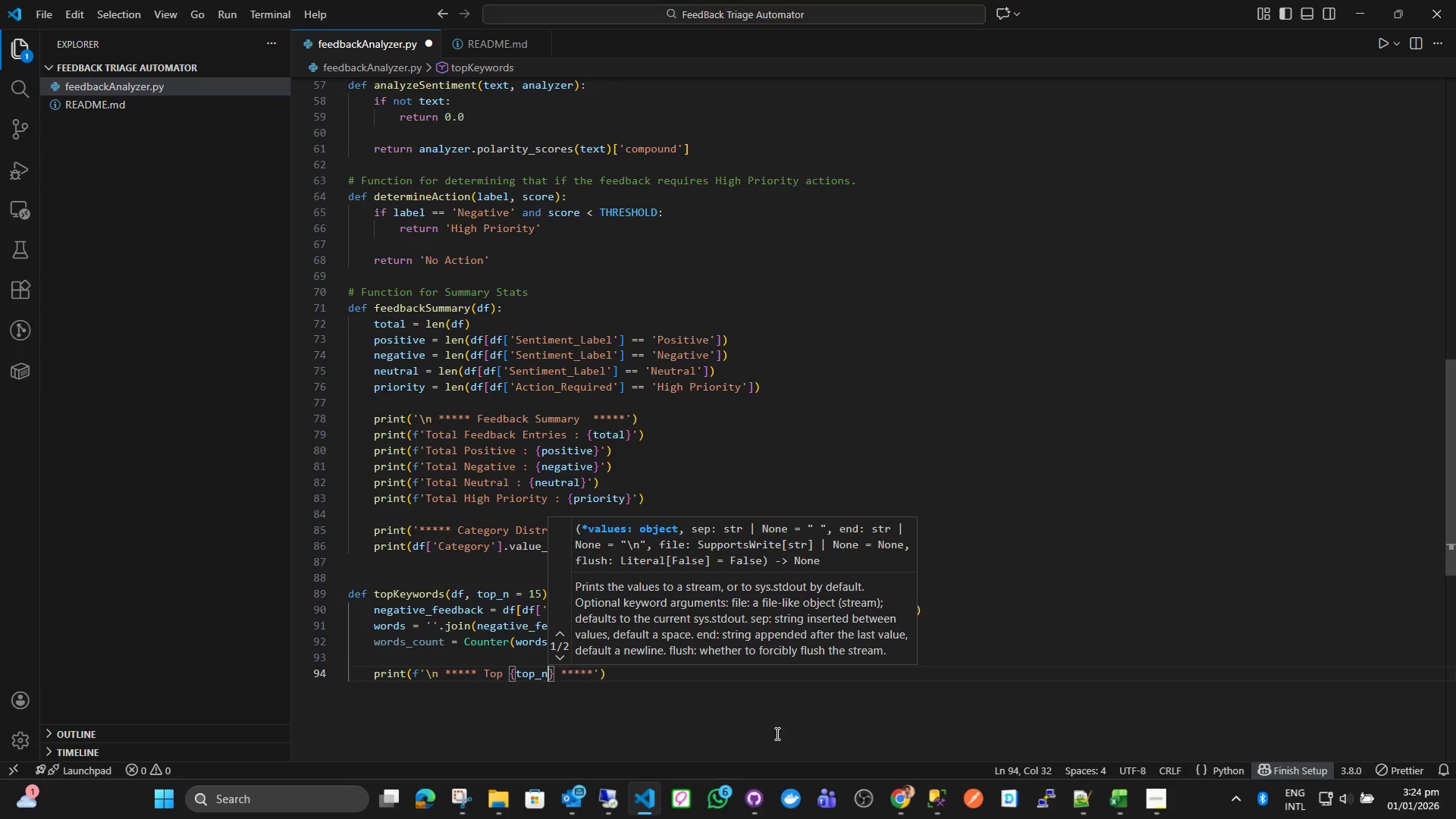 
hold_key(key=ArrowRight, duration=0.53)
 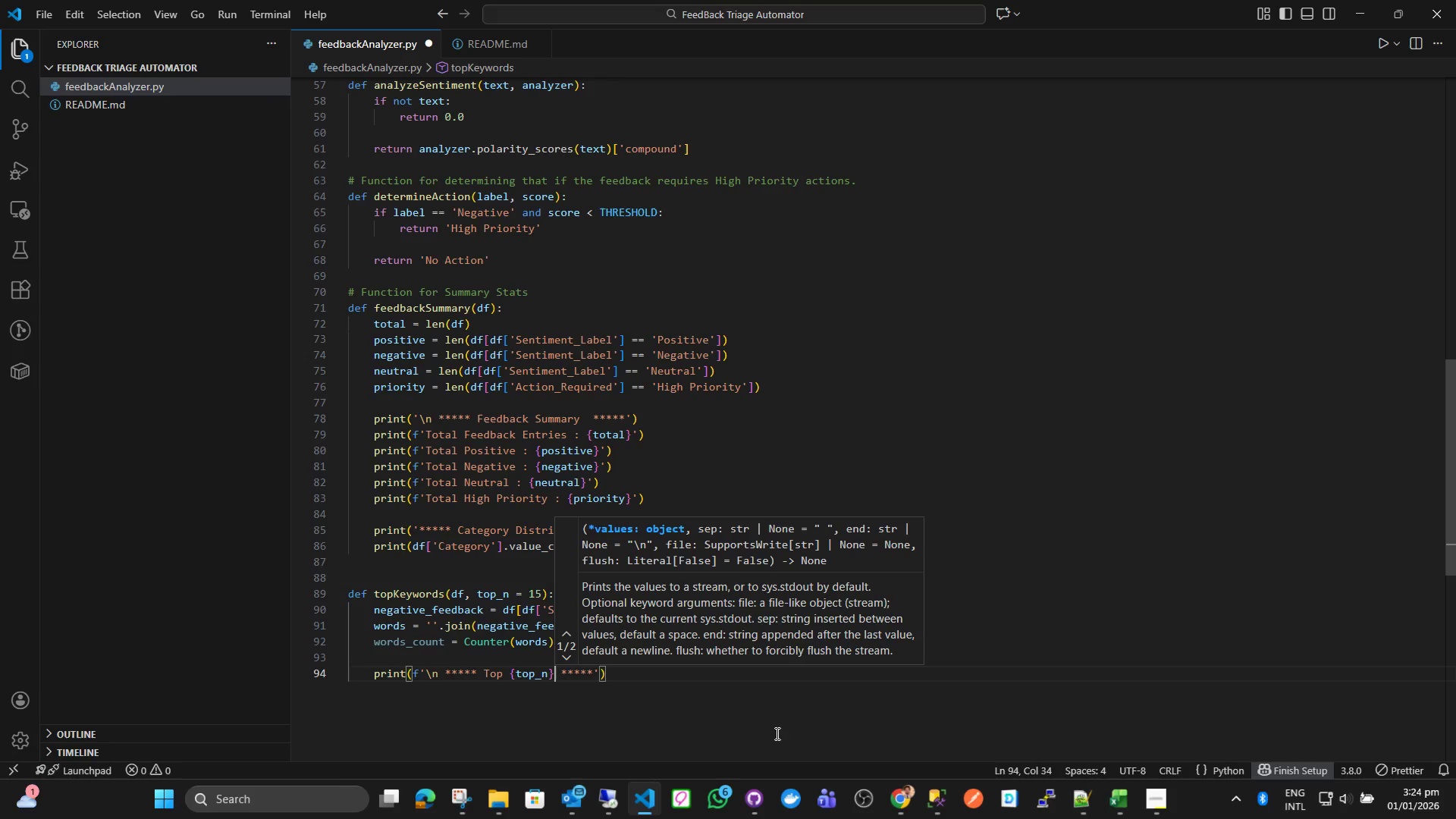 
key(ArrowLeft)
 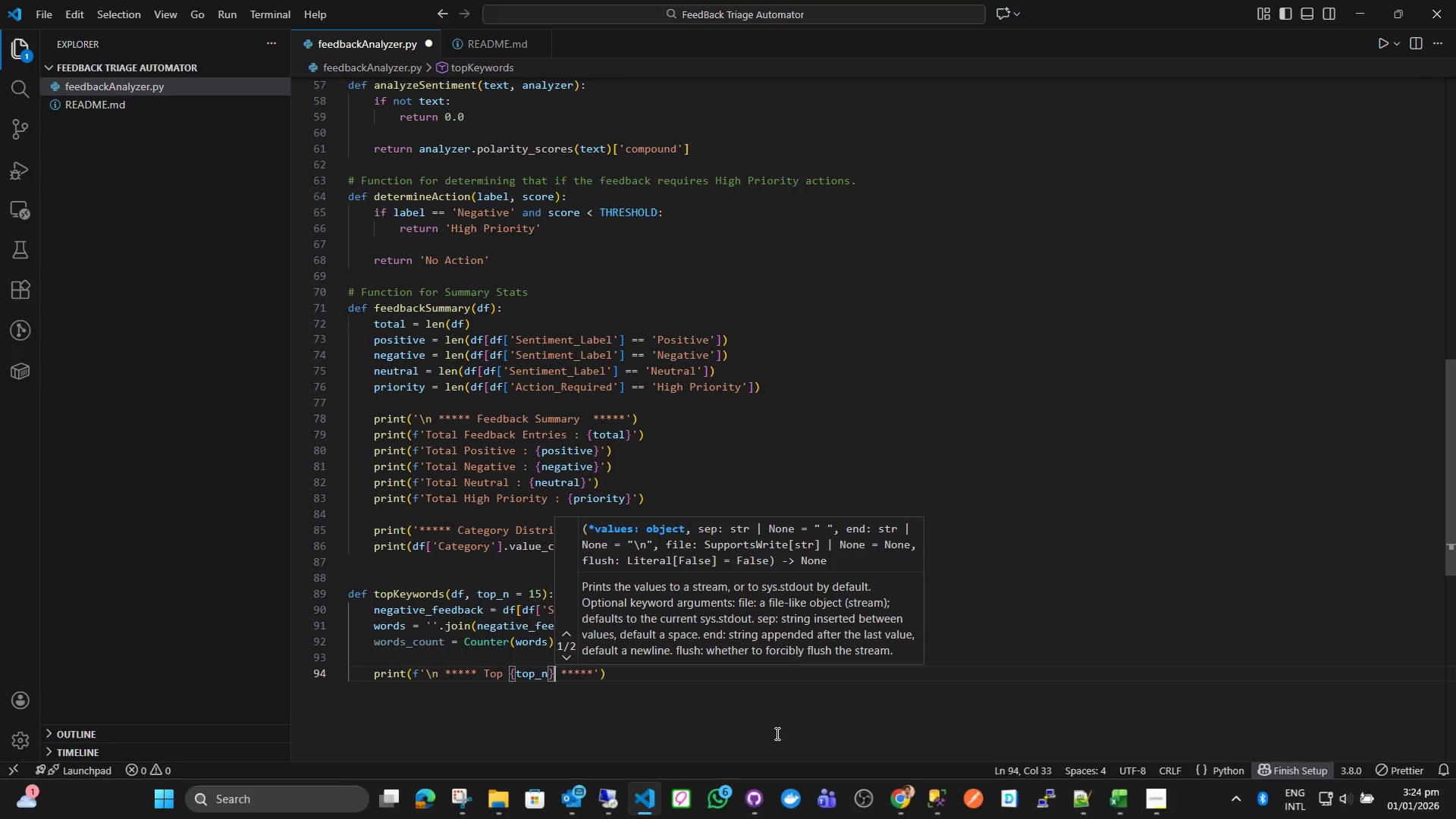 
type( Kewords)
key(Backspace)
key(Backspace)
key(Backspace)
key(Backspace)
key(Backspace)
type(ywords in Negative Feedback)
 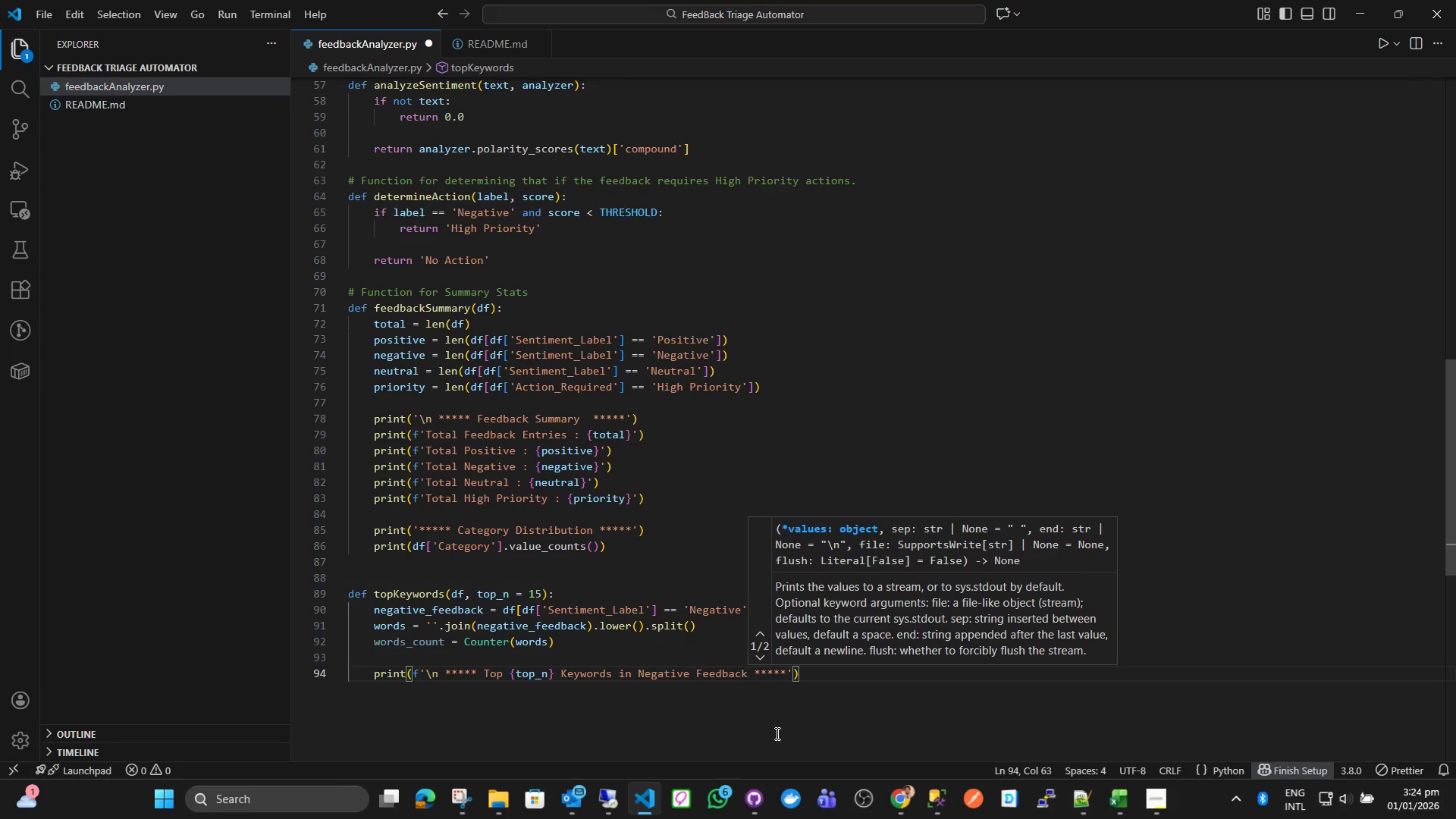 
hold_key(key=ArrowRight, duration=0.64)
 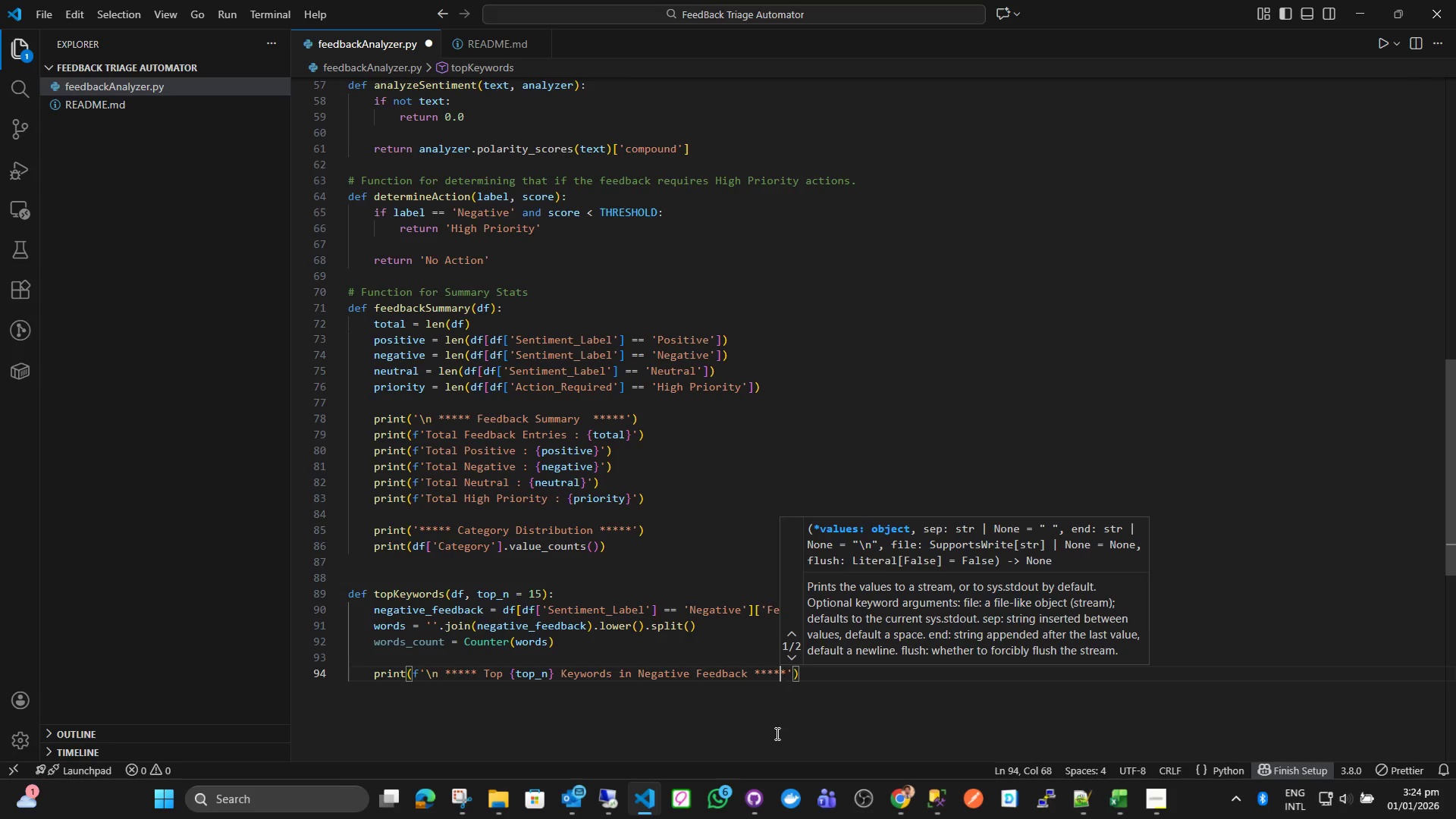 
key(ArrowRight)
 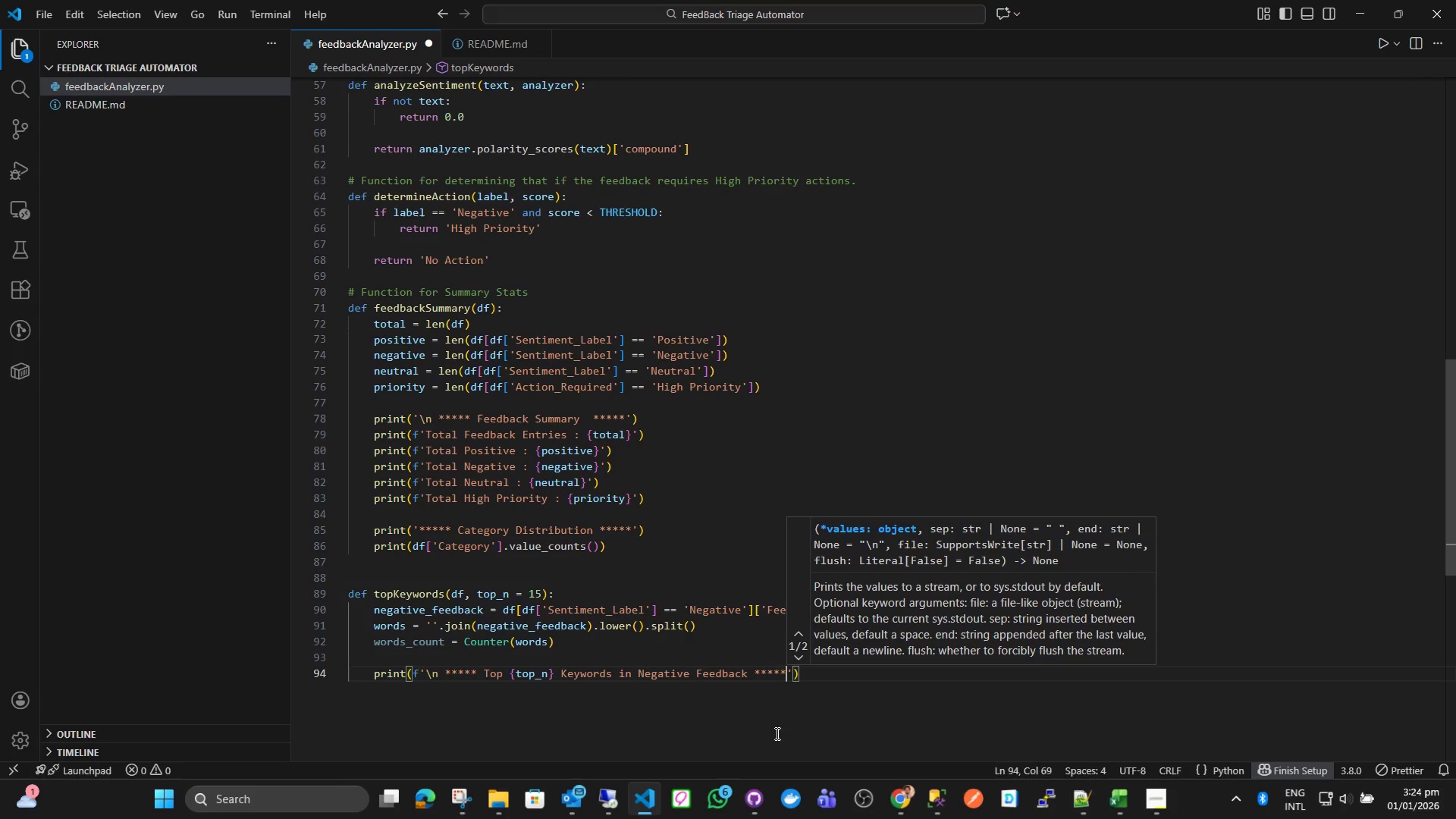 
key(ArrowRight)
 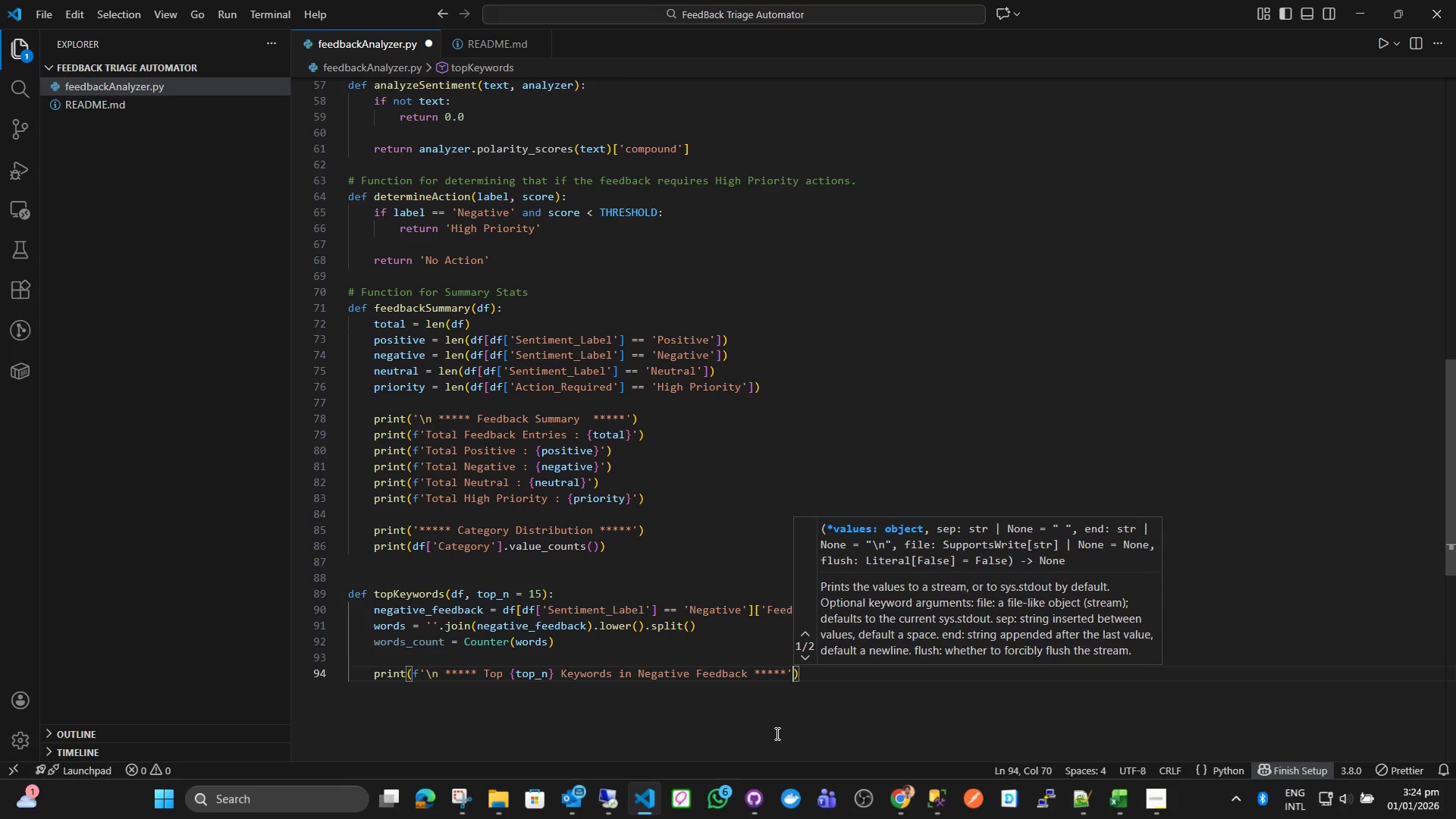 
key(ArrowRight)
 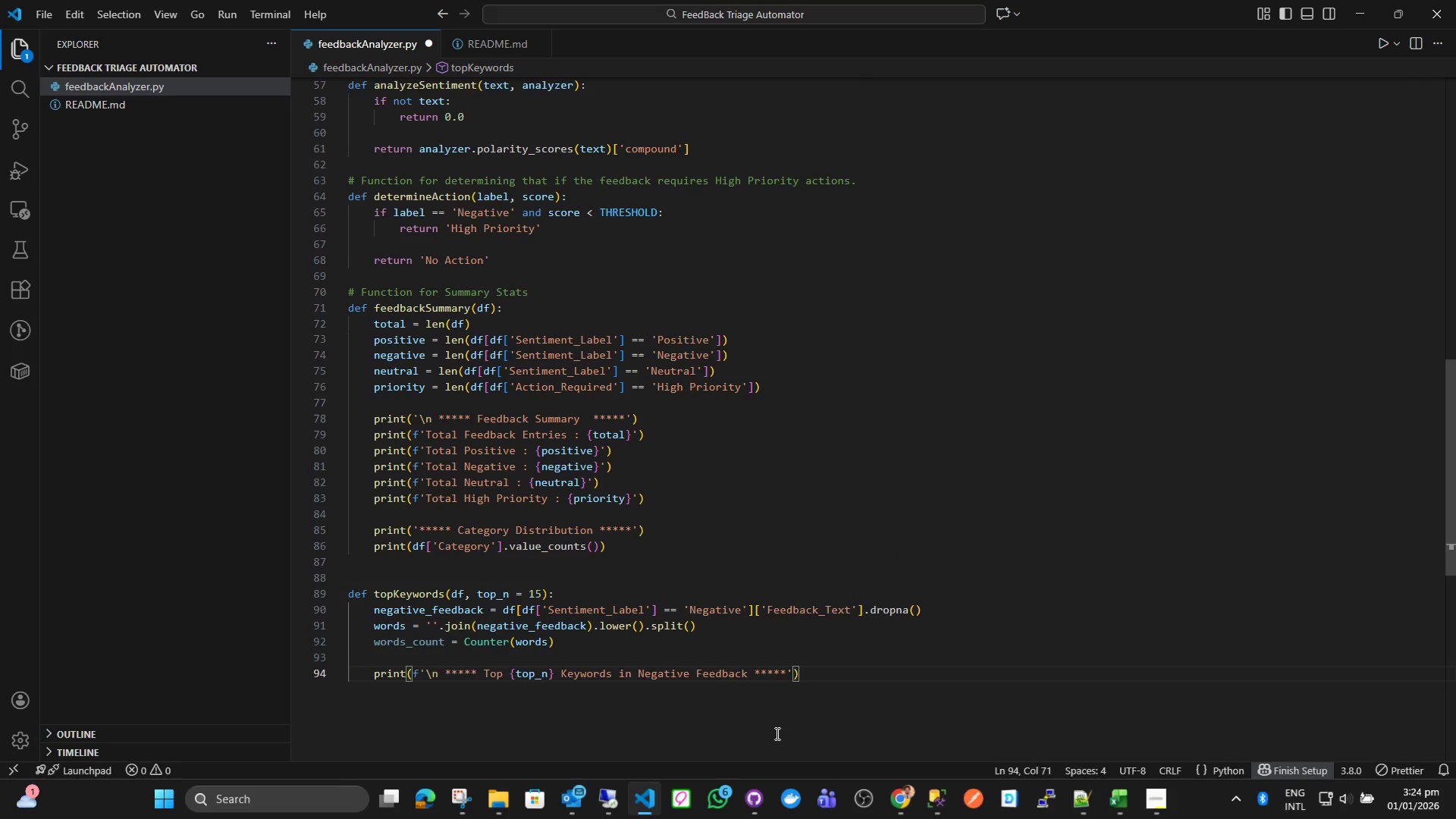 
key(Enter)
 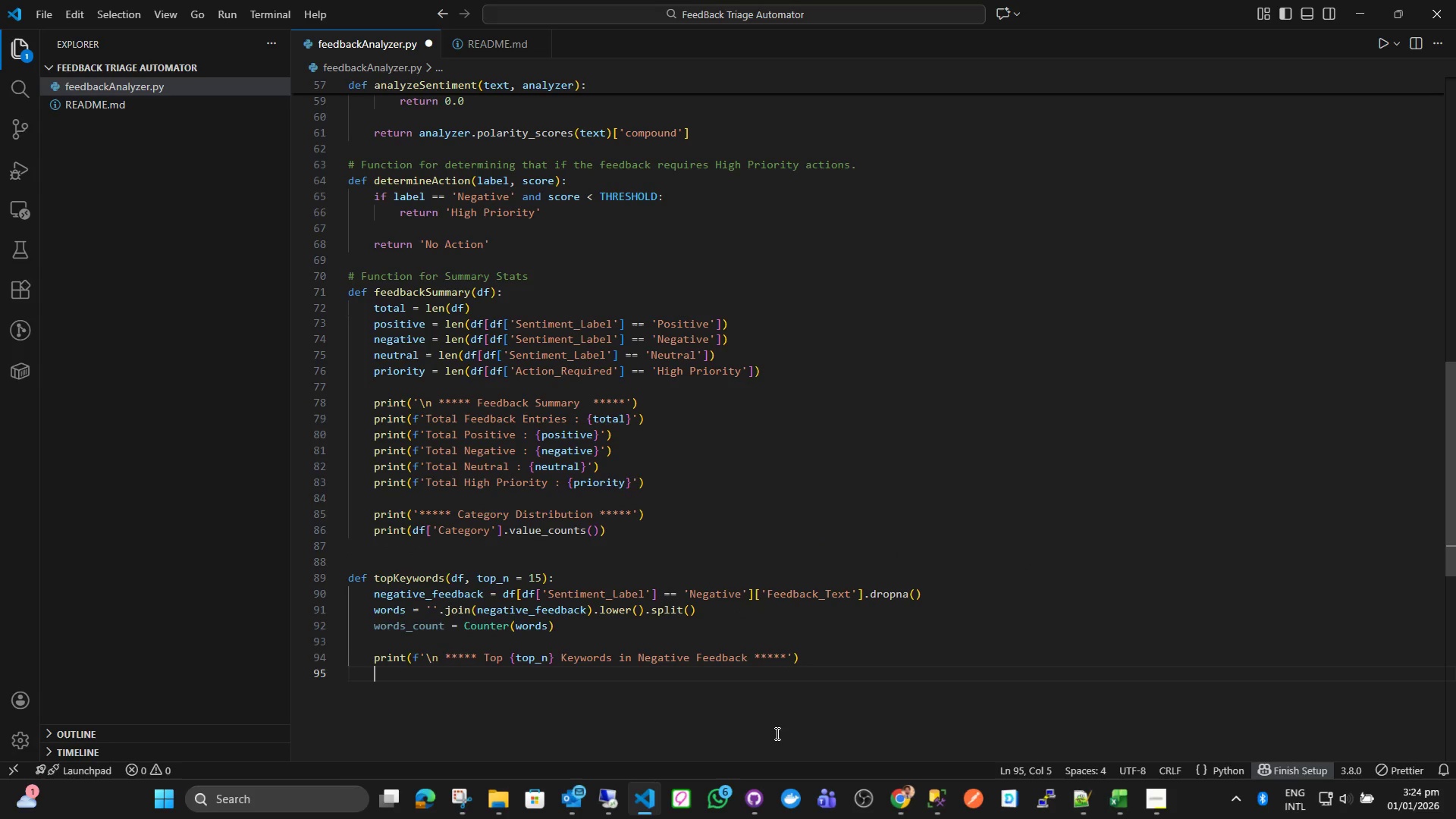 
type(for word)
key(Backspace)
key(Backspace)
key(Backspace)
type(, count in words)
 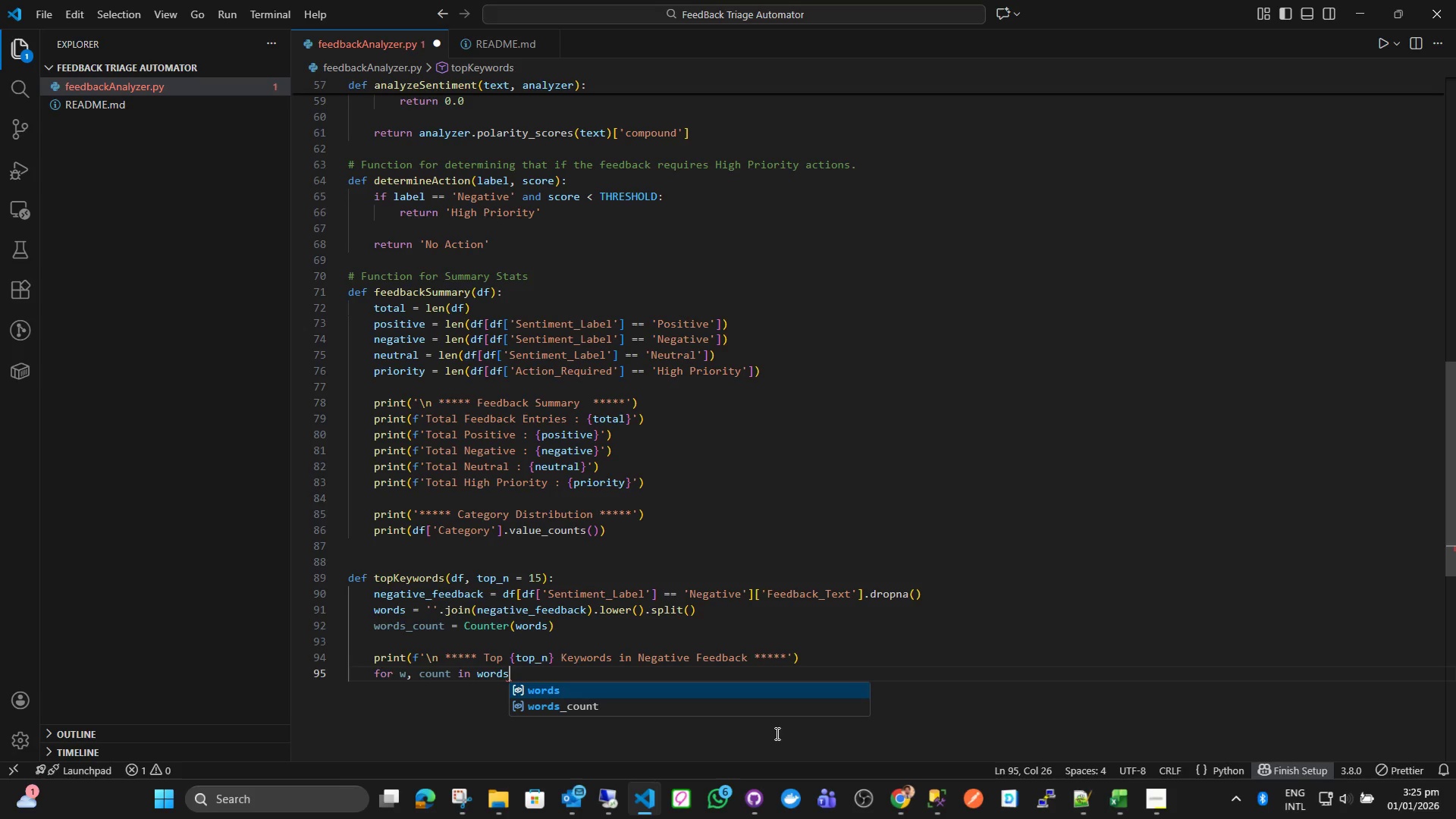 
key(ArrowDown)
 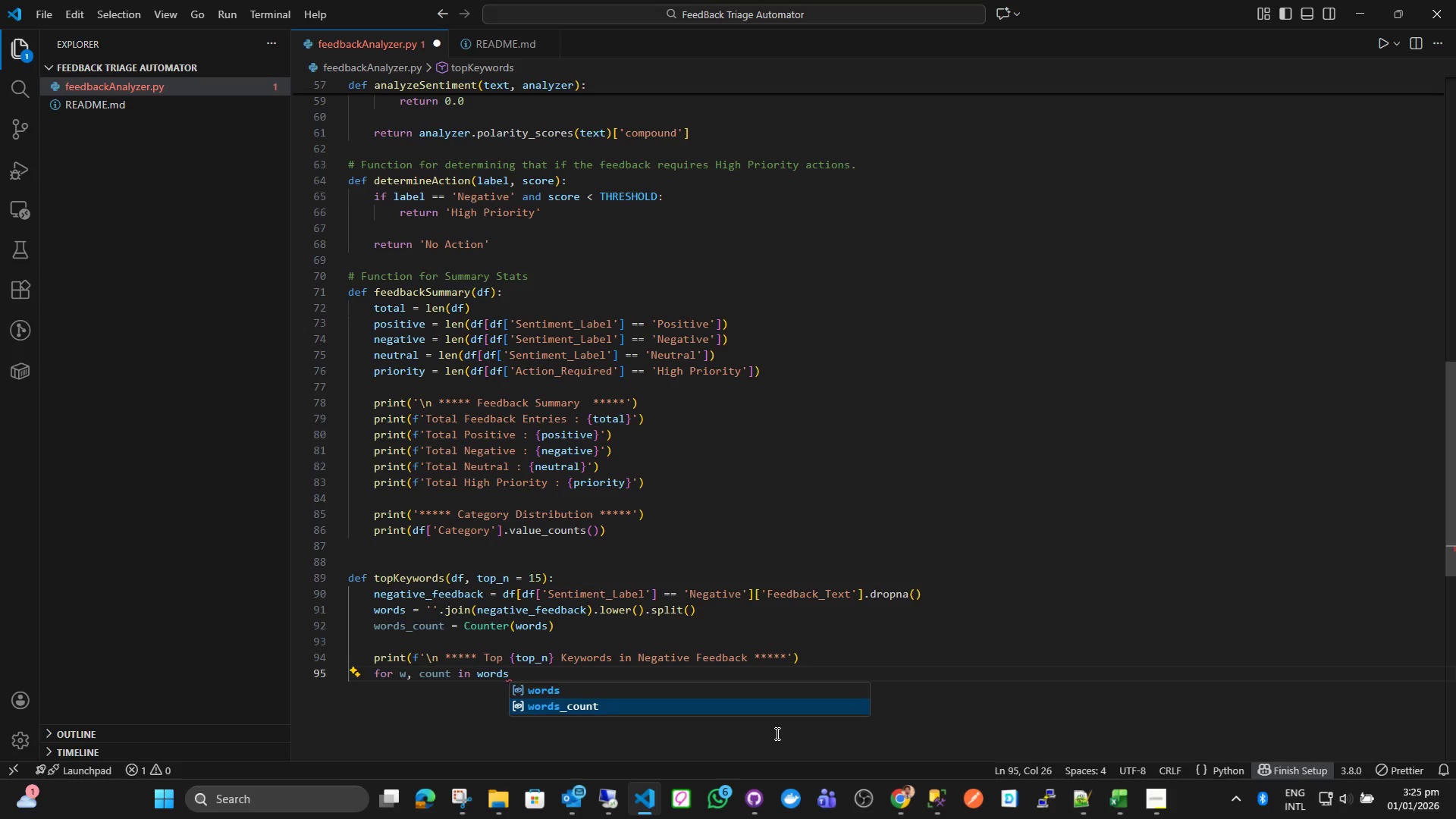 
key(Enter)
 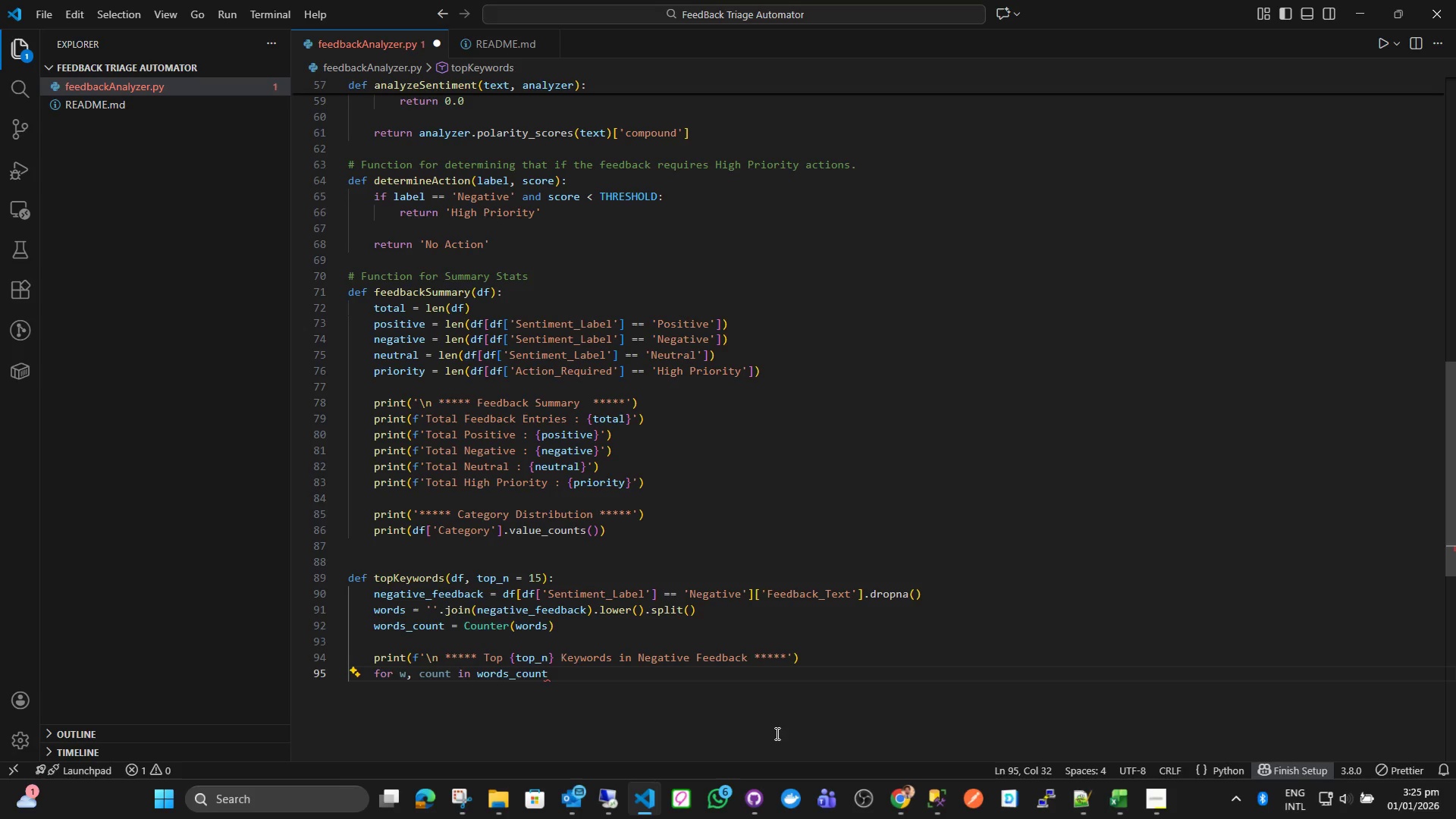 
type(.mos)
 